 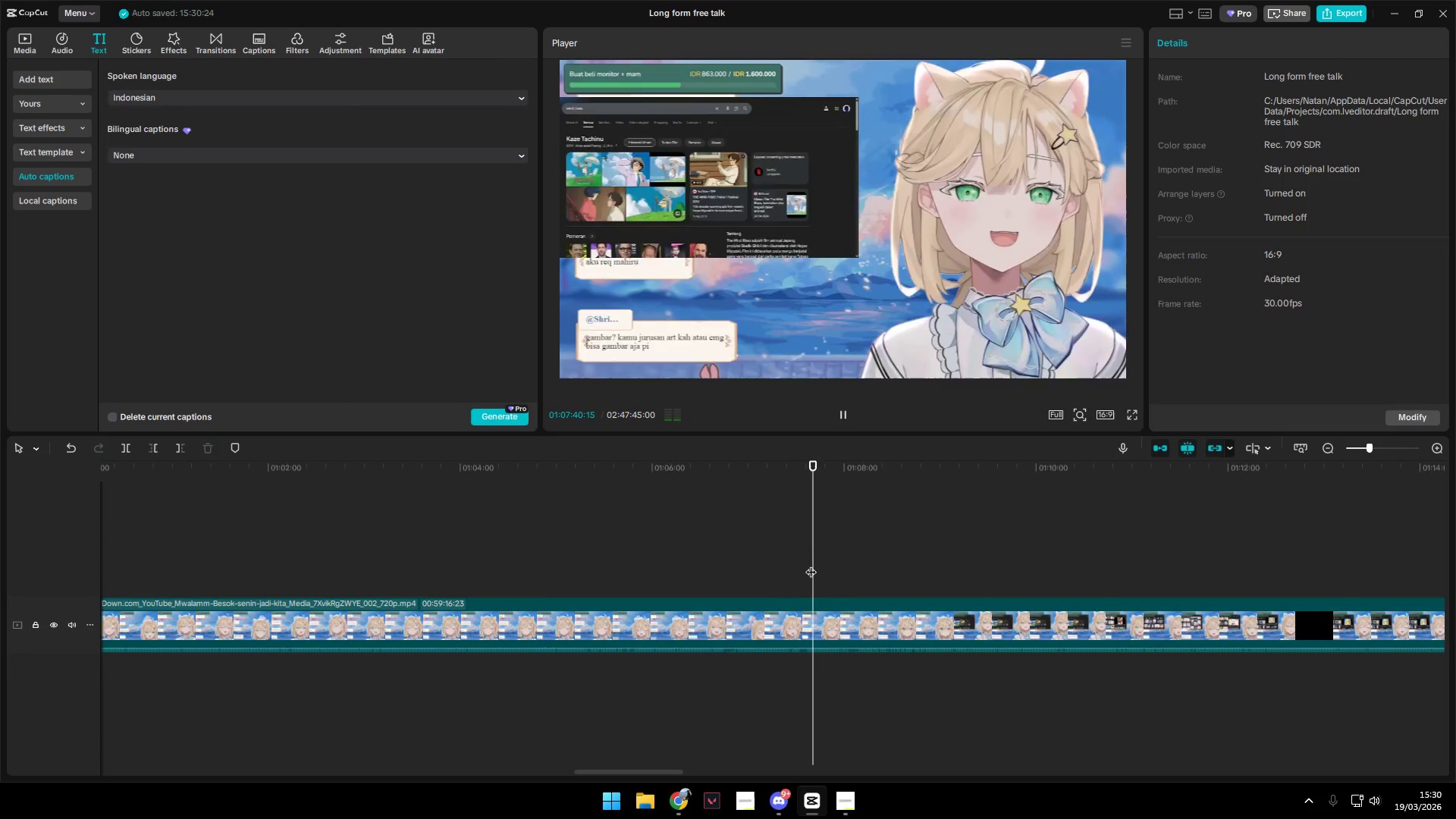 
key(Space)
 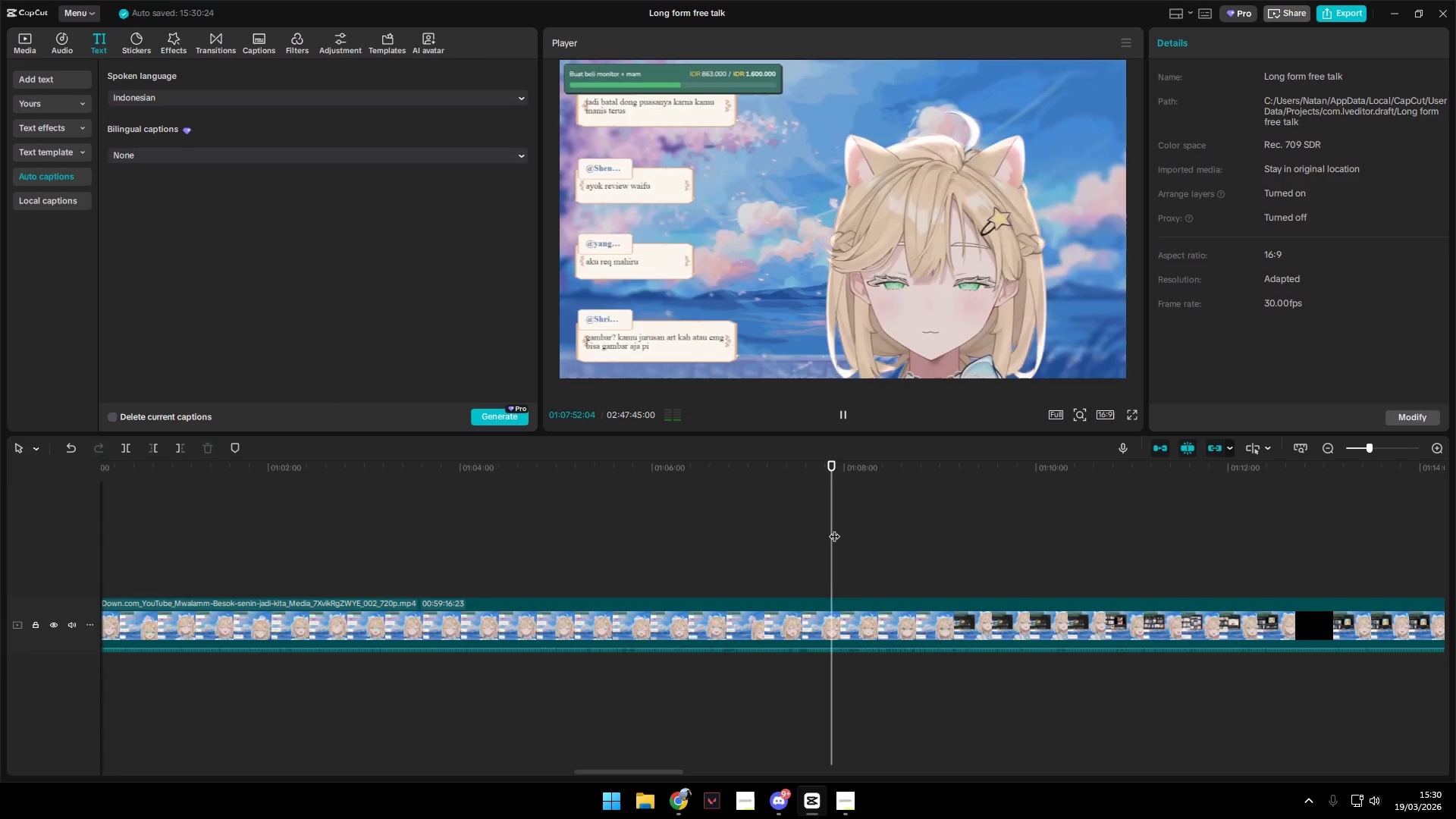 
wait(16.69)
 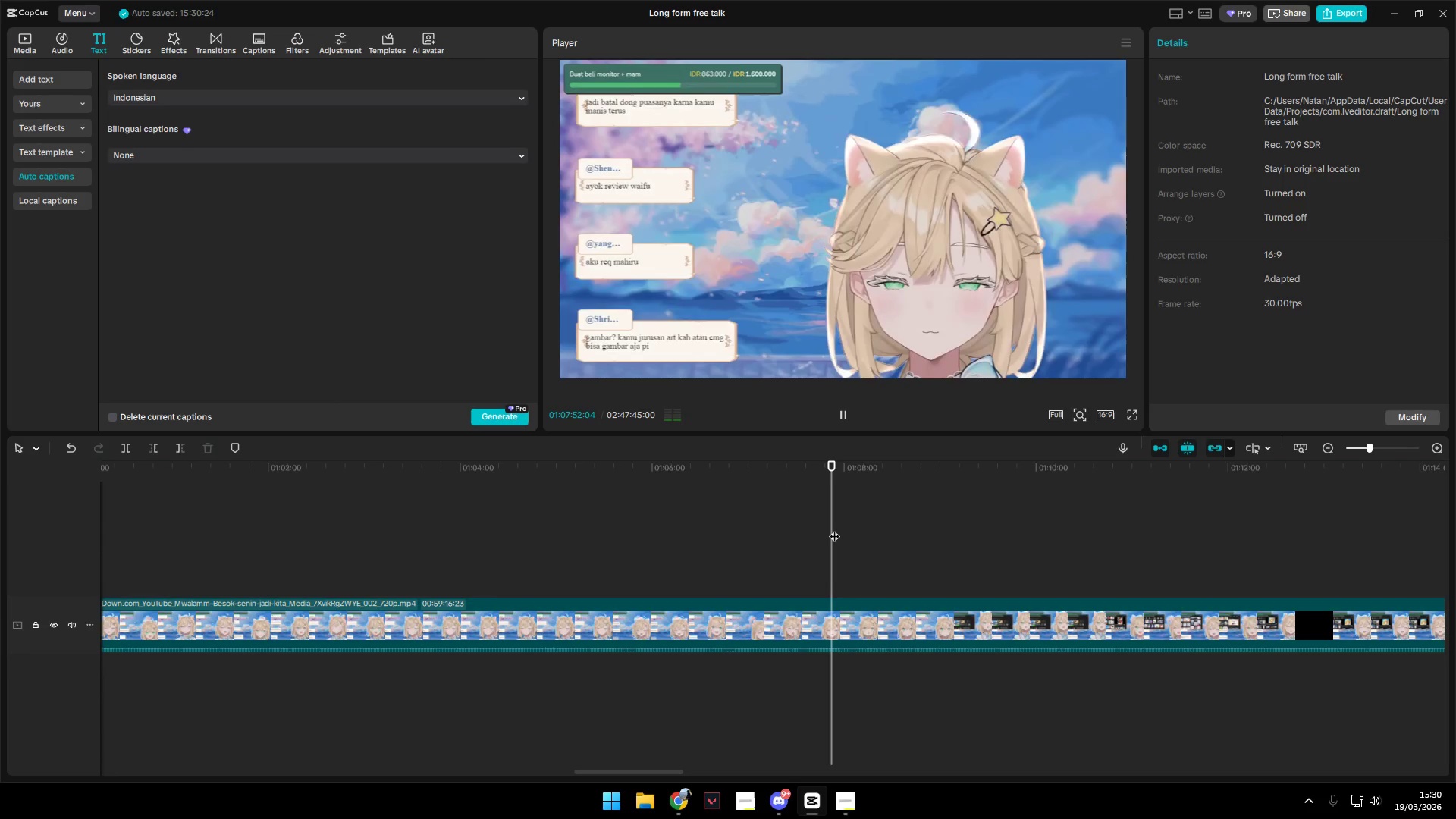 
key(Space)
 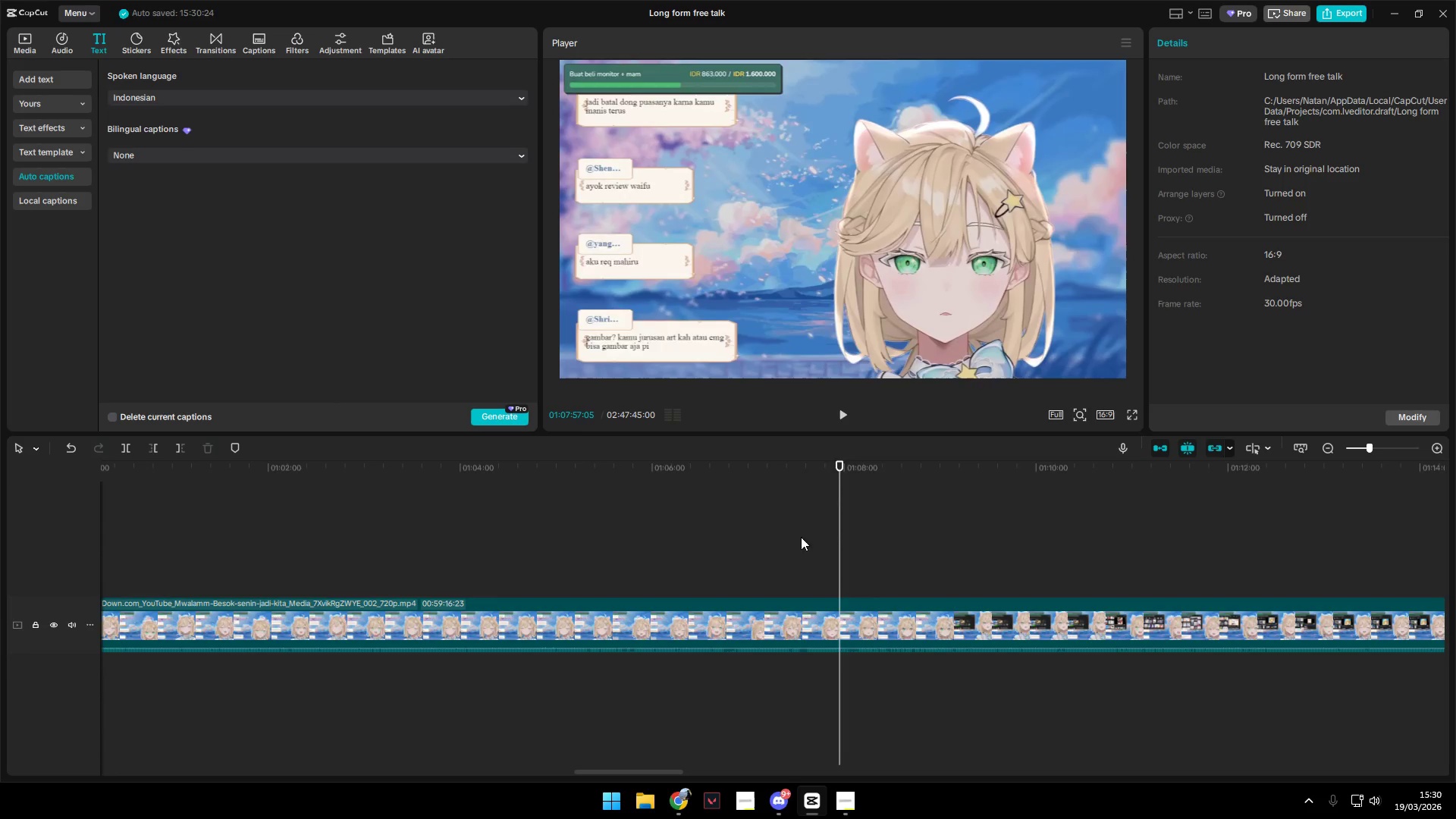 
key(Space)
 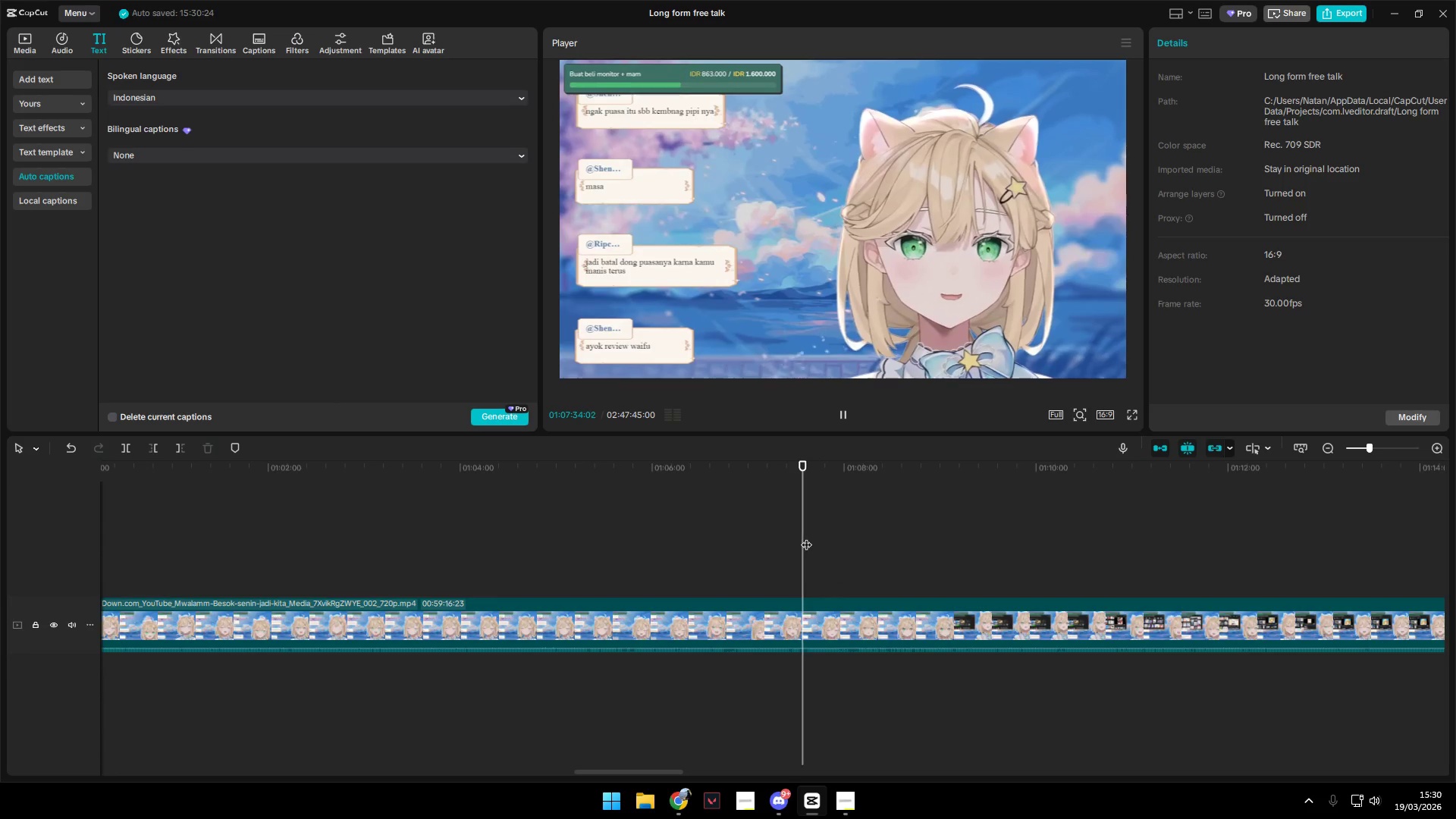 
left_click([796, 537])
 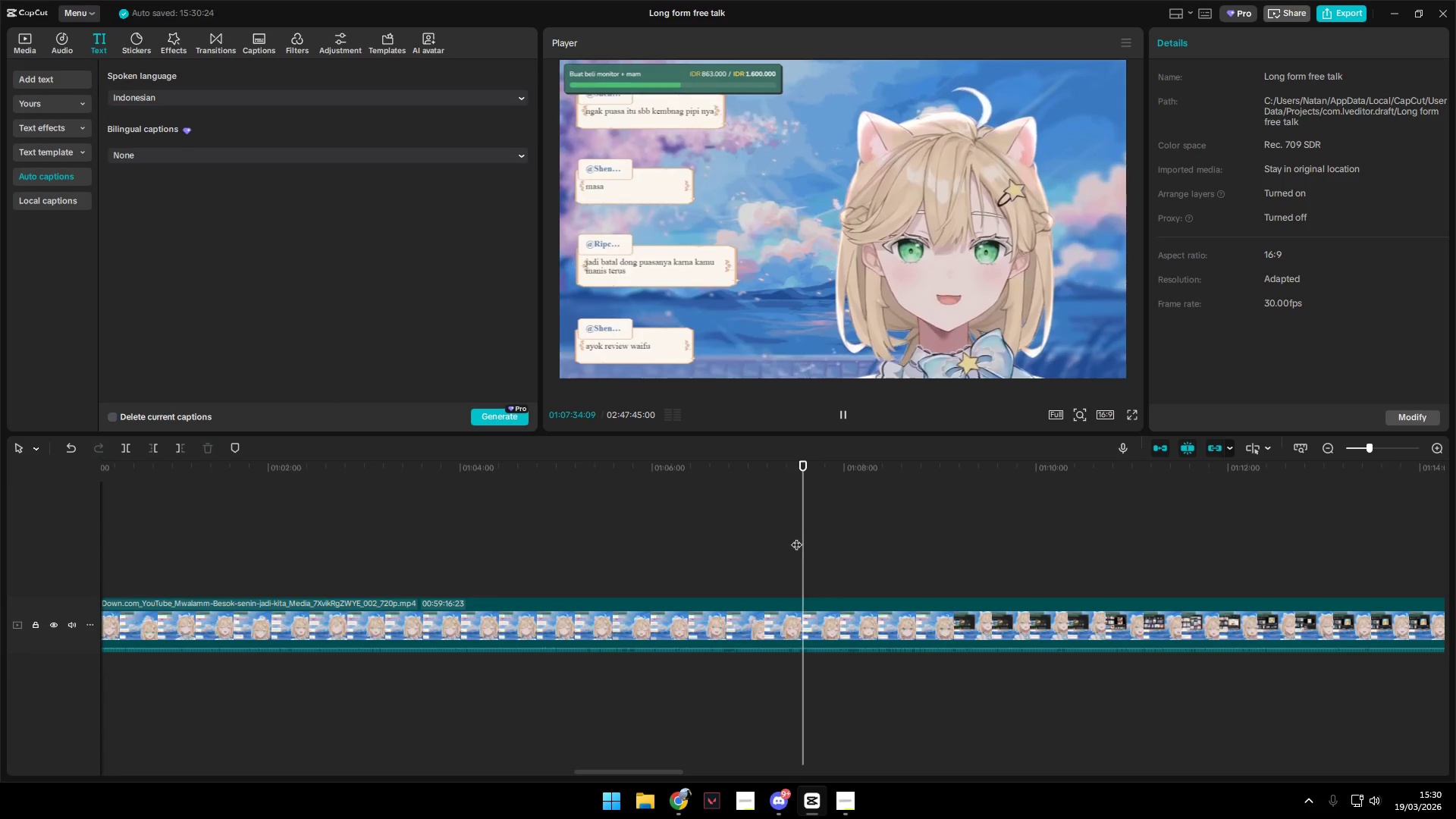 
key(Space)
 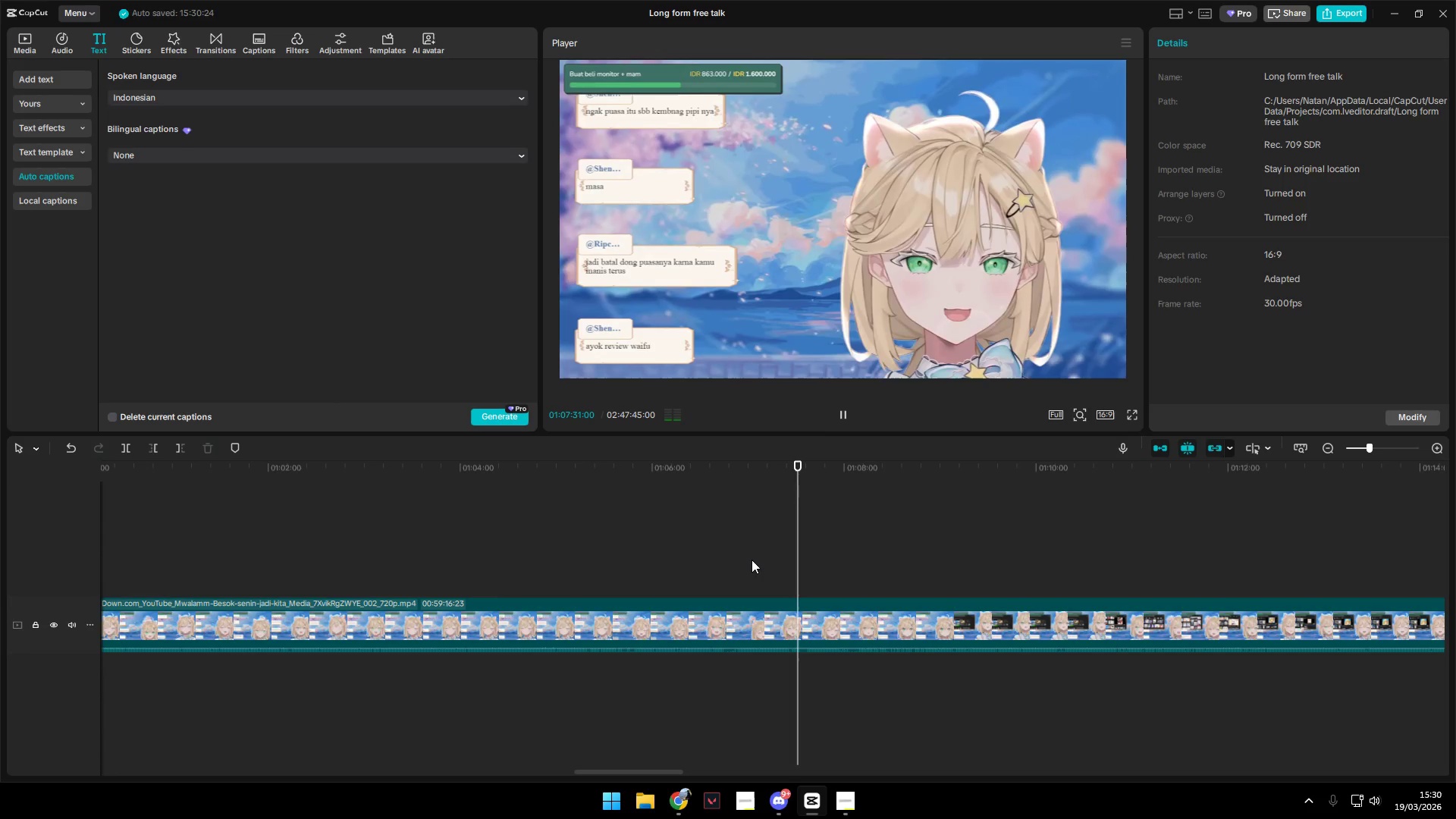 
left_click([728, 556])
 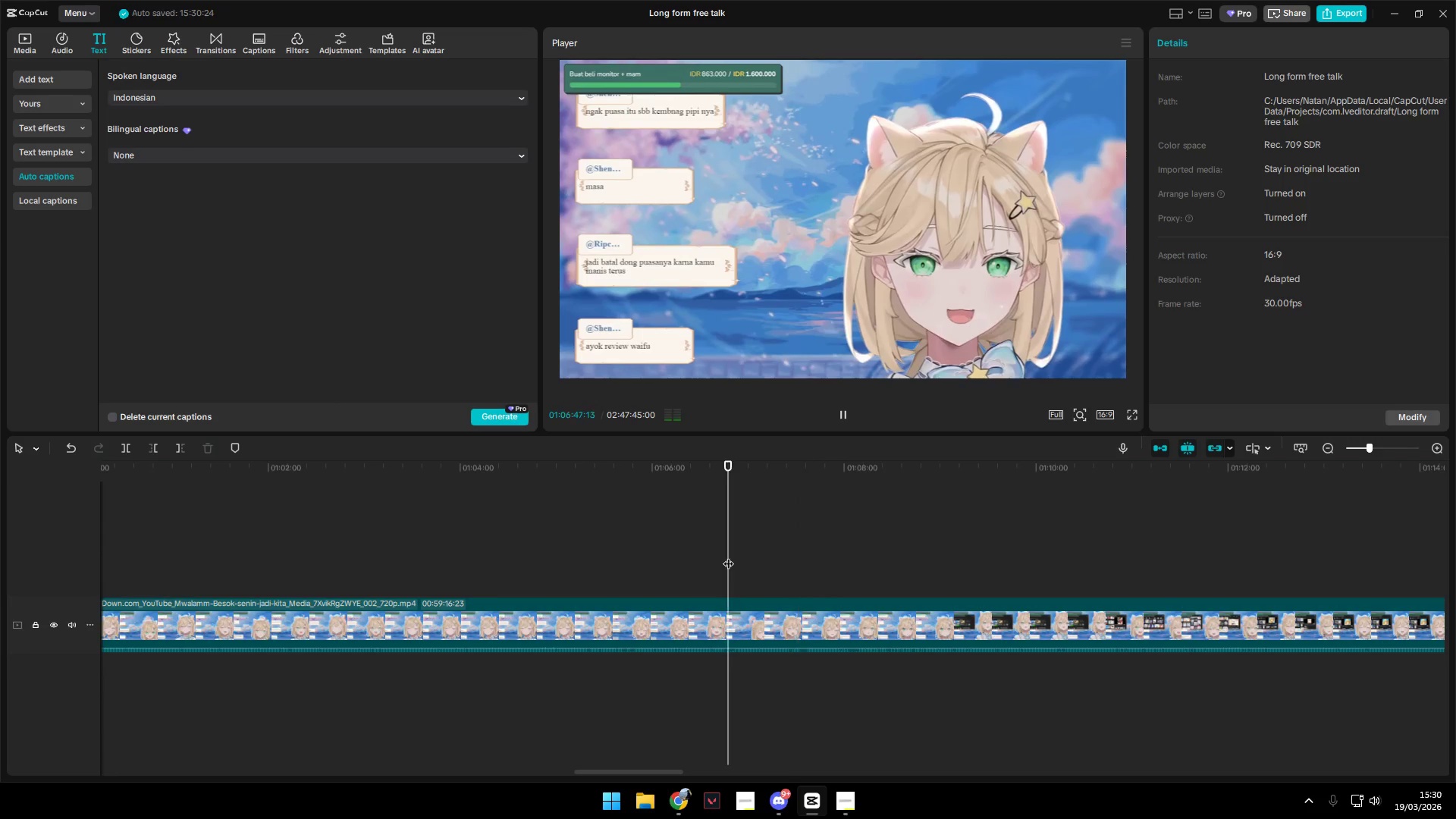 
key(Space)
 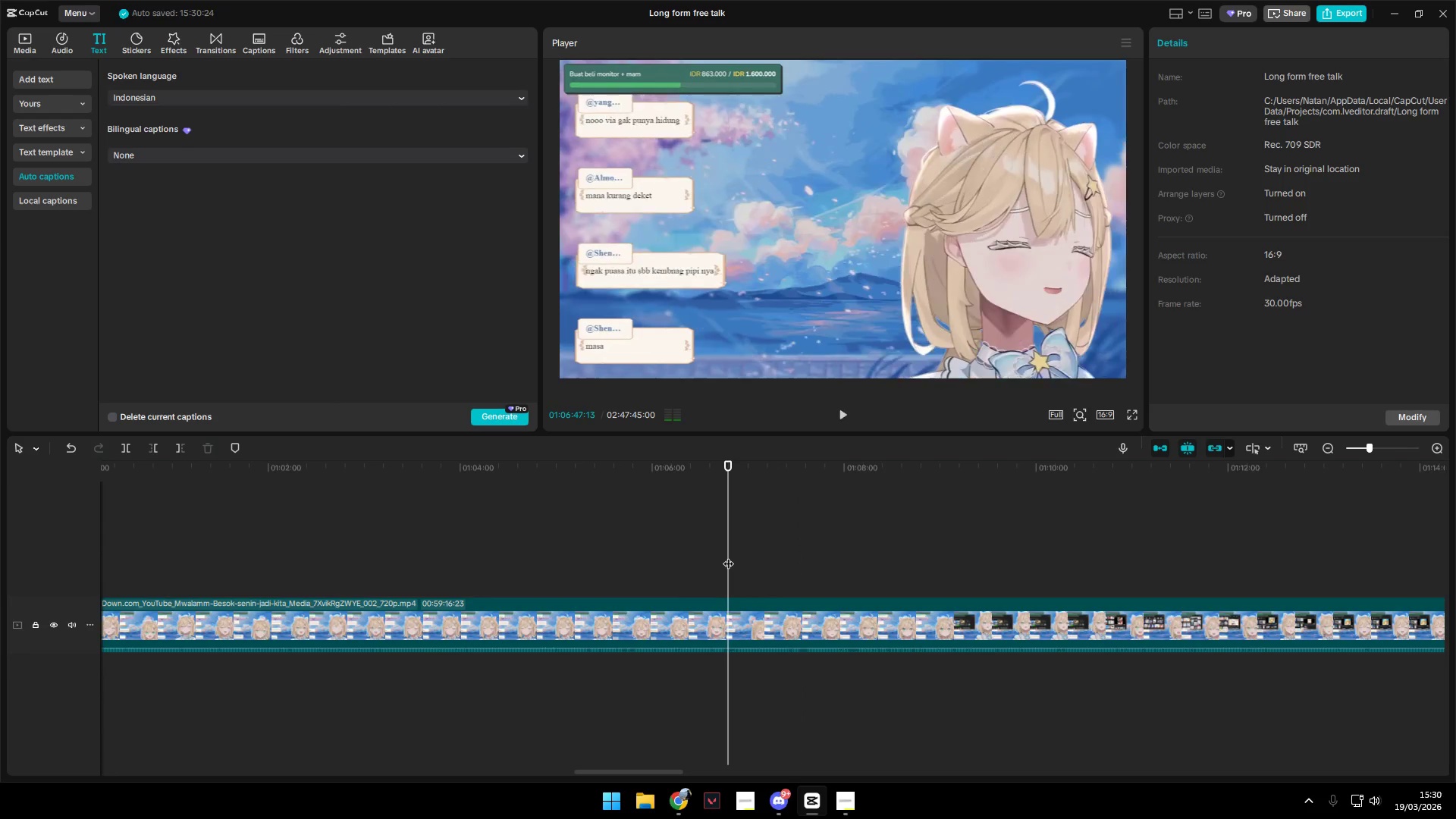 
key(Space)
 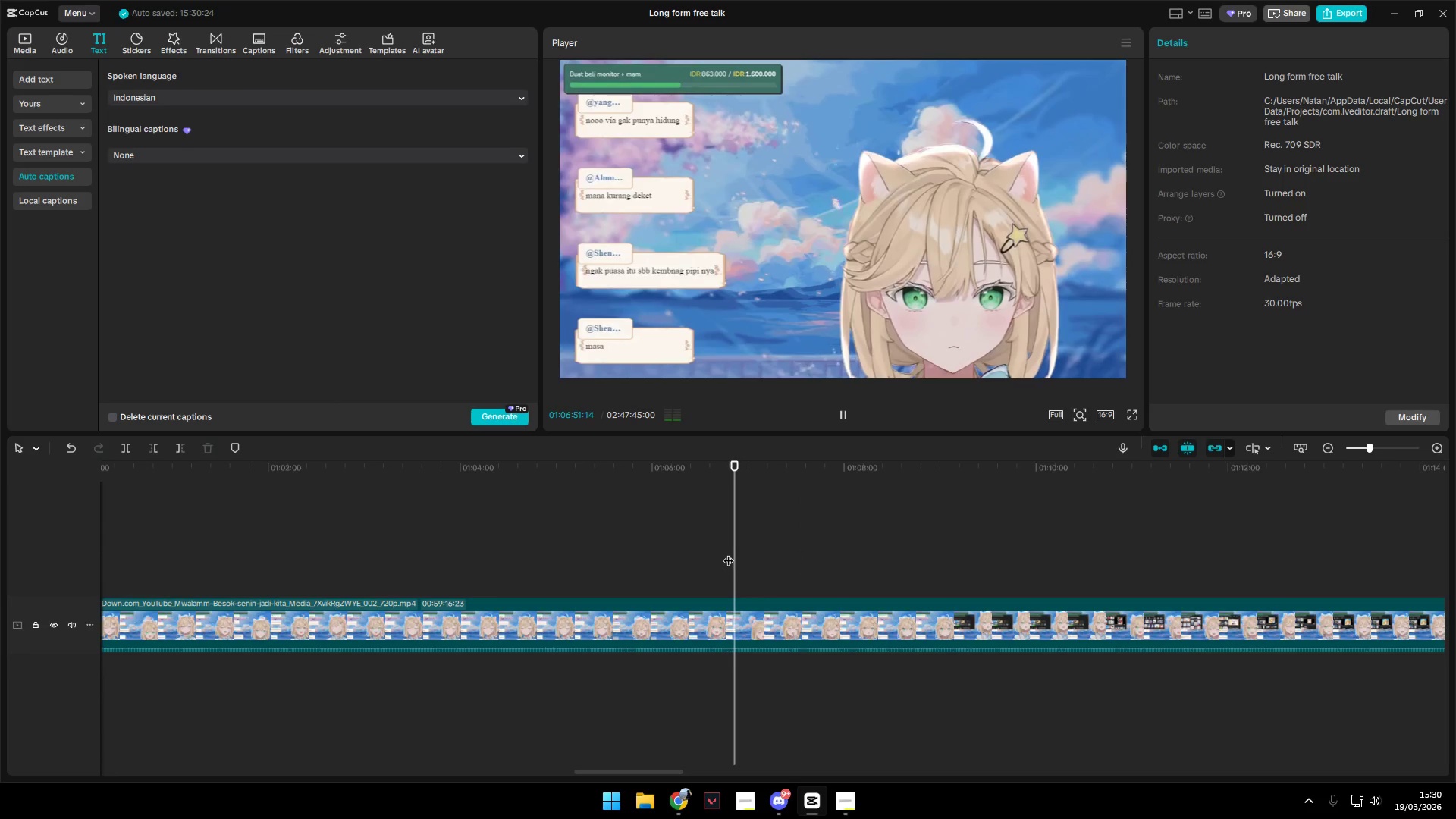 
wait(5.47)
 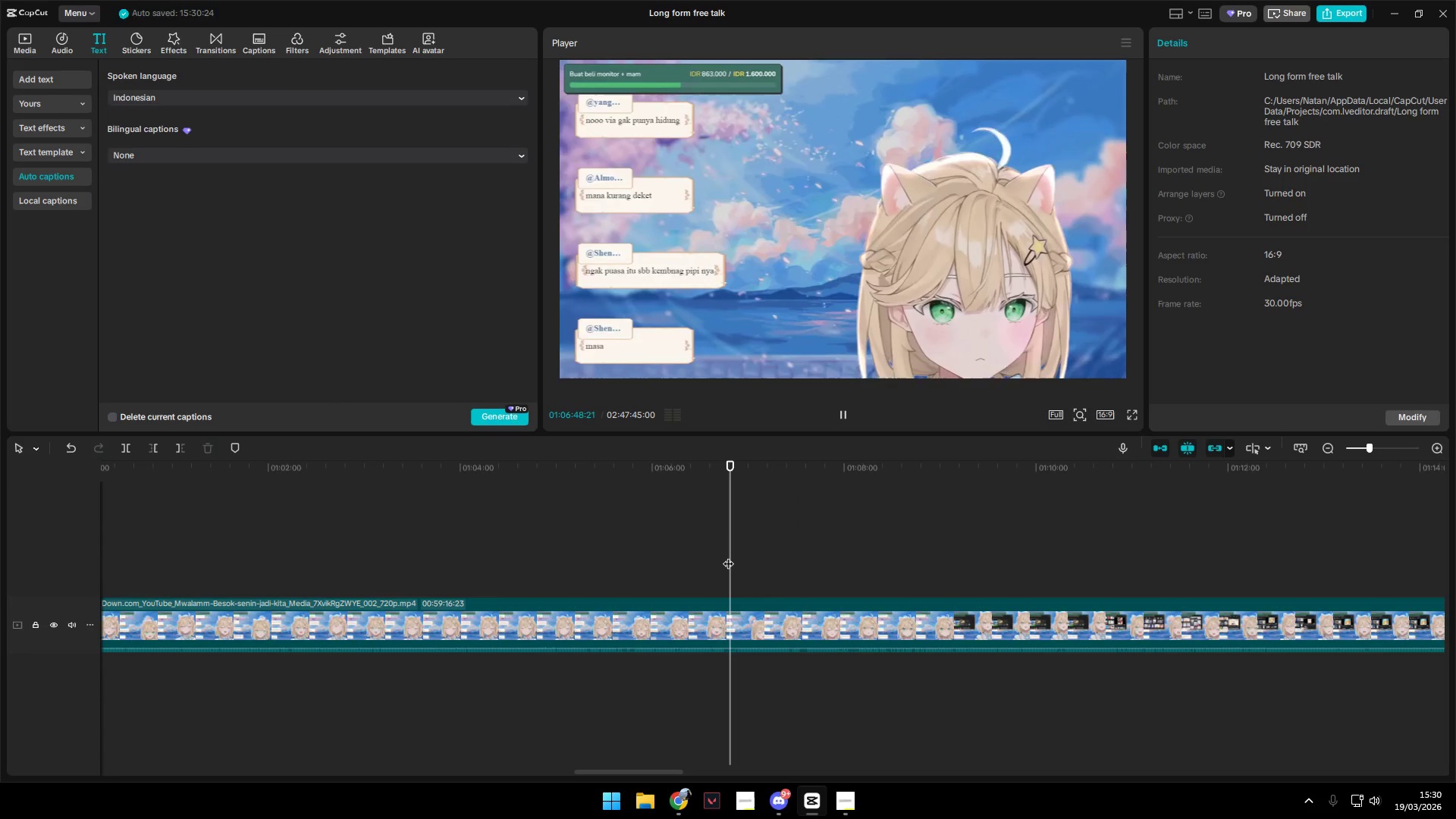 
hold_key(key=ShiftLeft, duration=0.53)
 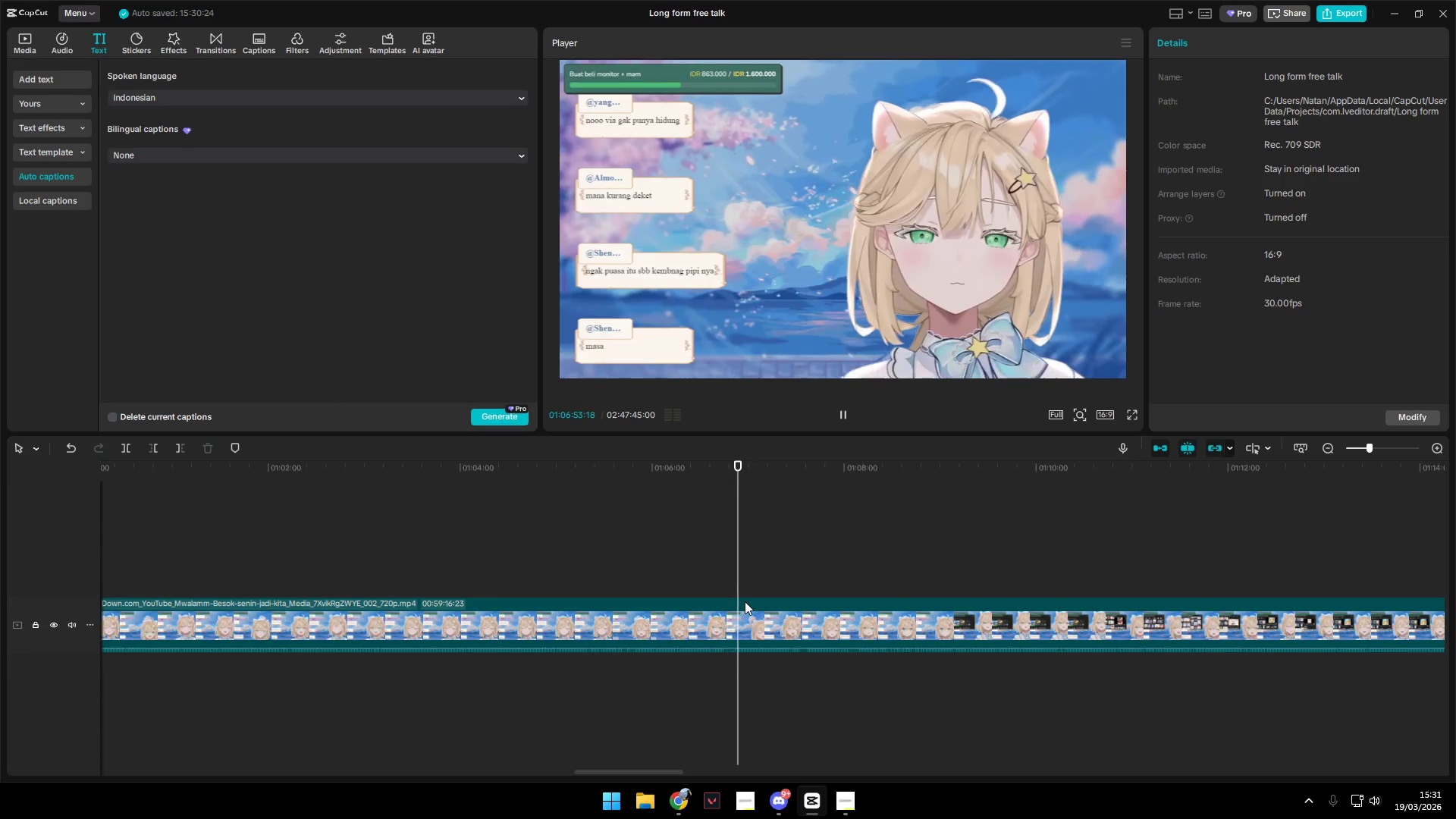 
key(Space)
 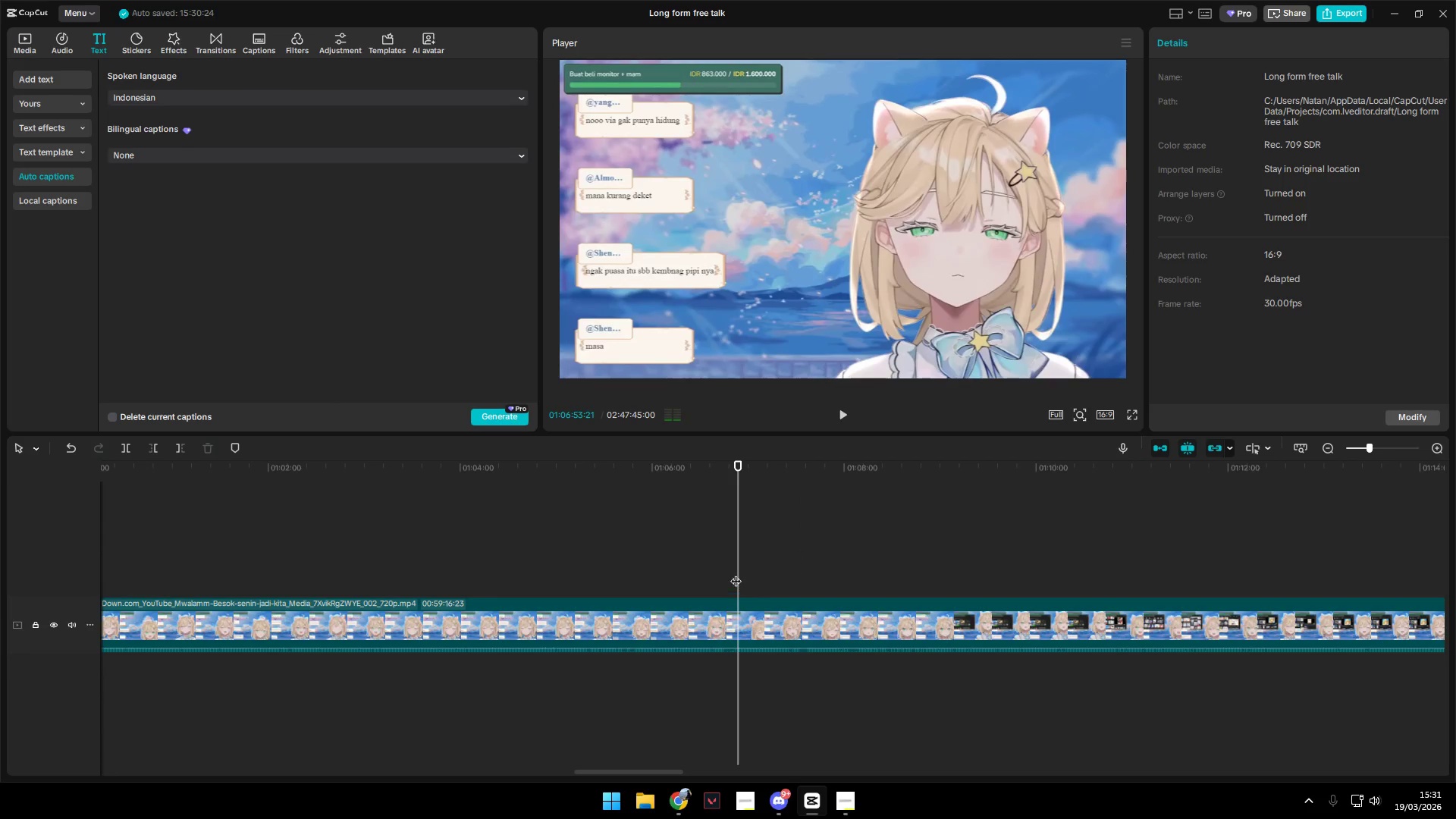 
left_click([735, 571])
 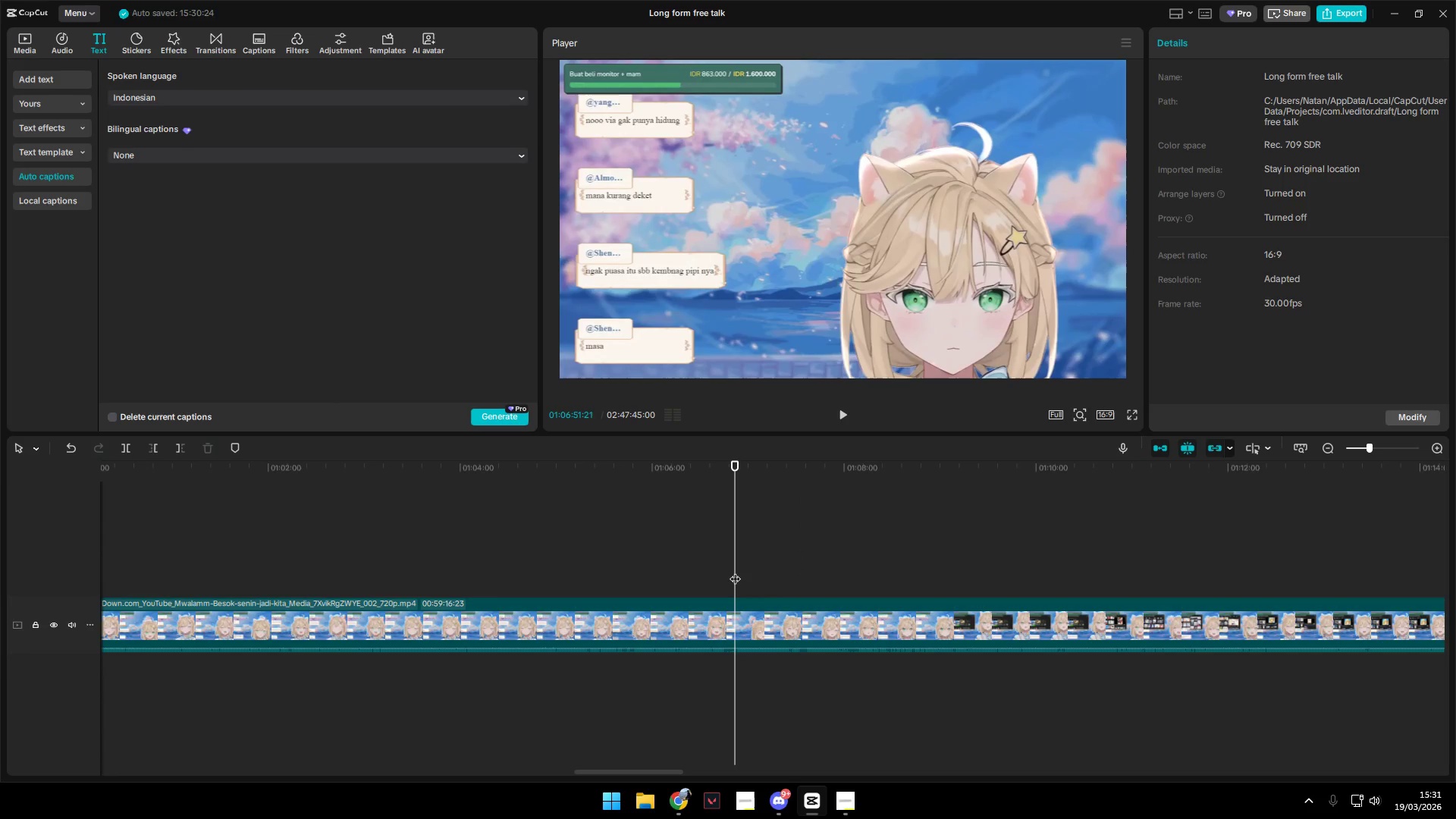 
key(Shift+ShiftLeft)
 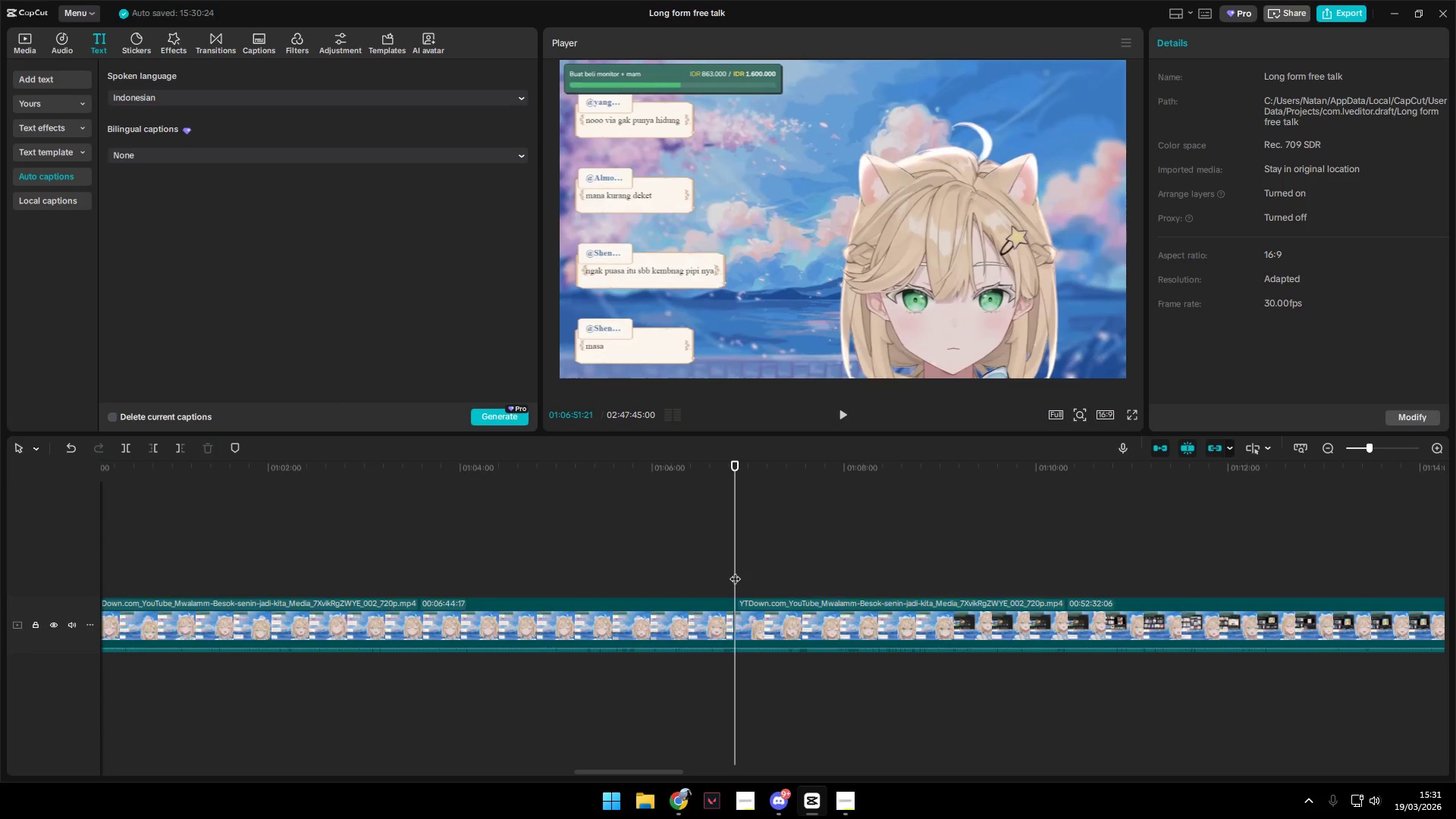 
key(Shift+E)
 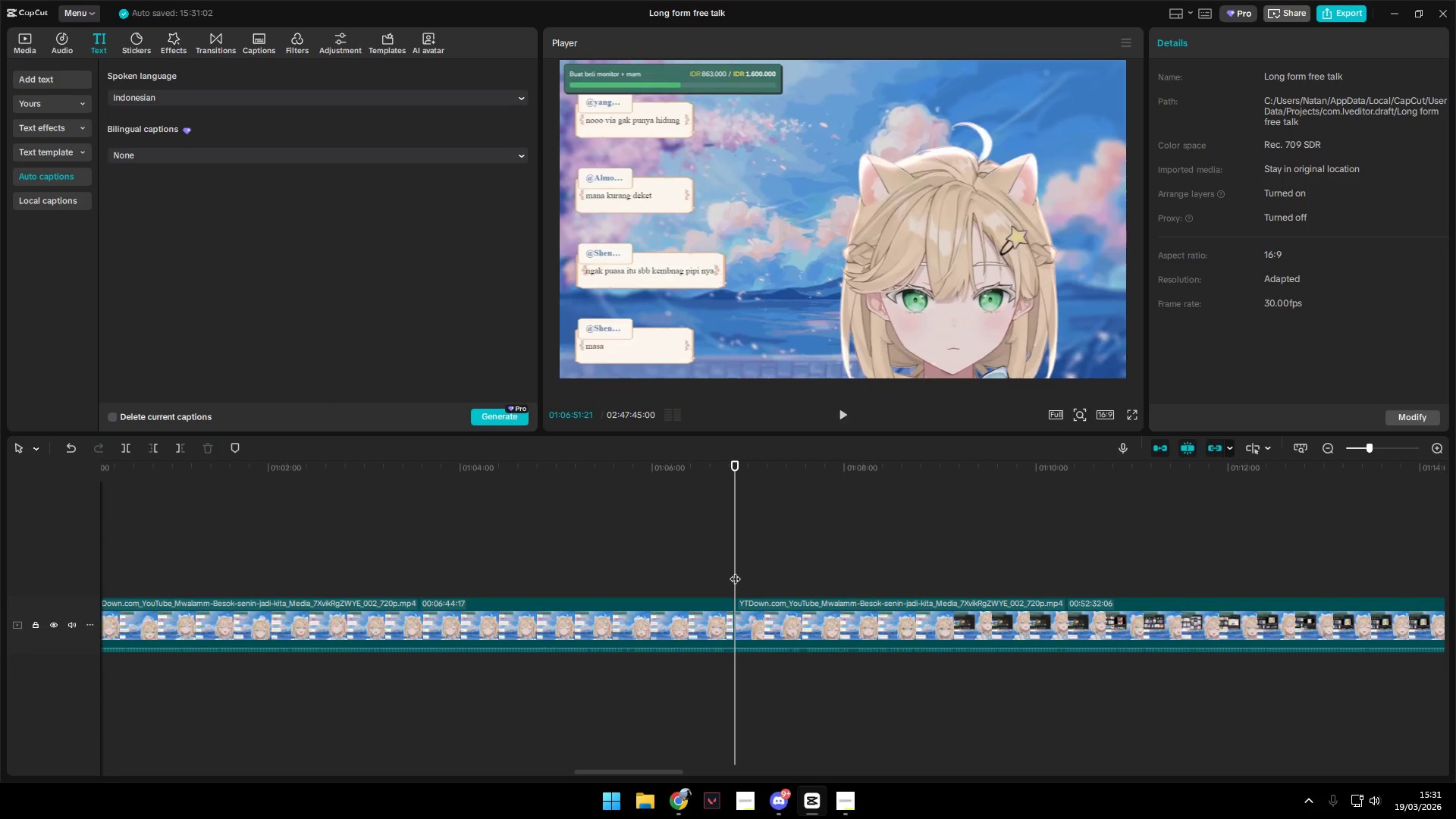 
key(Space)
 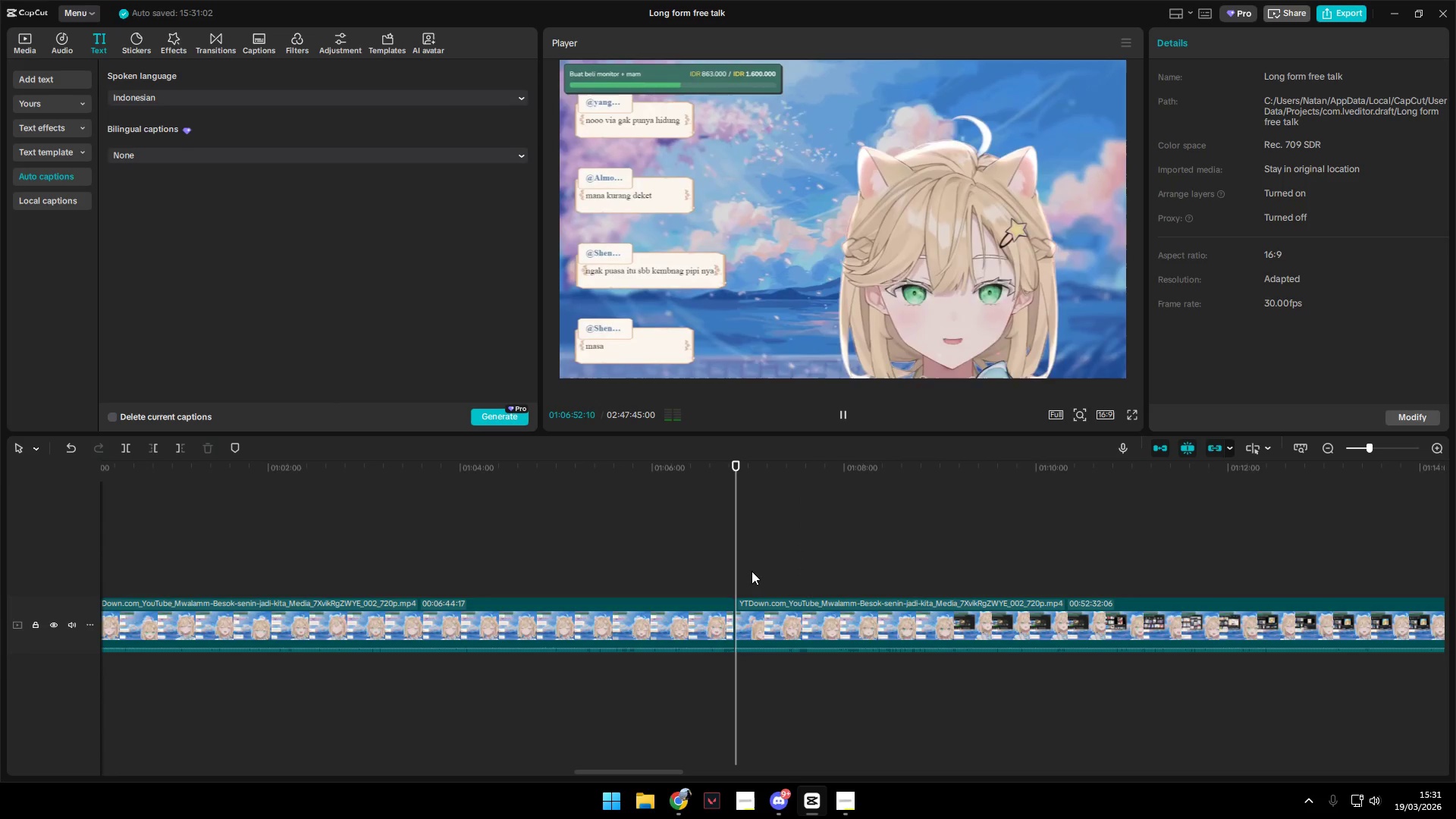 
hold_key(key=ControlLeft, duration=1.26)
scroll: coordinate [799, 652], scroll_direction: up, amount: 14.0
 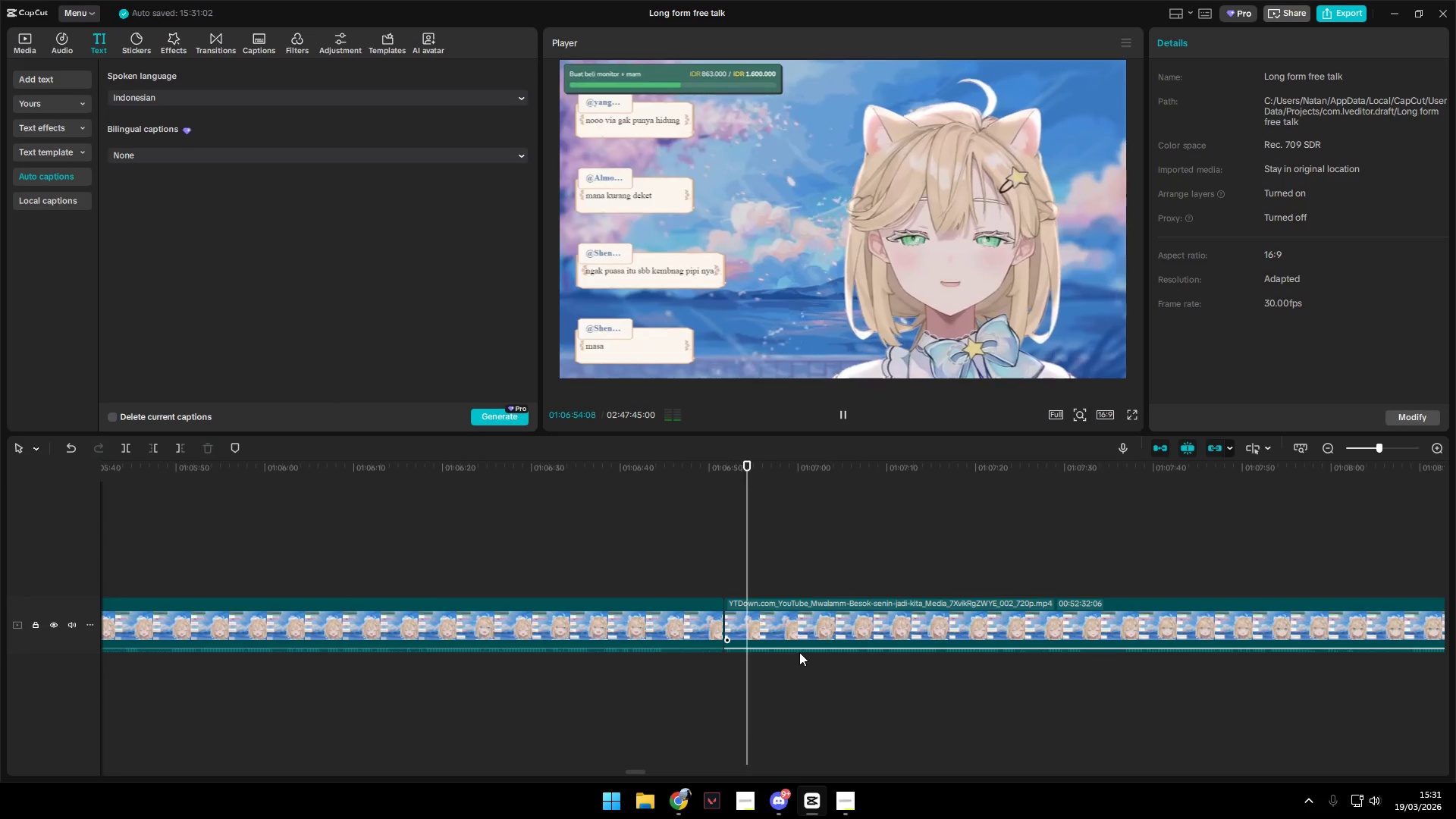 
hold_key(key=ControlLeft, duration=0.59)
scroll: coordinate [800, 651], scroll_direction: down, amount: 4.0
 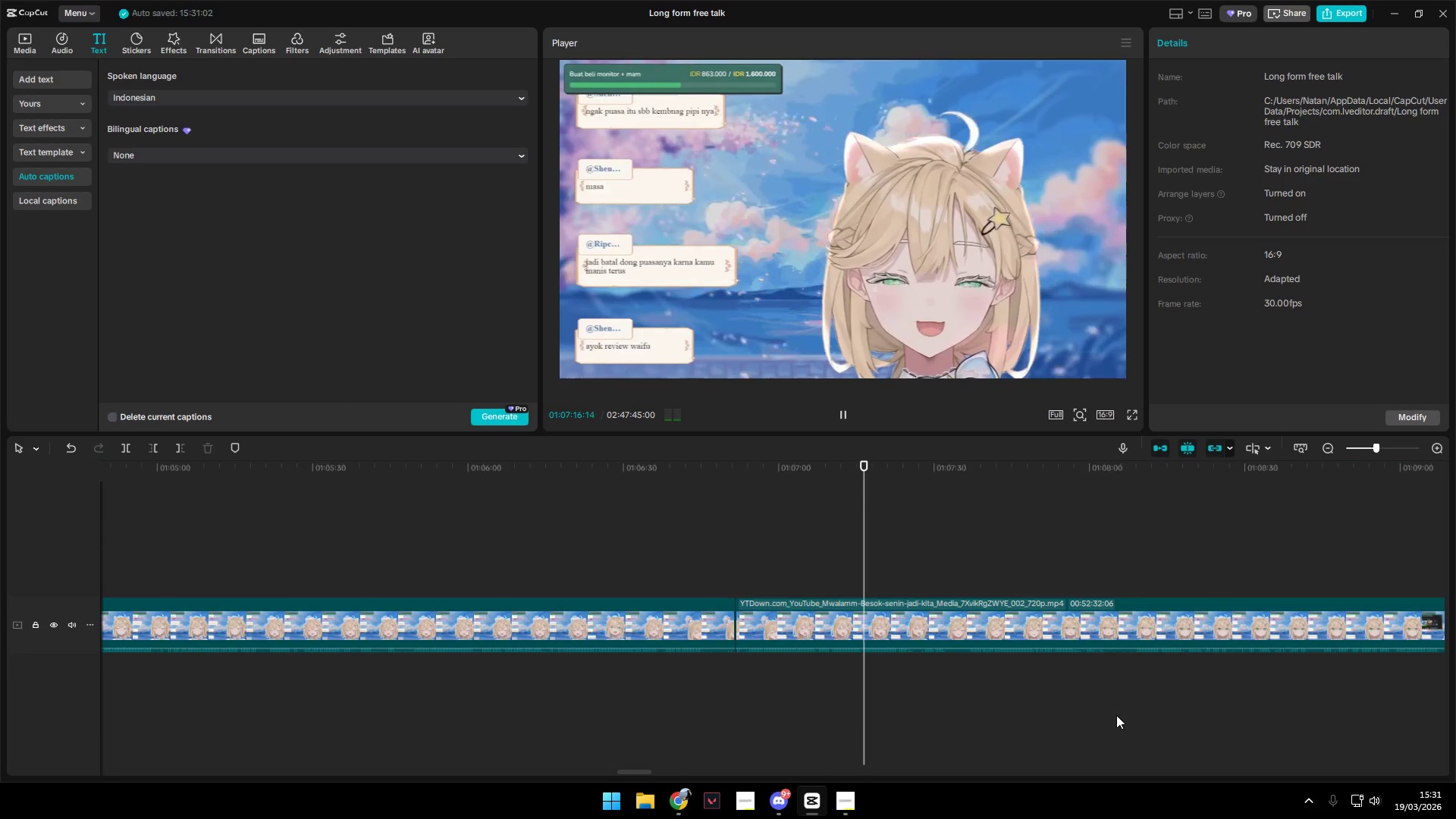 
wait(26.3)
 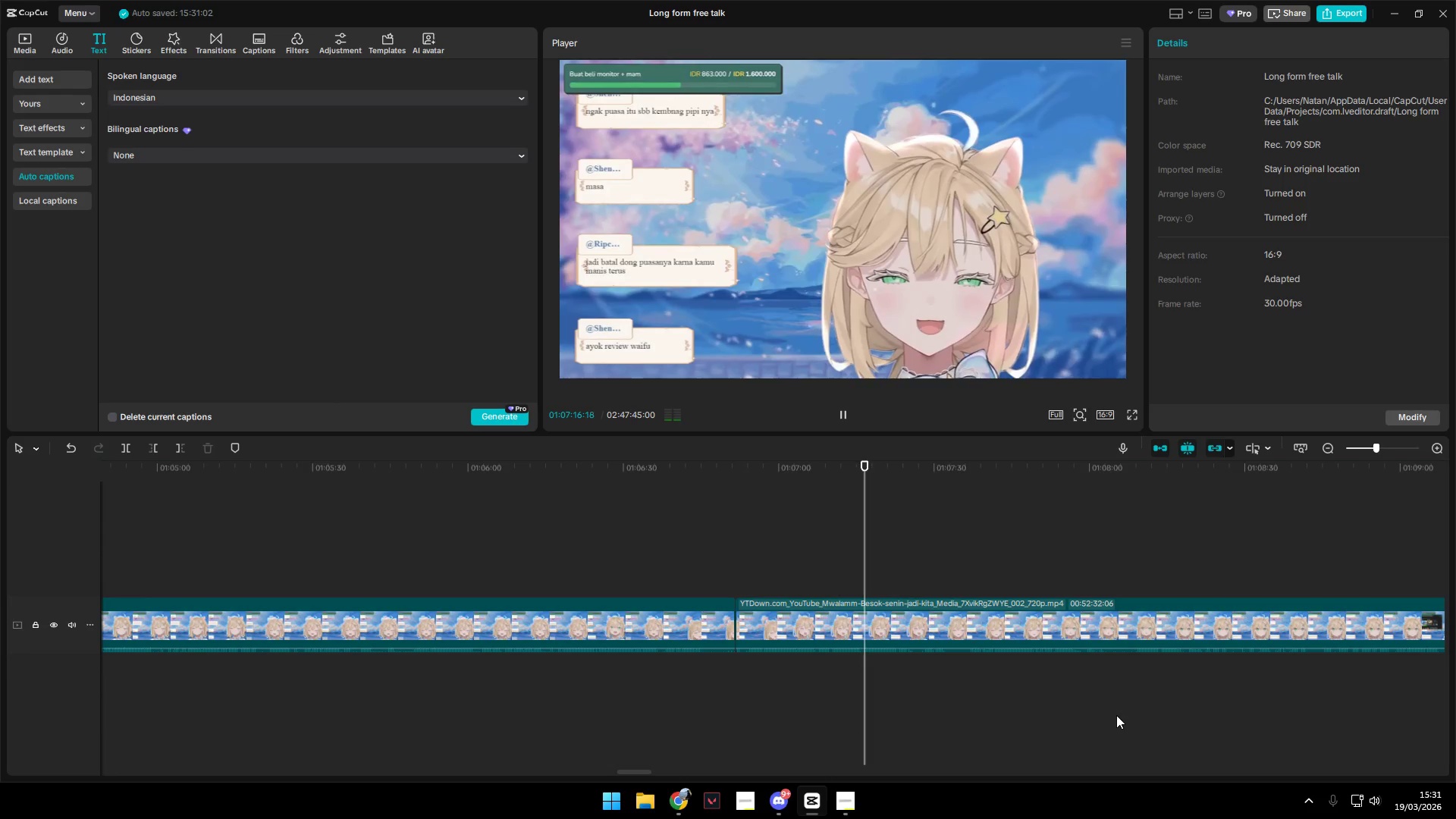 
key(Control+Z)
 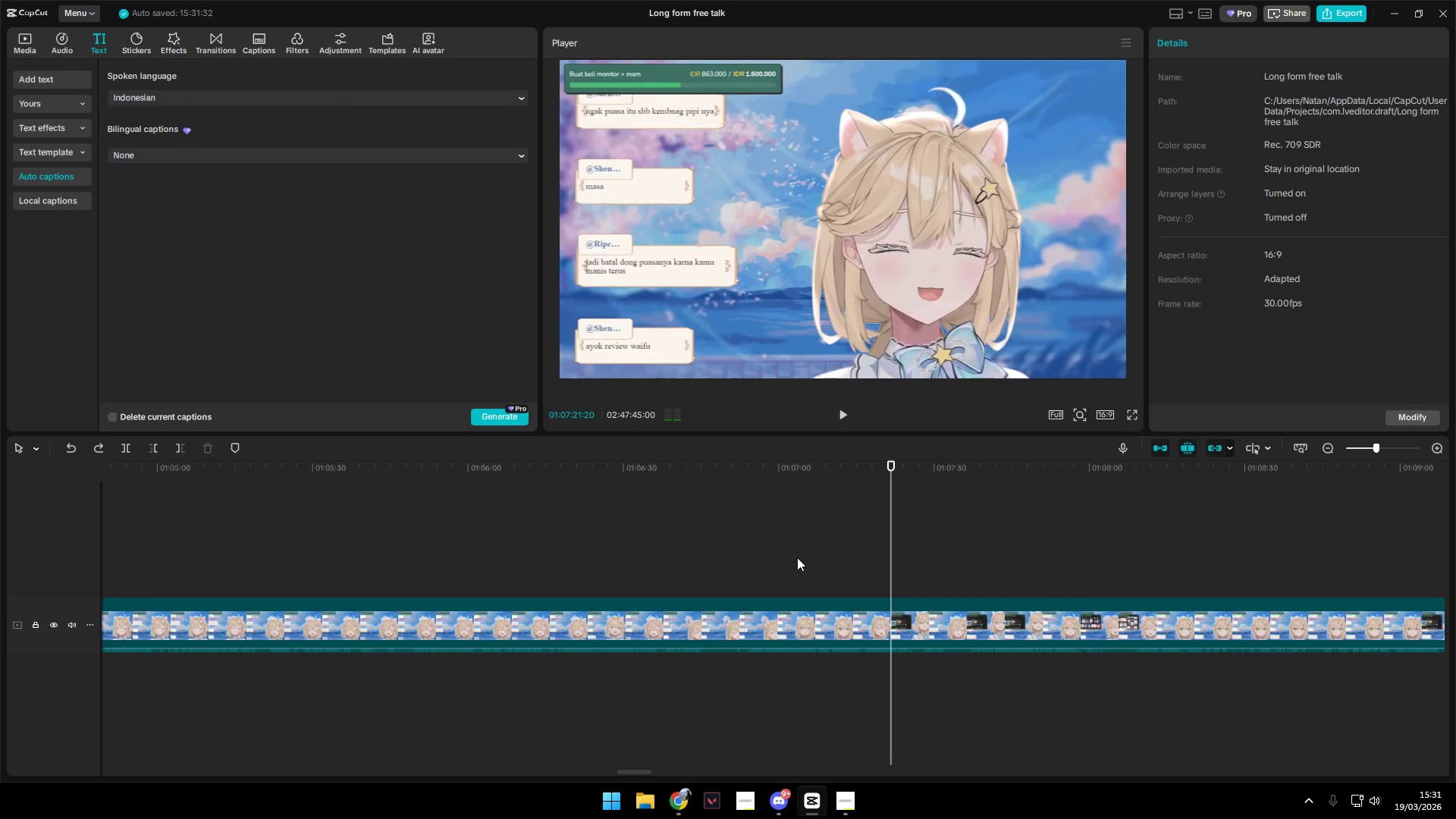 
left_click([827, 564])
 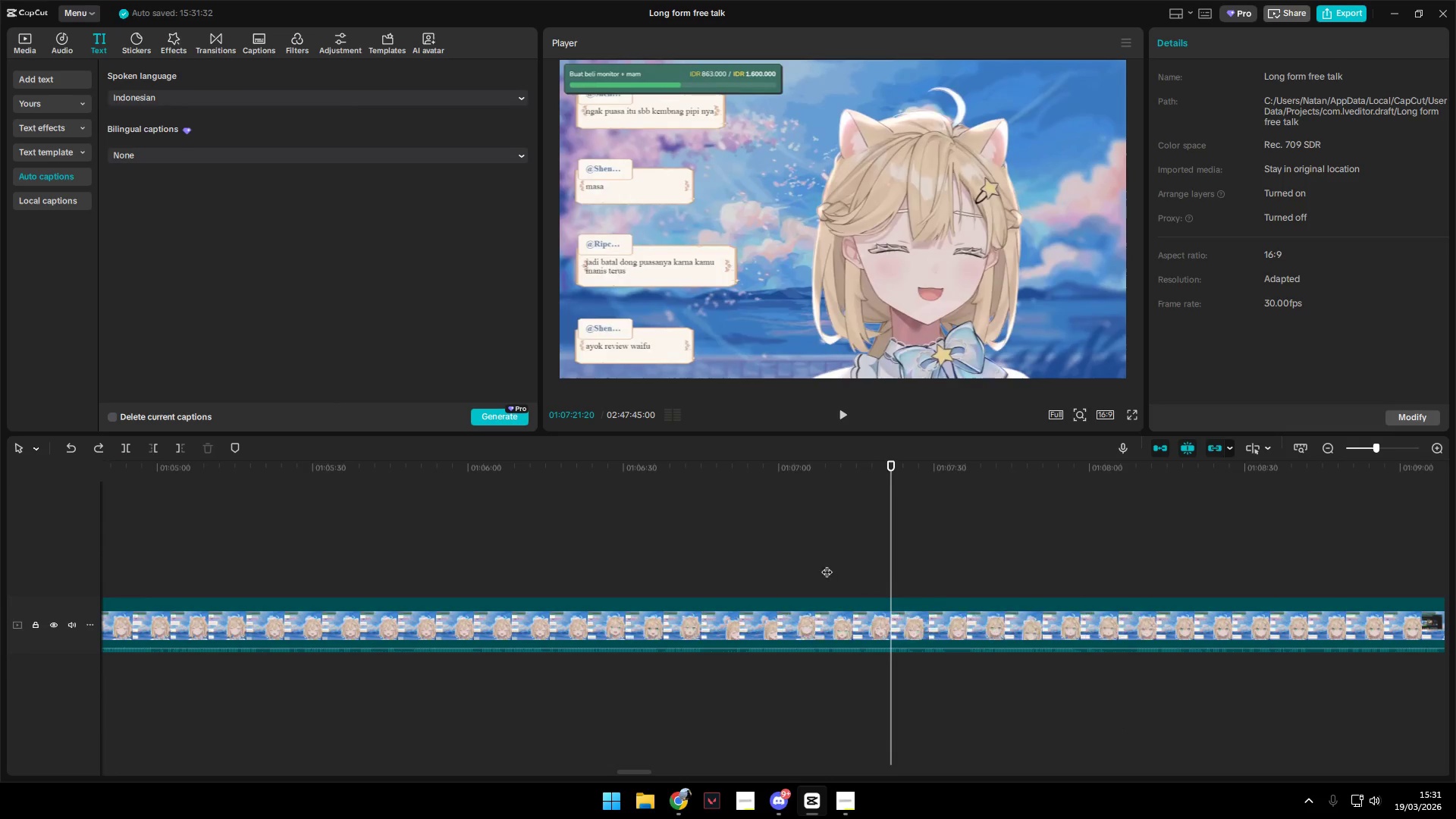 
key(Space)
 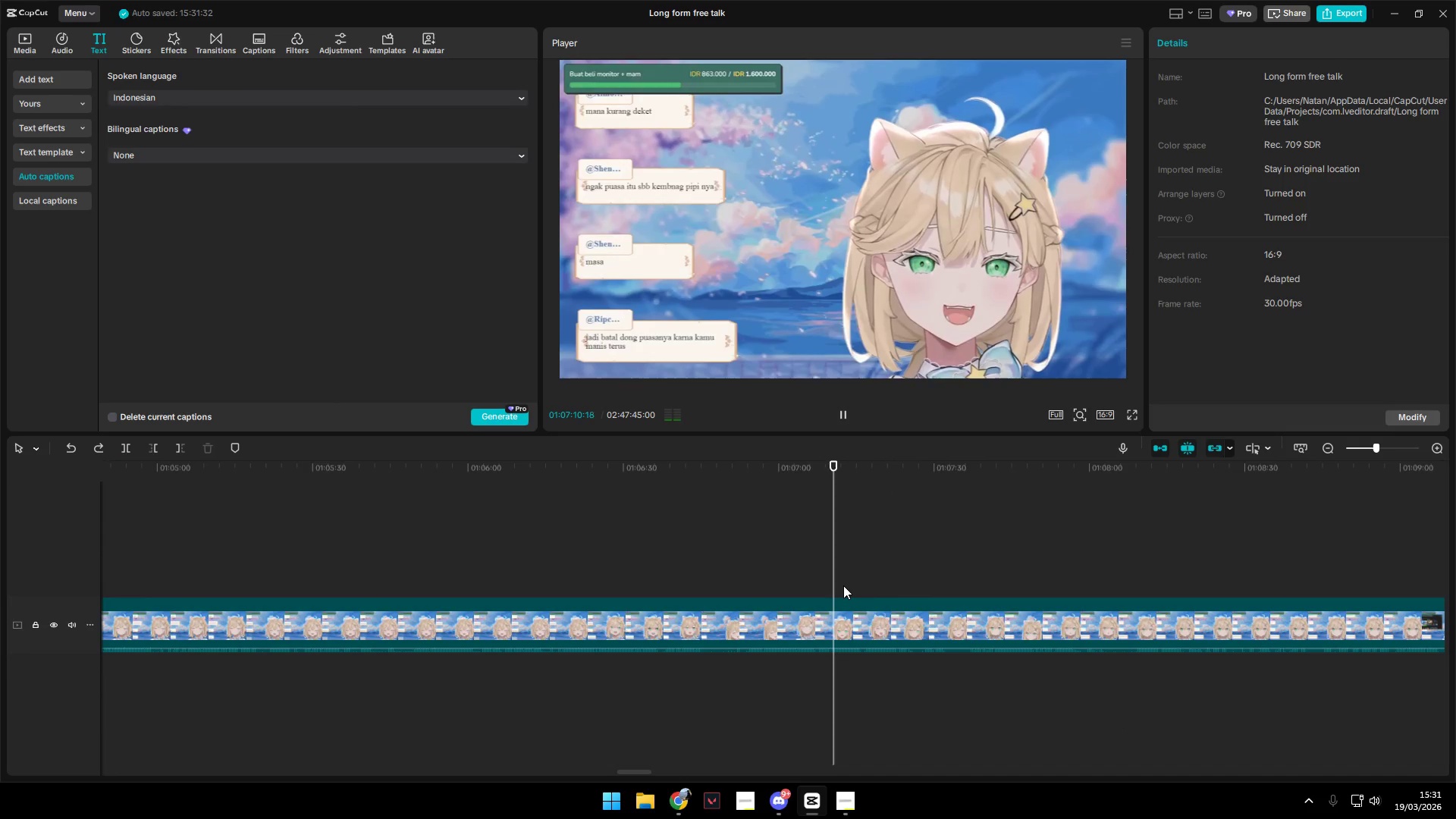 
left_click([866, 577])
 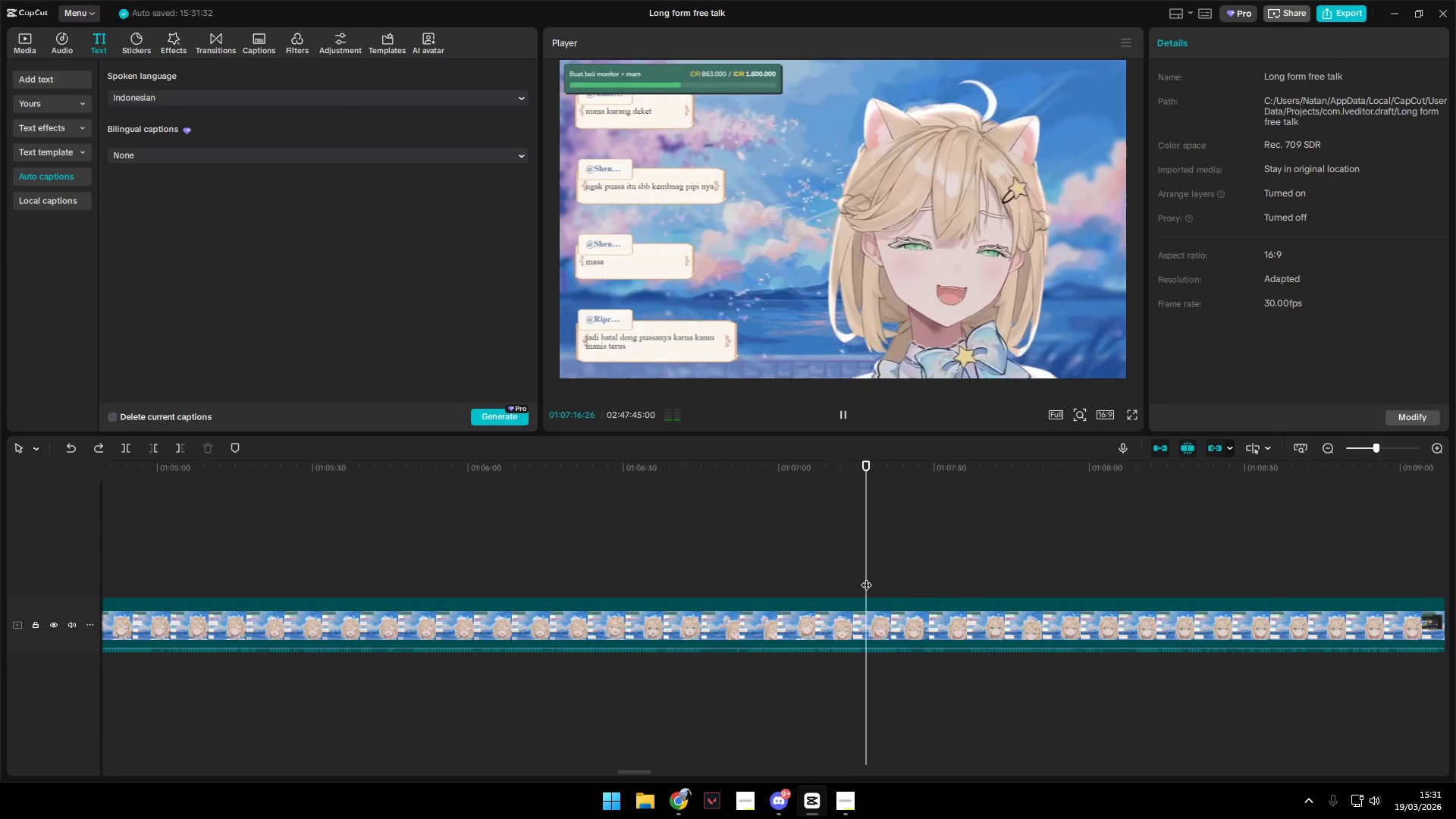 
key(Space)
 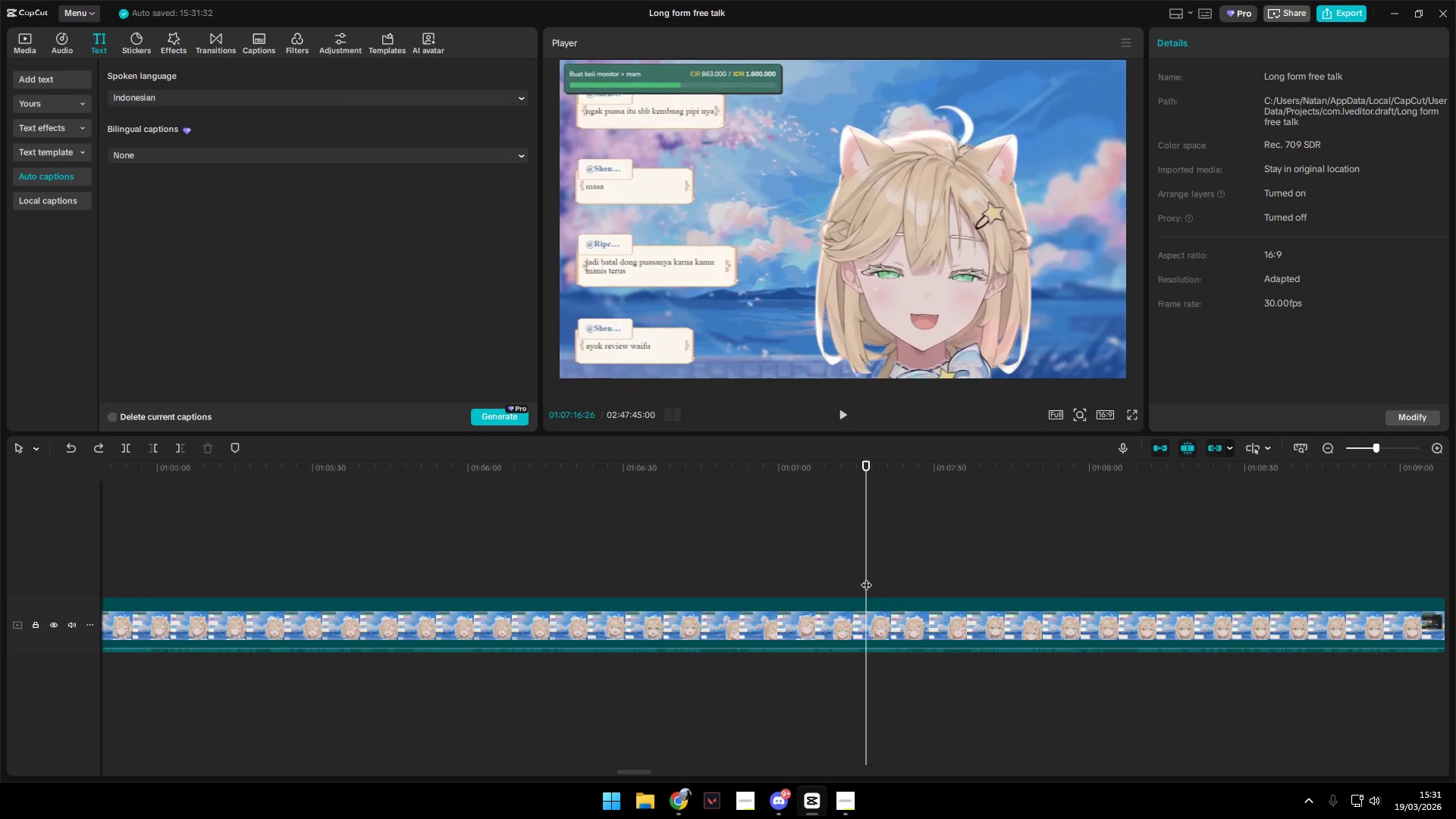 
key(Space)
 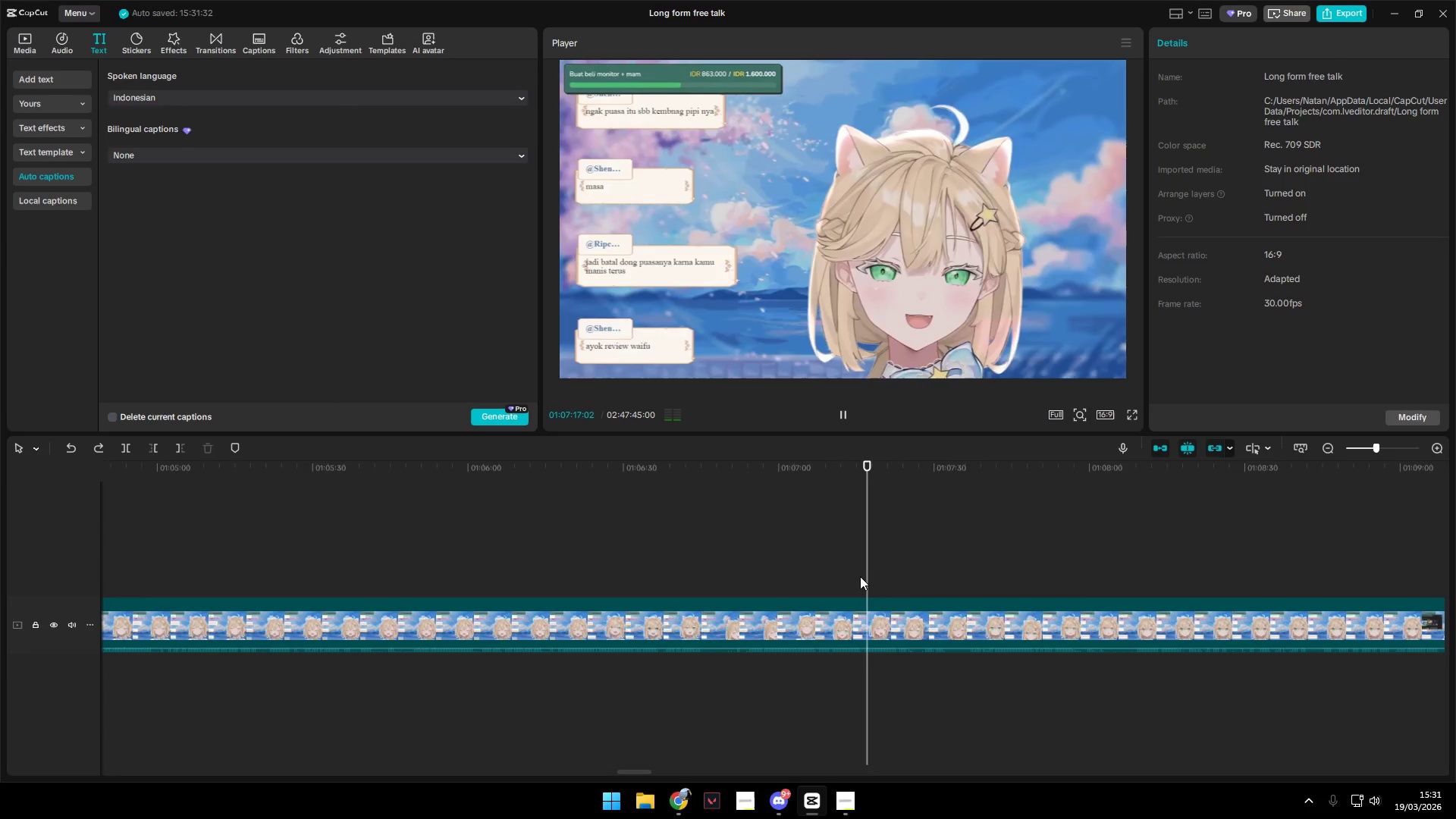 
left_click([860, 576])
 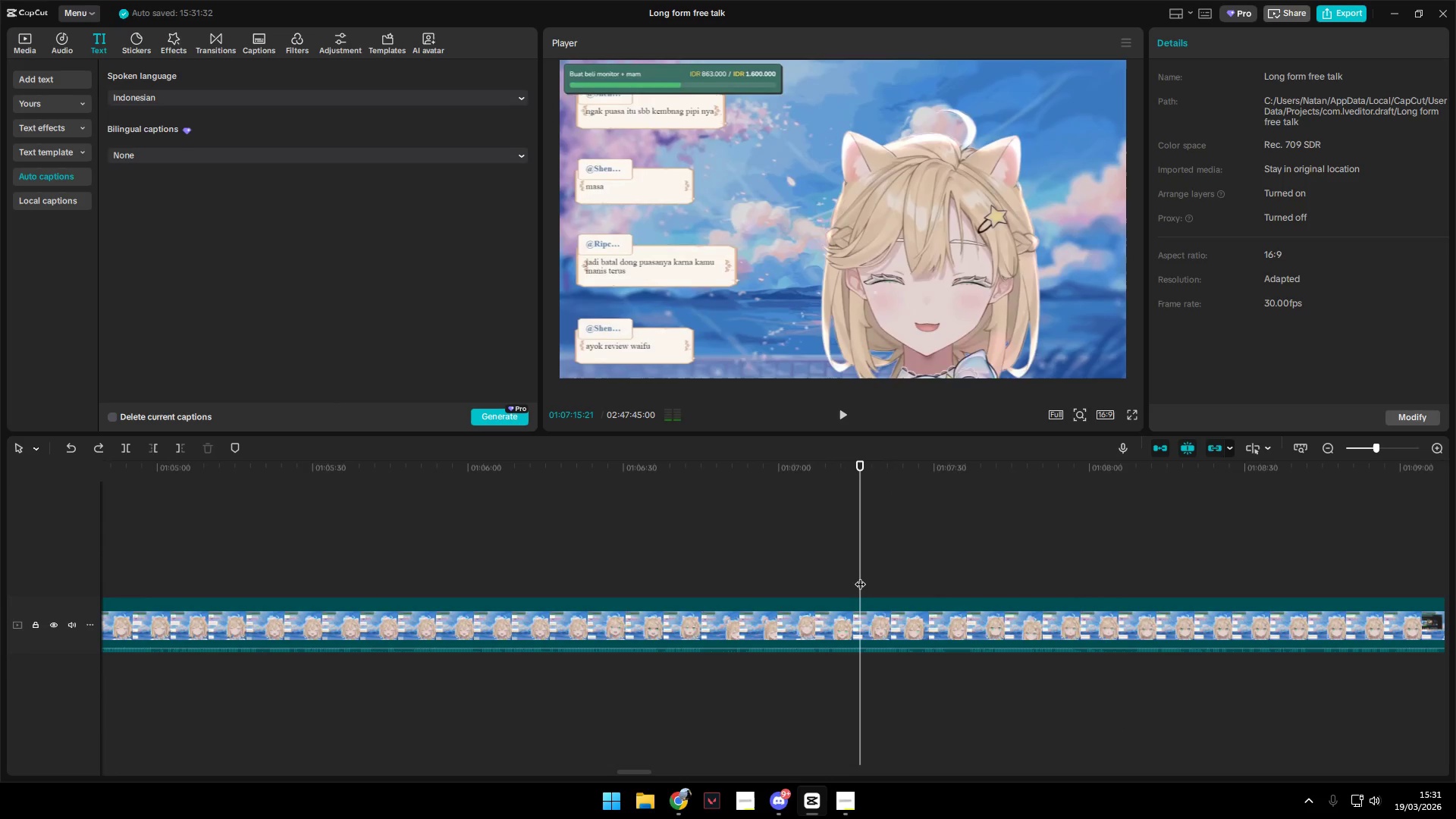 
key(Space)
 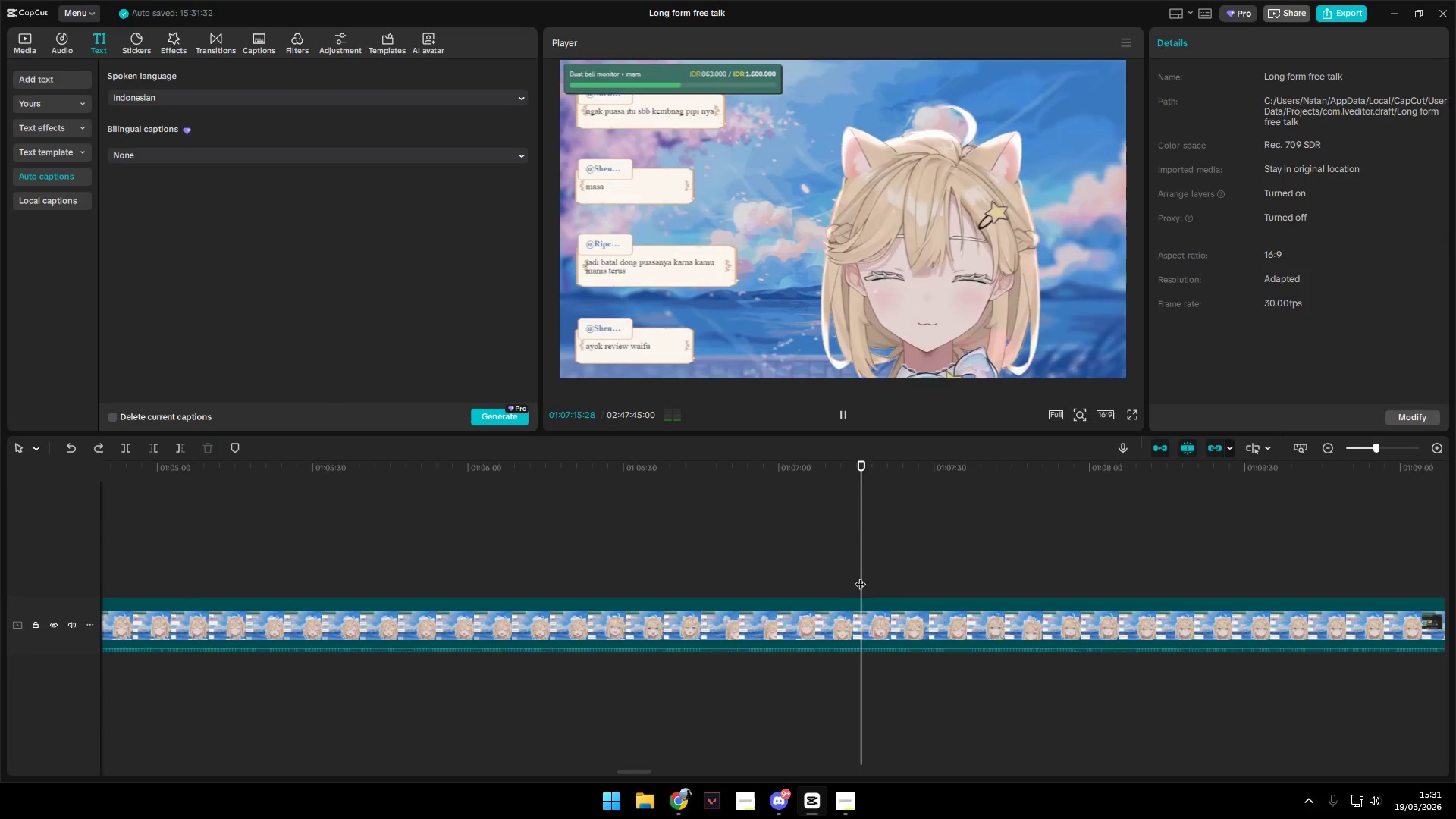 
key(Space)
 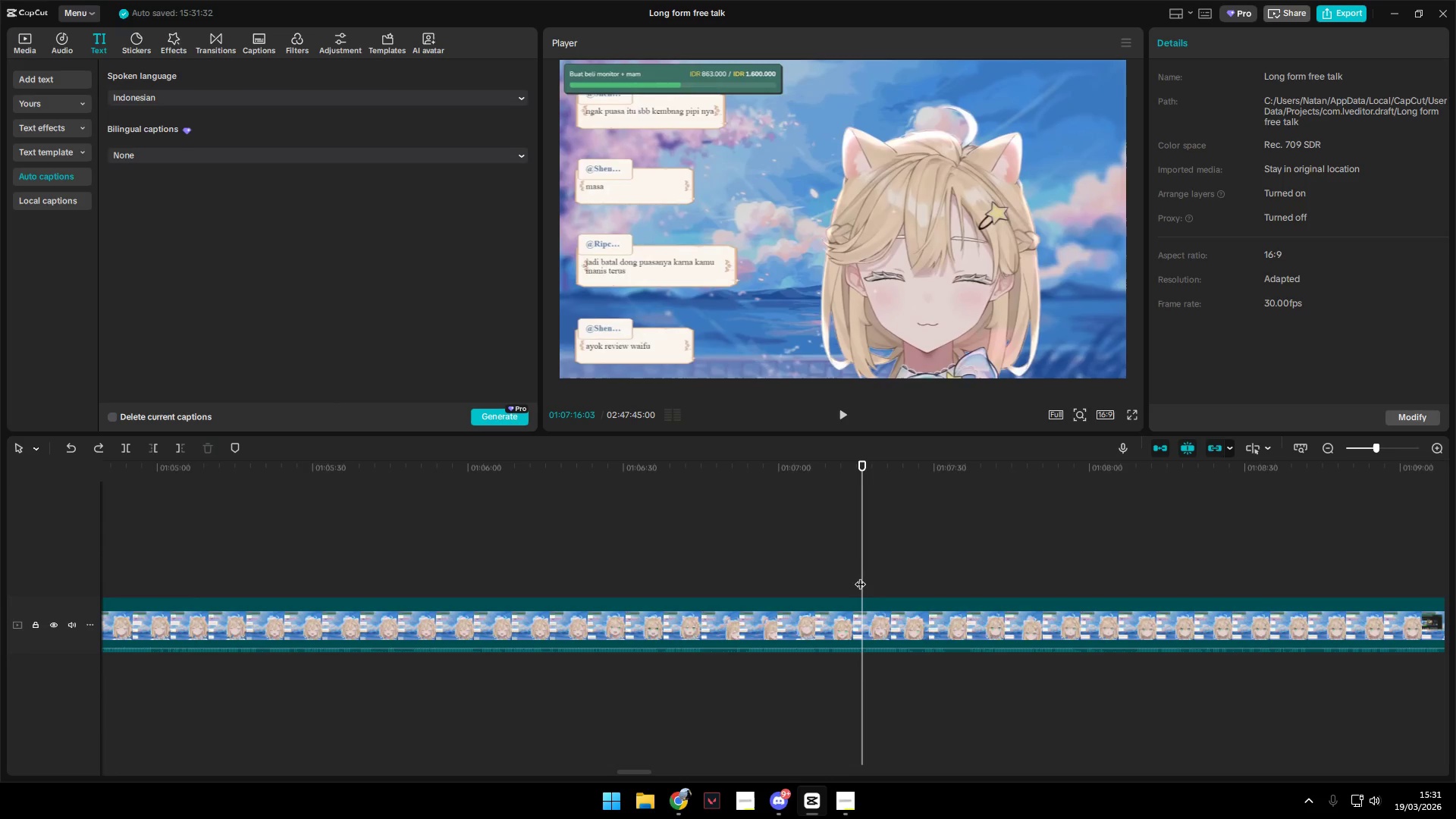 
key(Shift+E)
 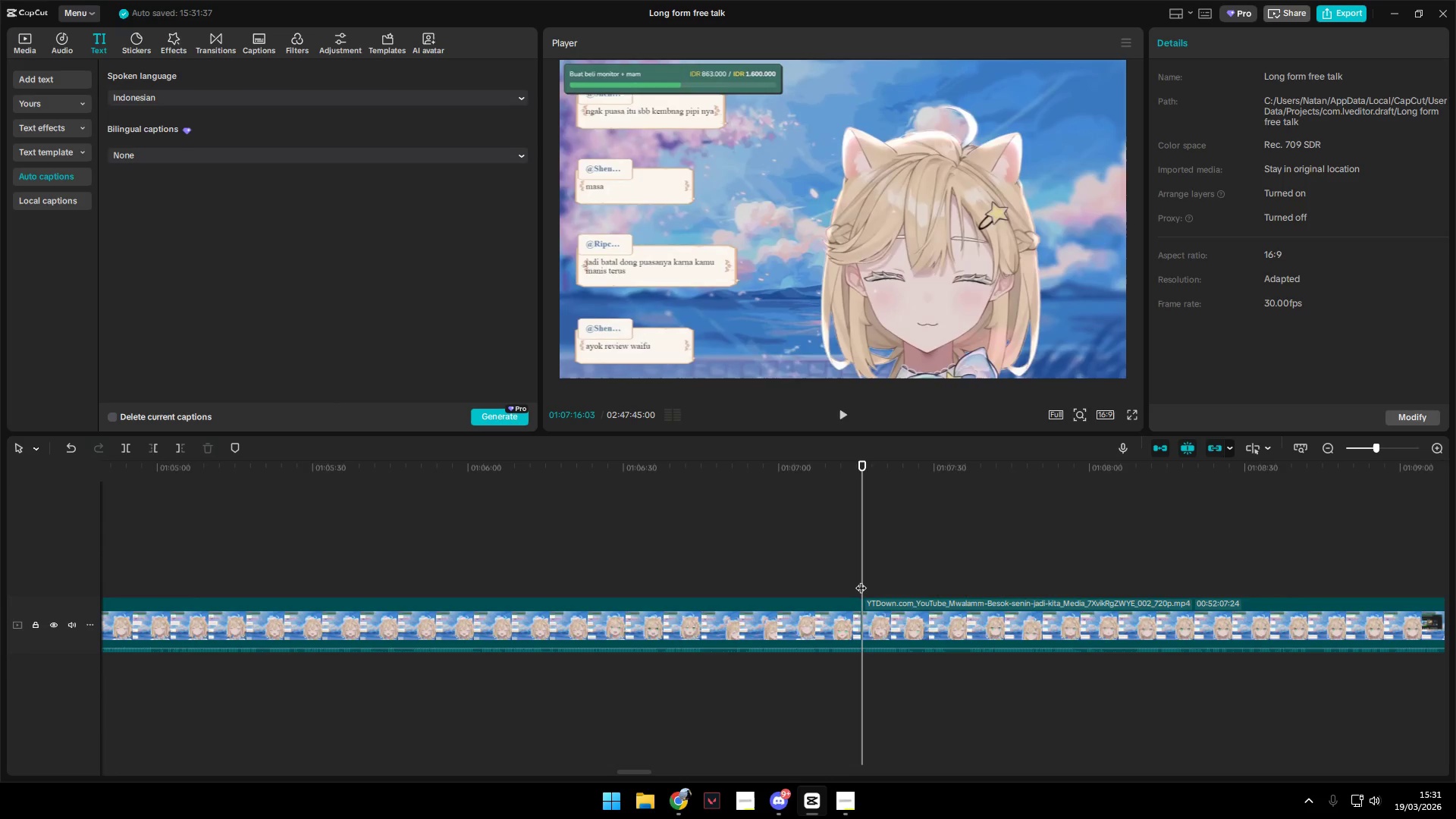 
key(Space)
 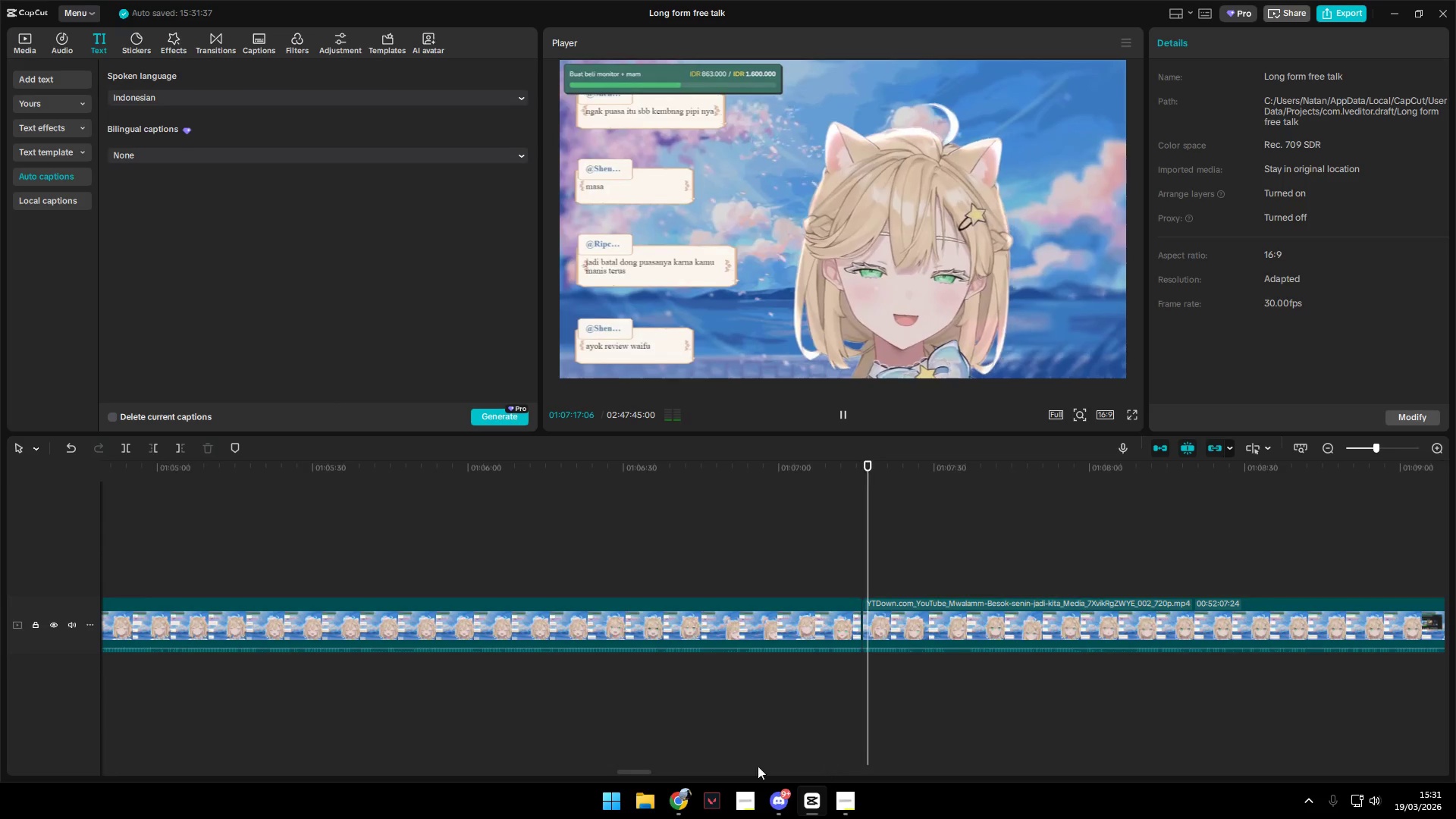 
left_click_drag(start_coordinate=[640, 771], to_coordinate=[649, 771])
 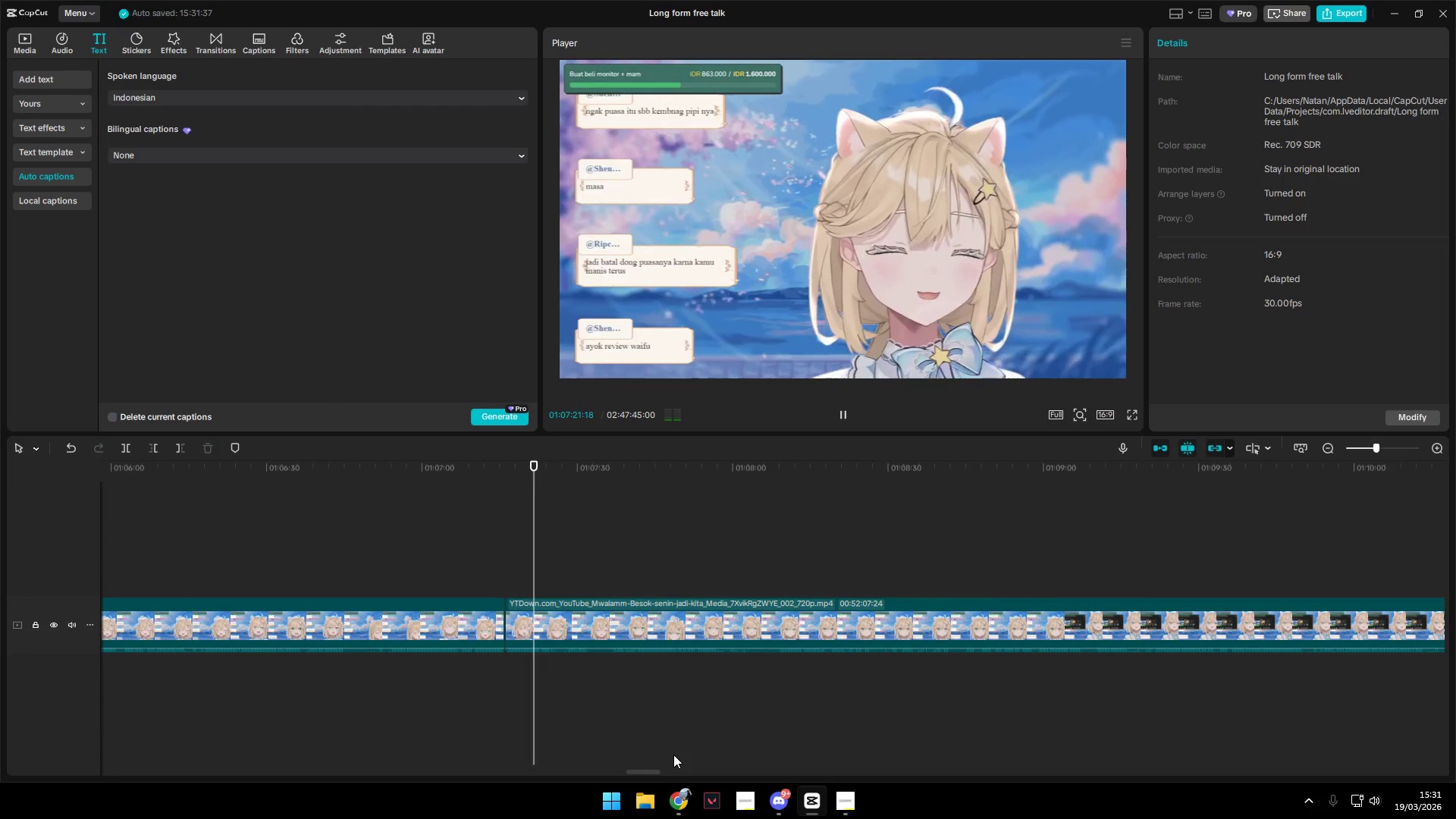 
key(Space)
 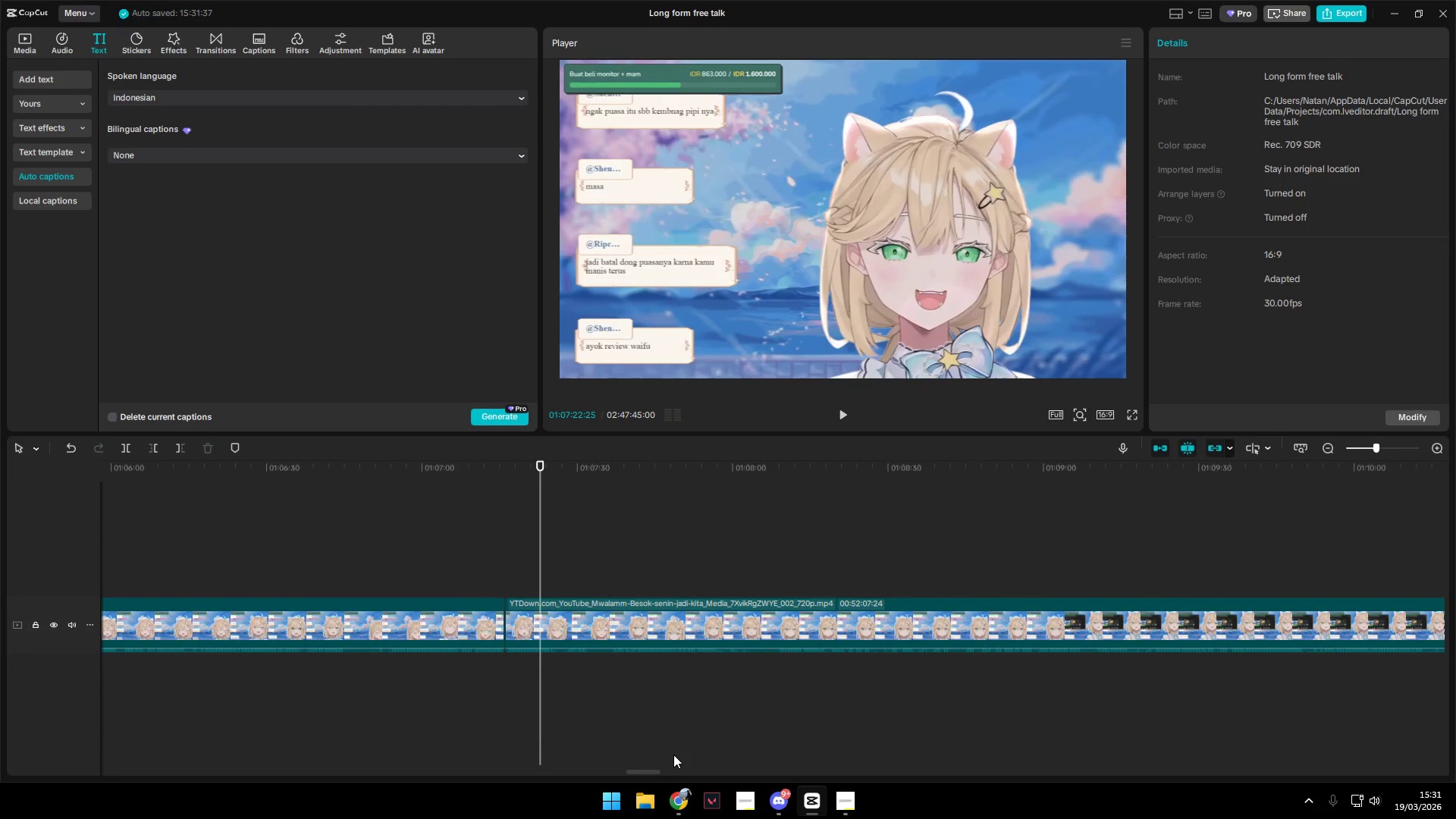 
key(Shift+ShiftLeft)
 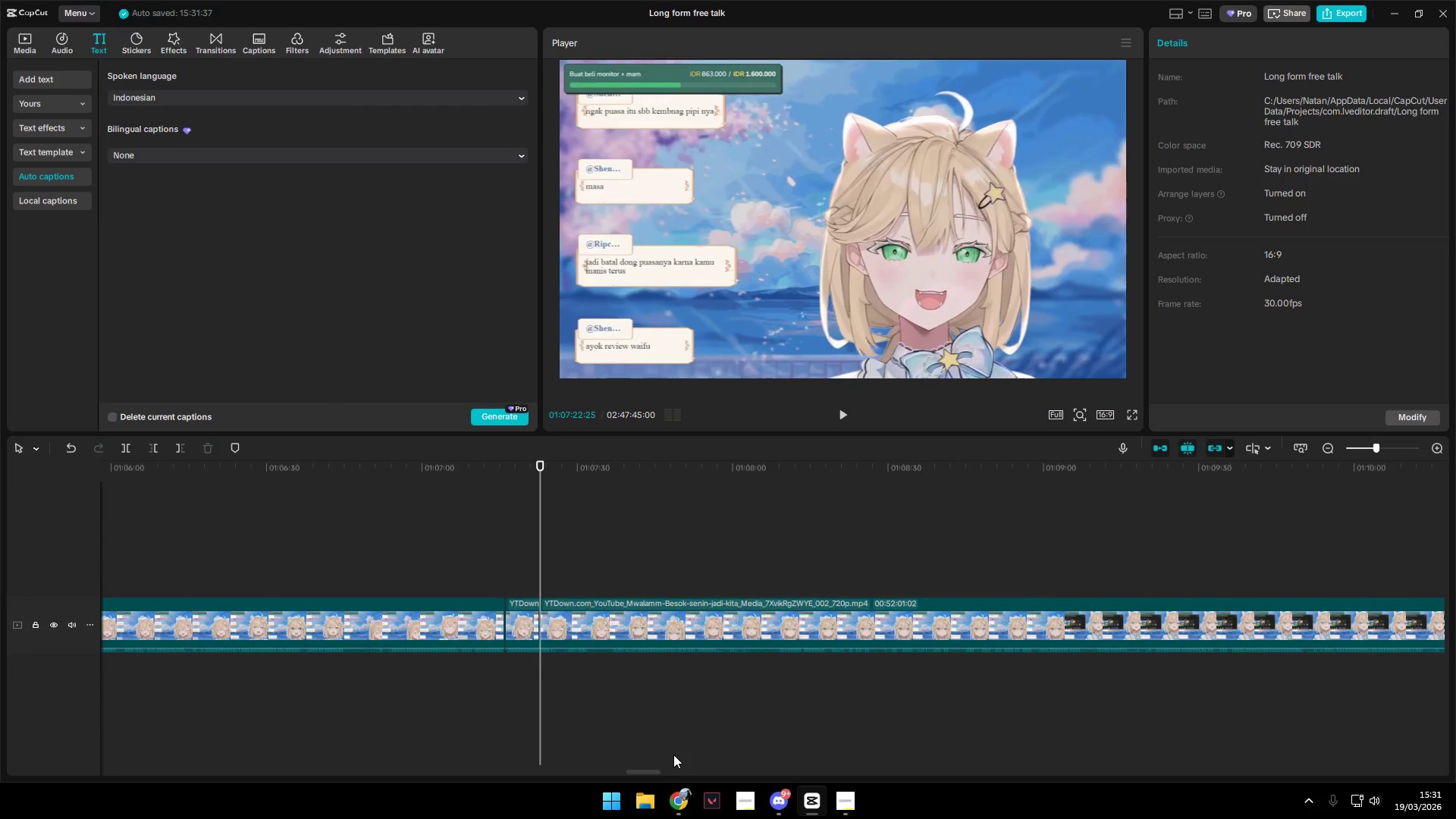 
key(Shift+E)
 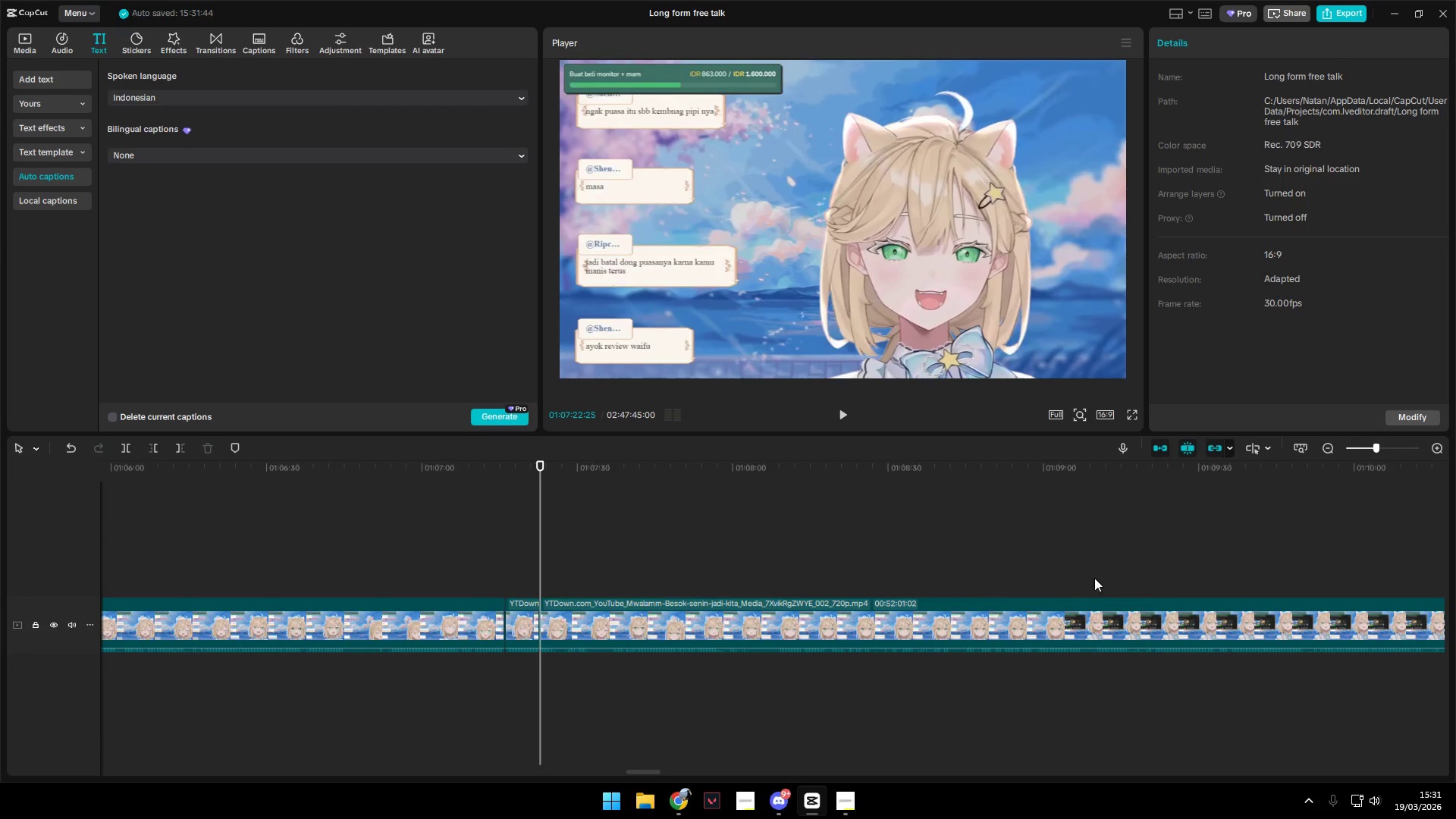 
left_click([1071, 571])
 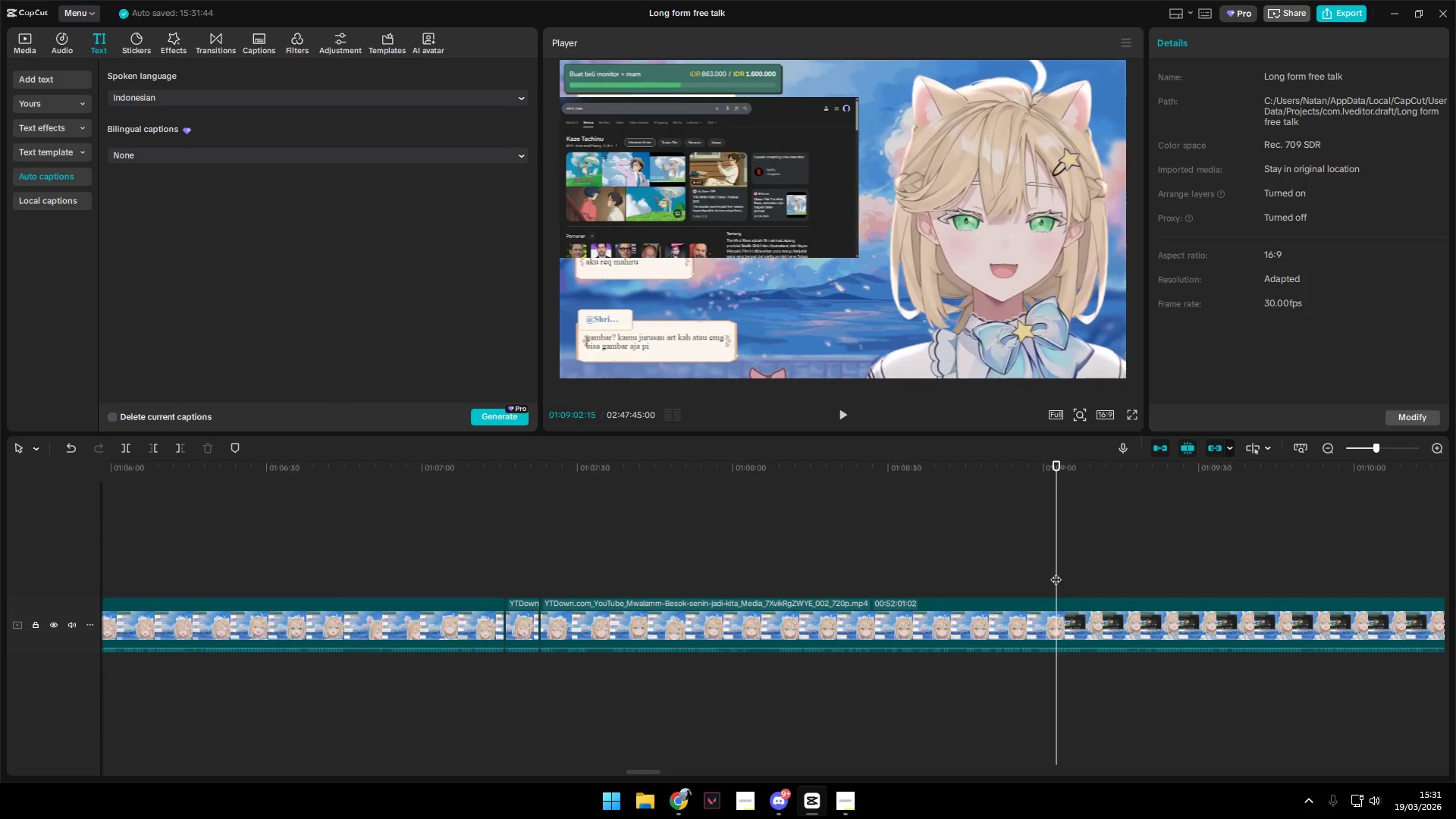 
double_click([1044, 572])
 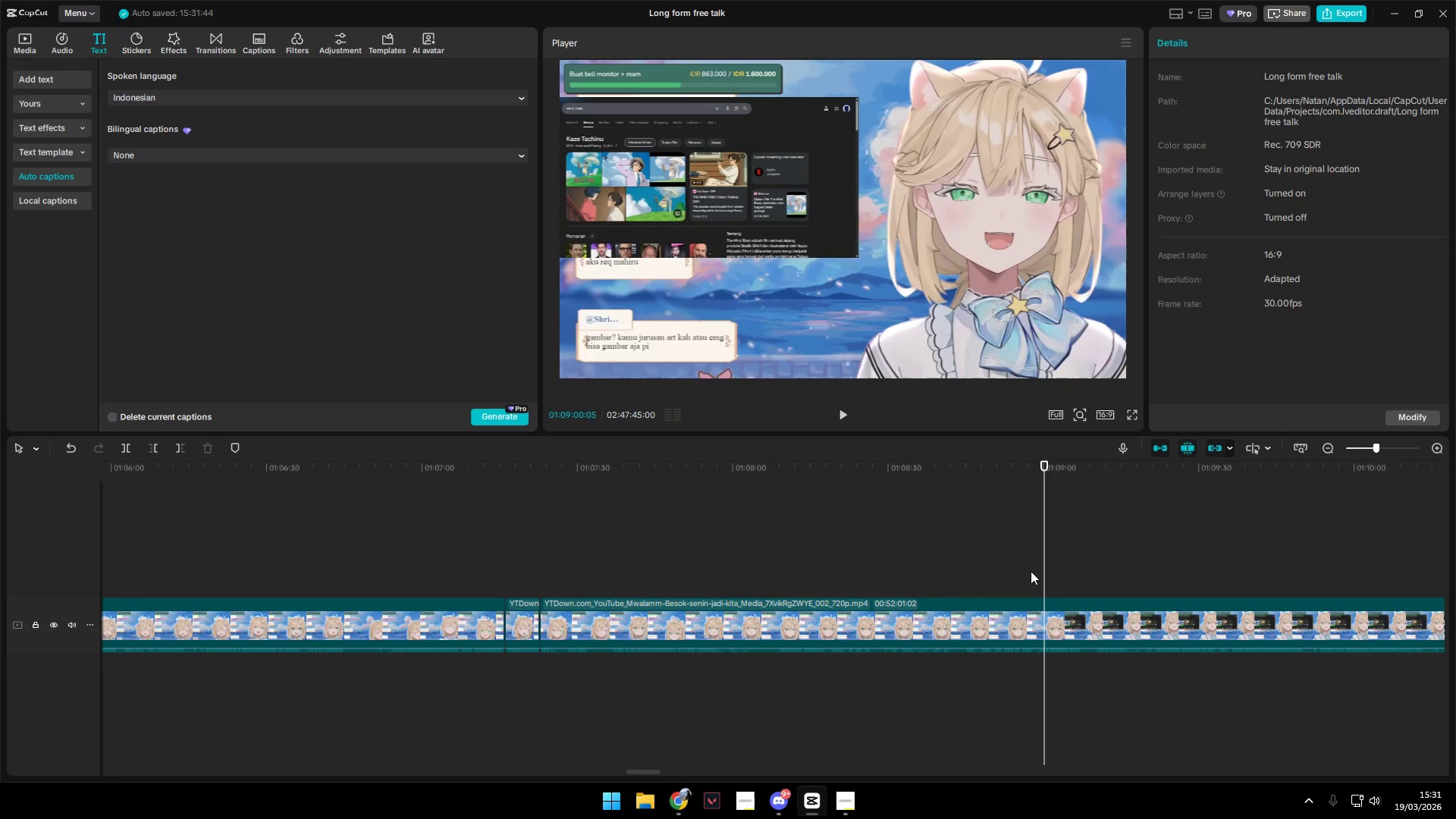 
triple_click([1031, 571])
 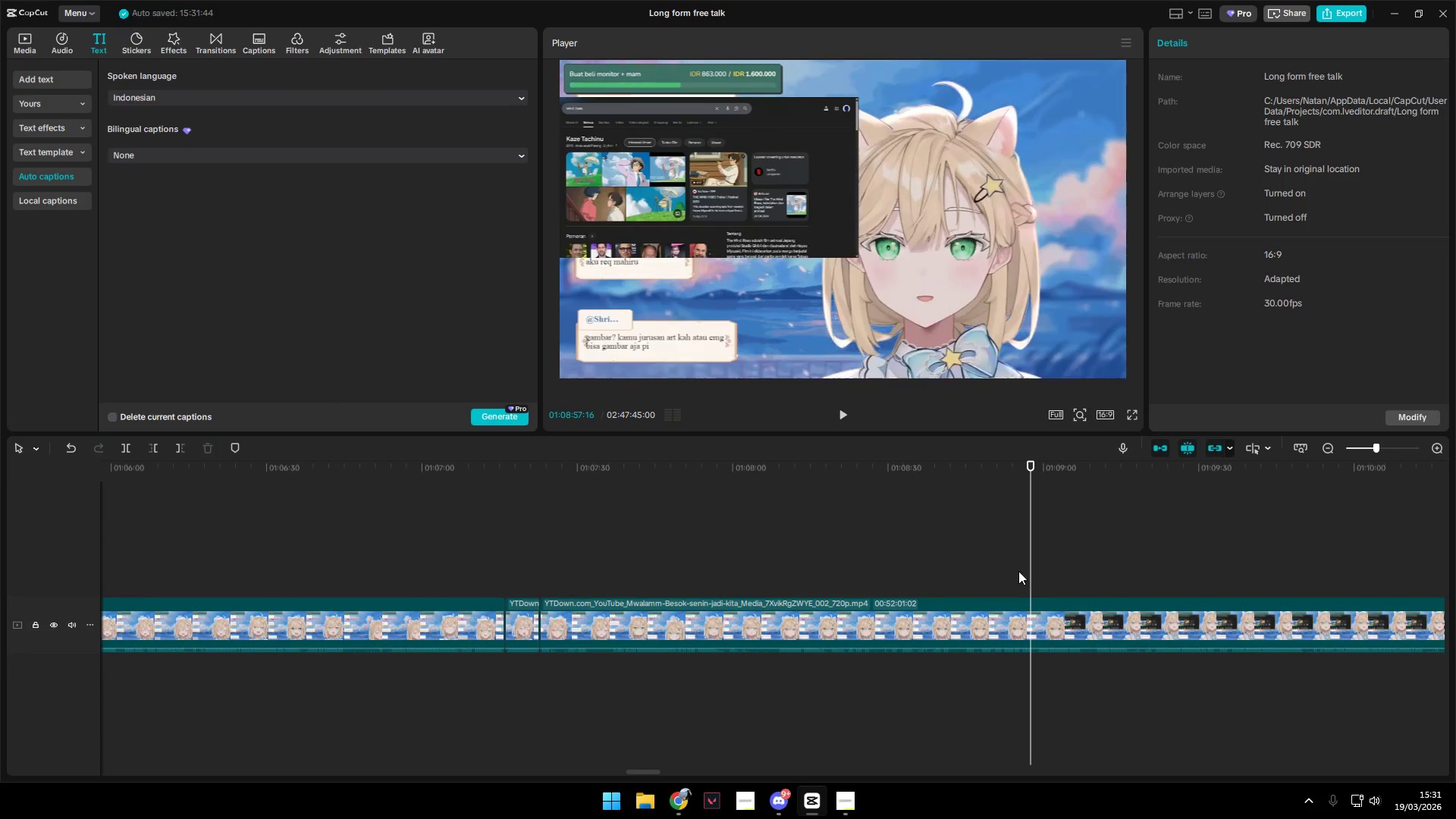 
triple_click([1015, 571])
 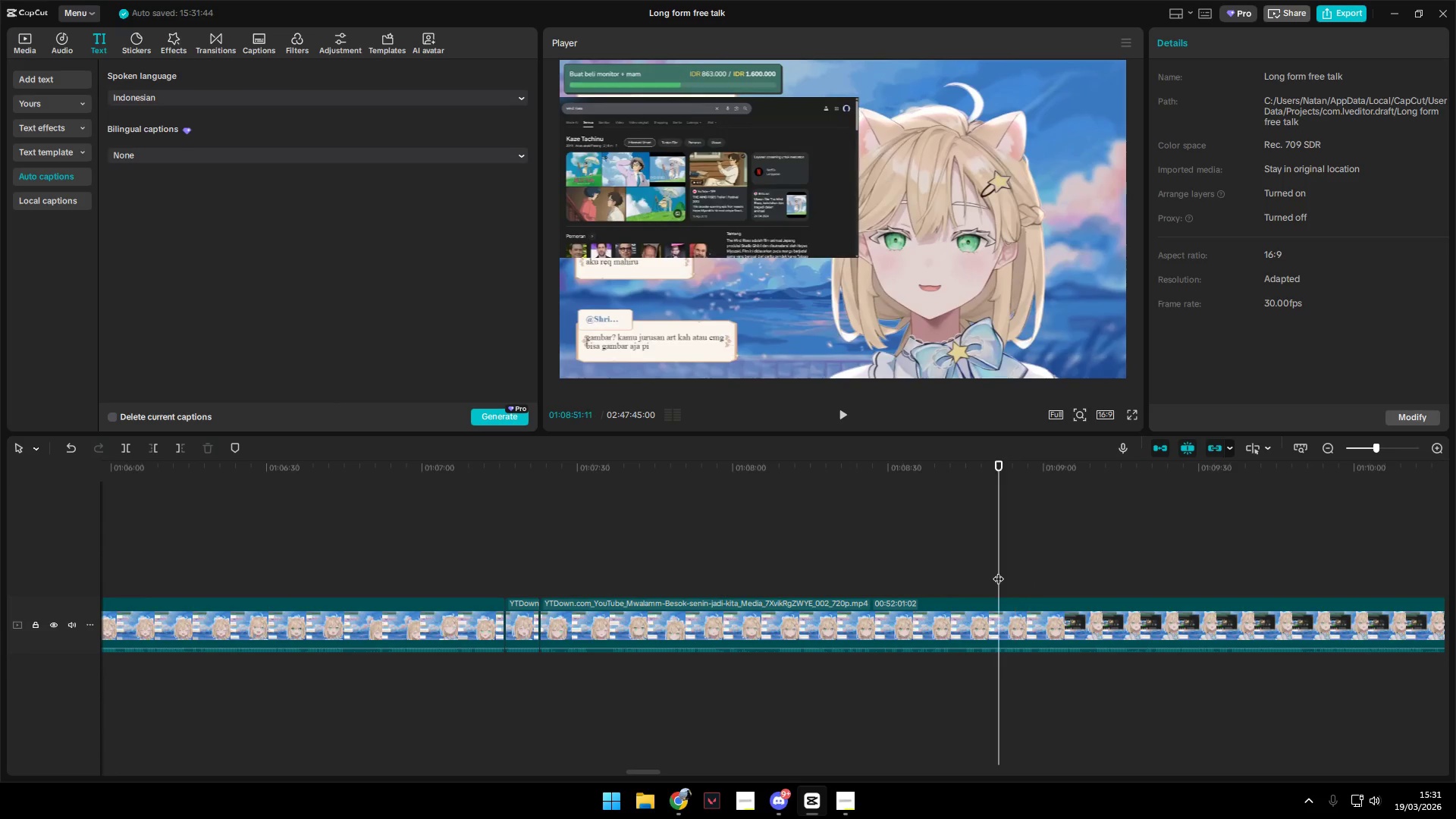 
double_click([983, 570])
 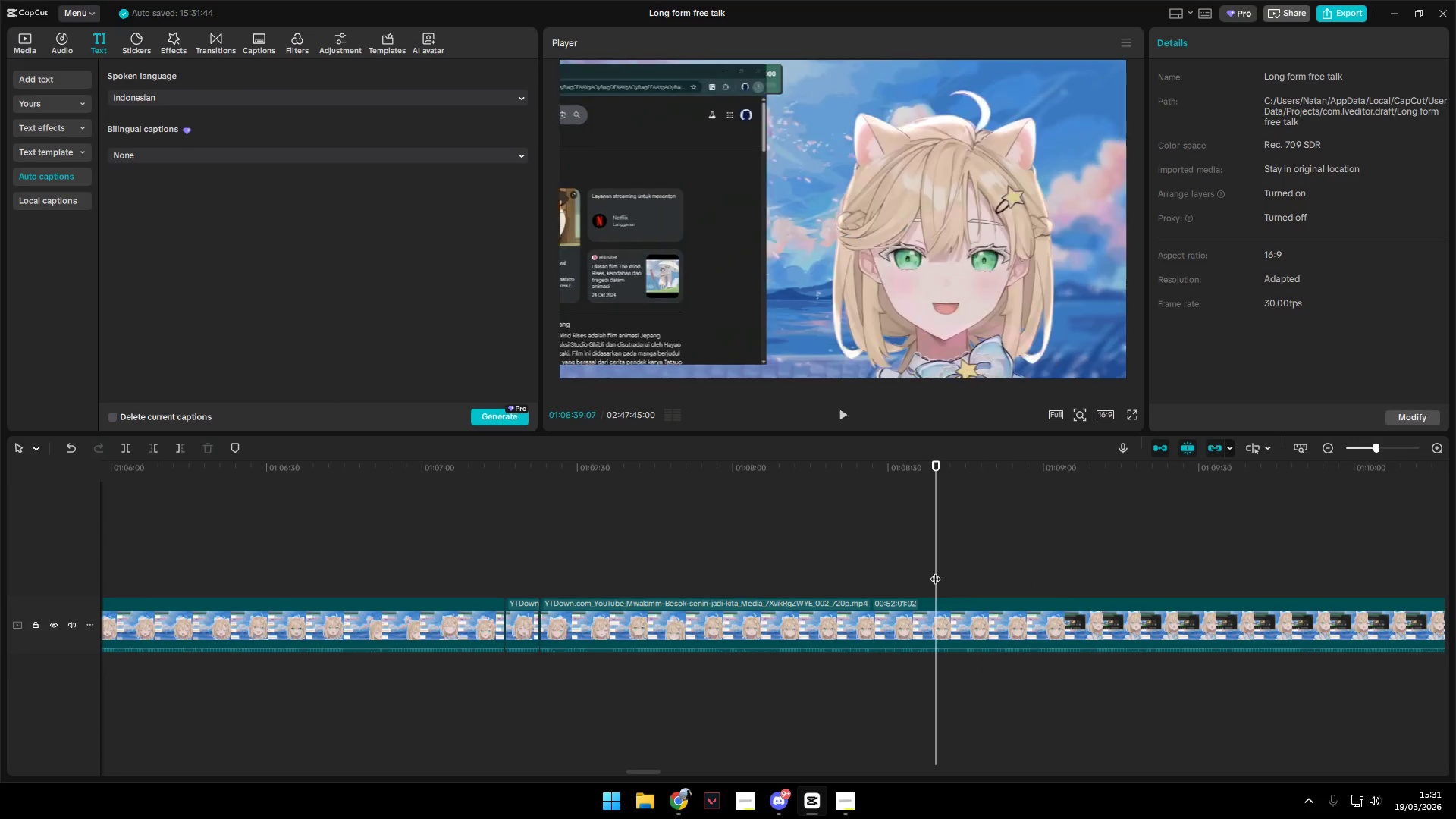 
left_click([909, 573])
 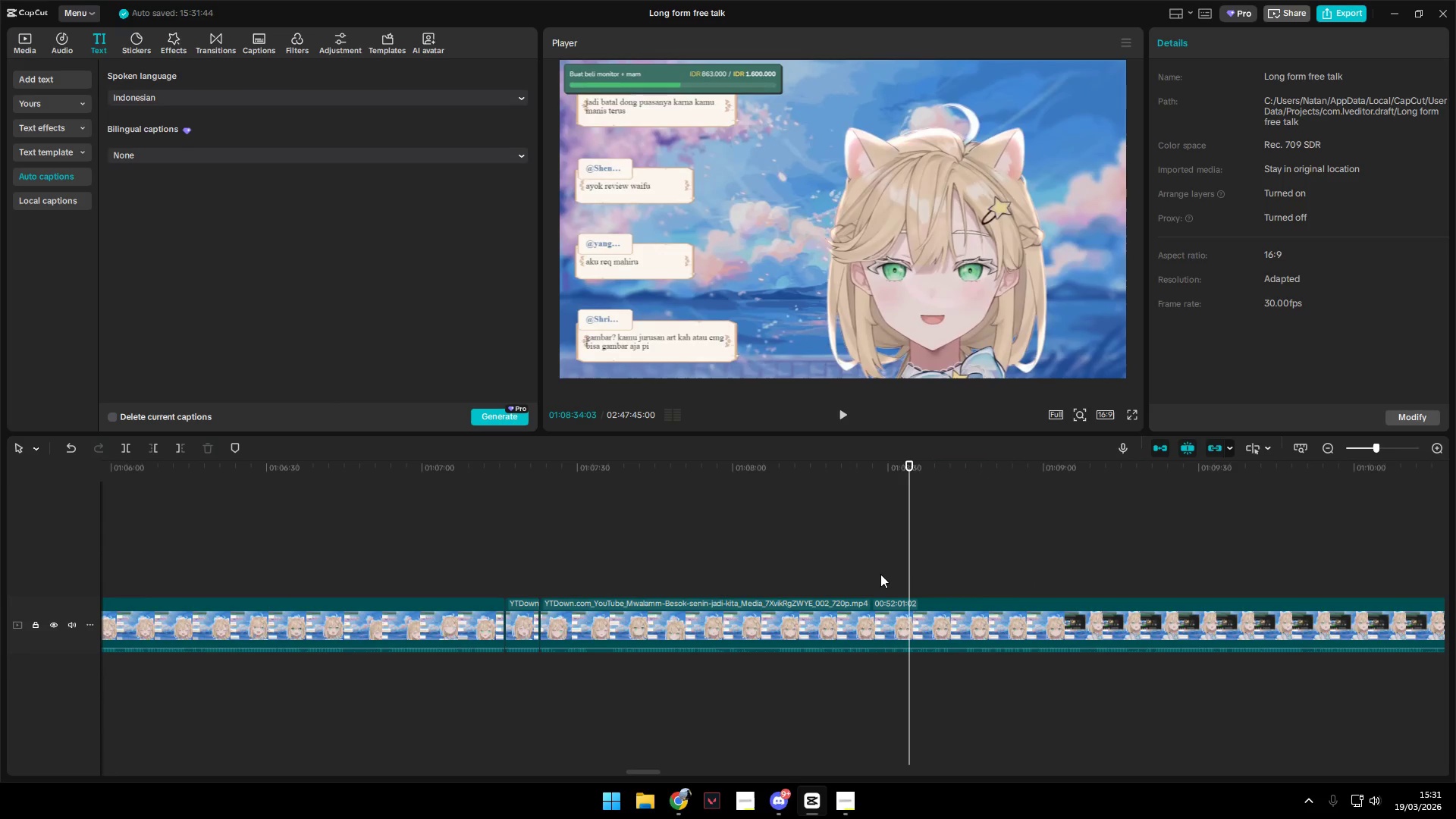 
key(Space)
 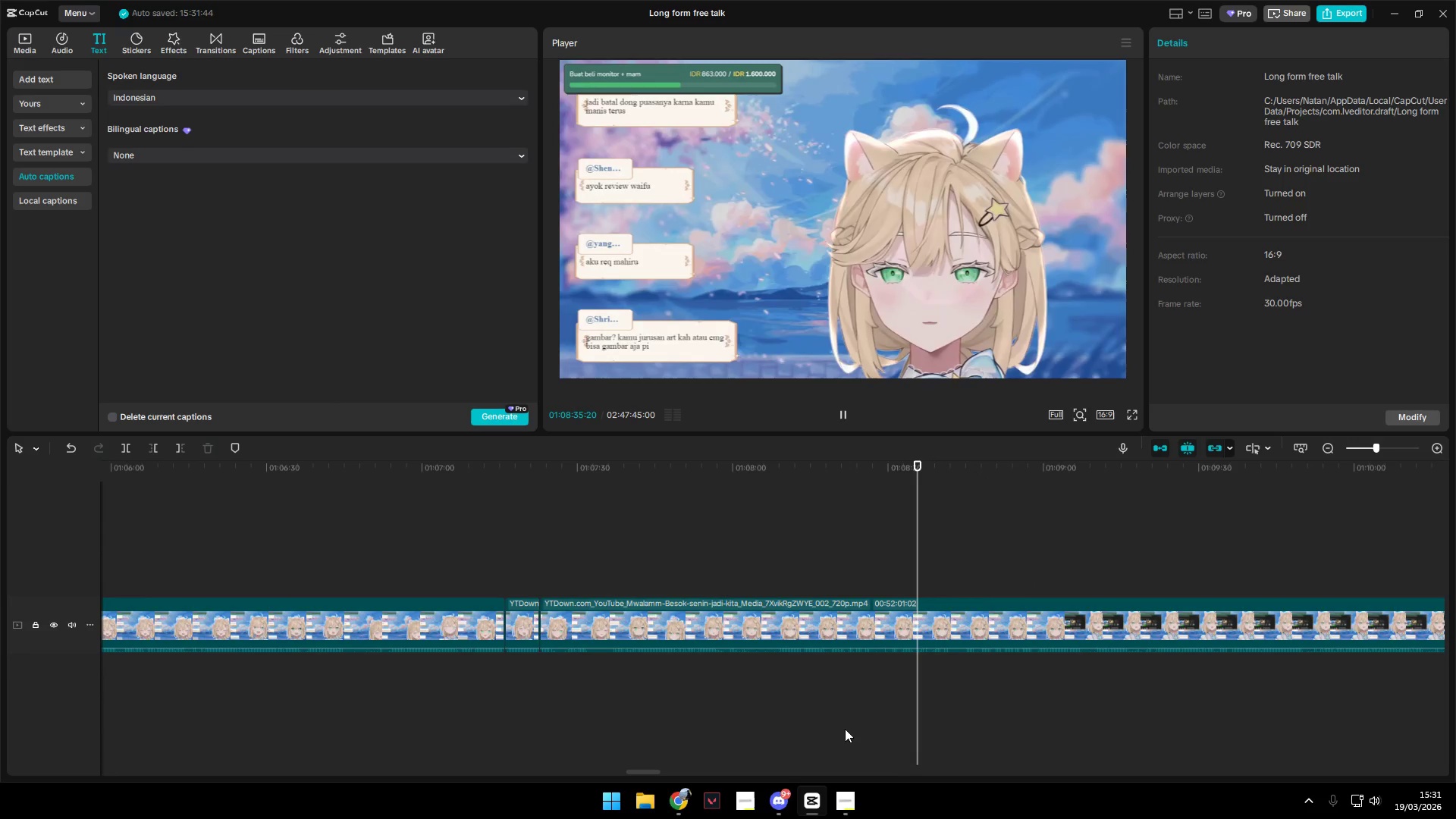 
left_click_drag(start_coordinate=[637, 770], to_coordinate=[648, 771])
 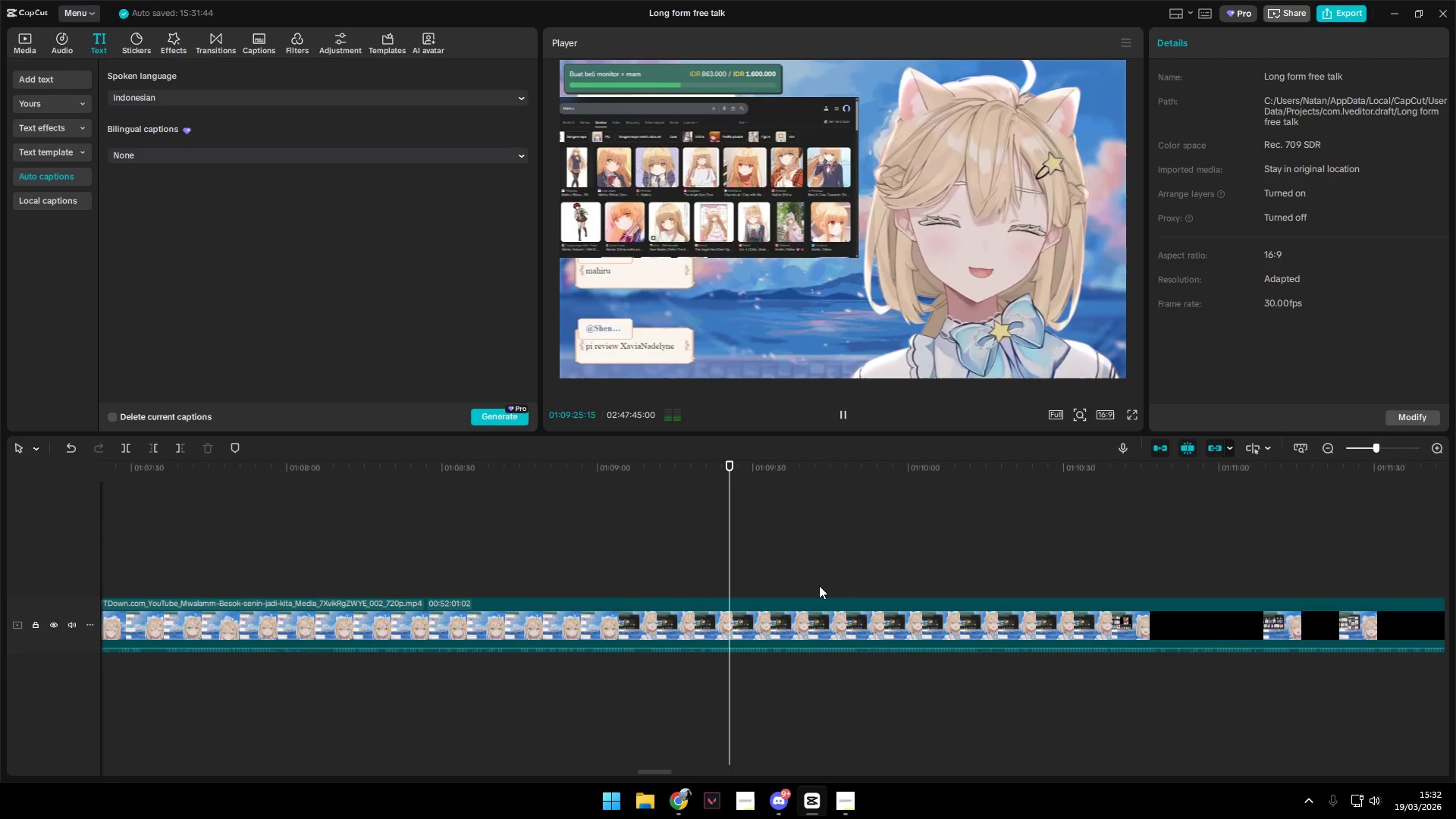 
wait(53.66)
 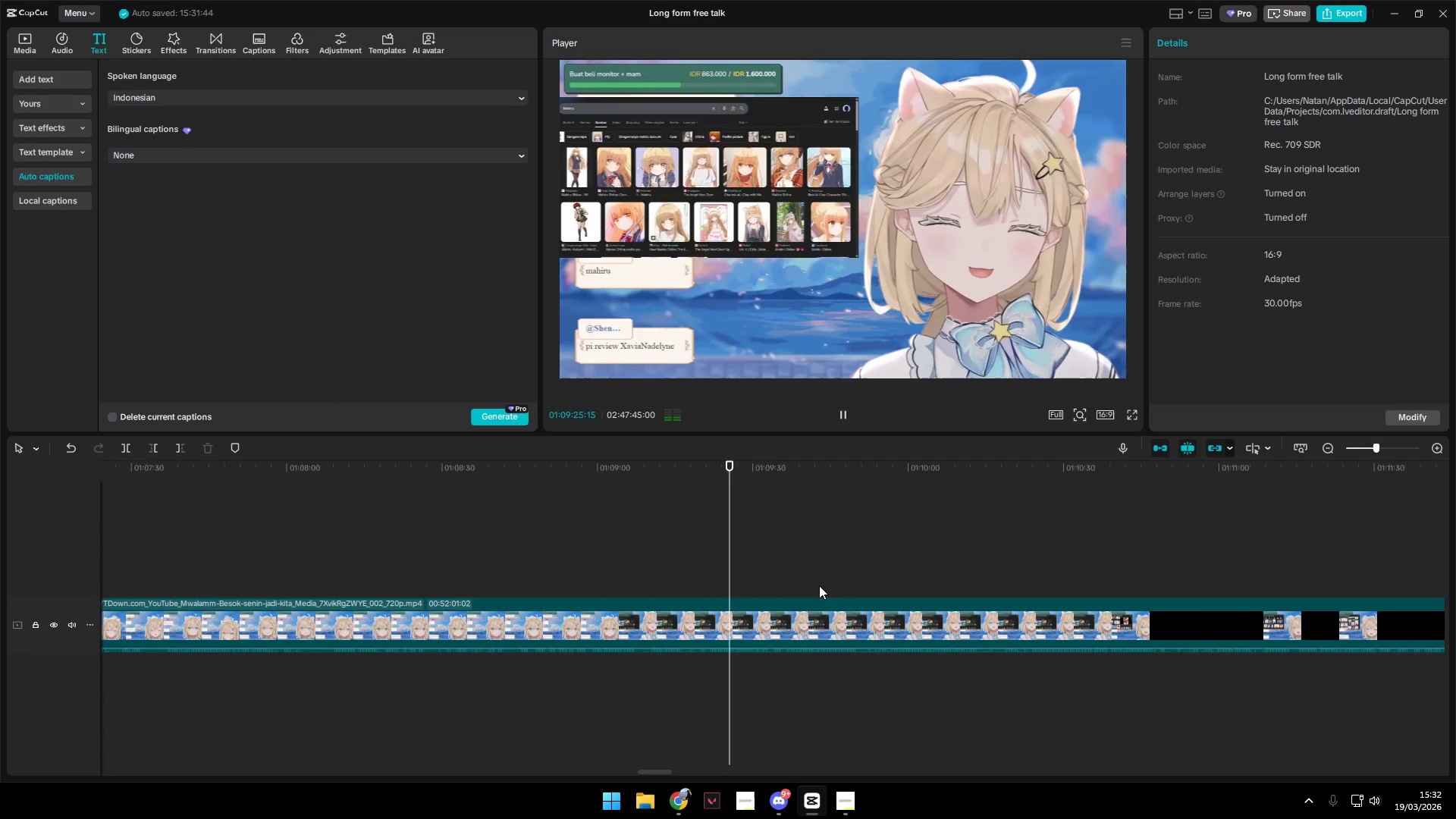 
key(Space)
 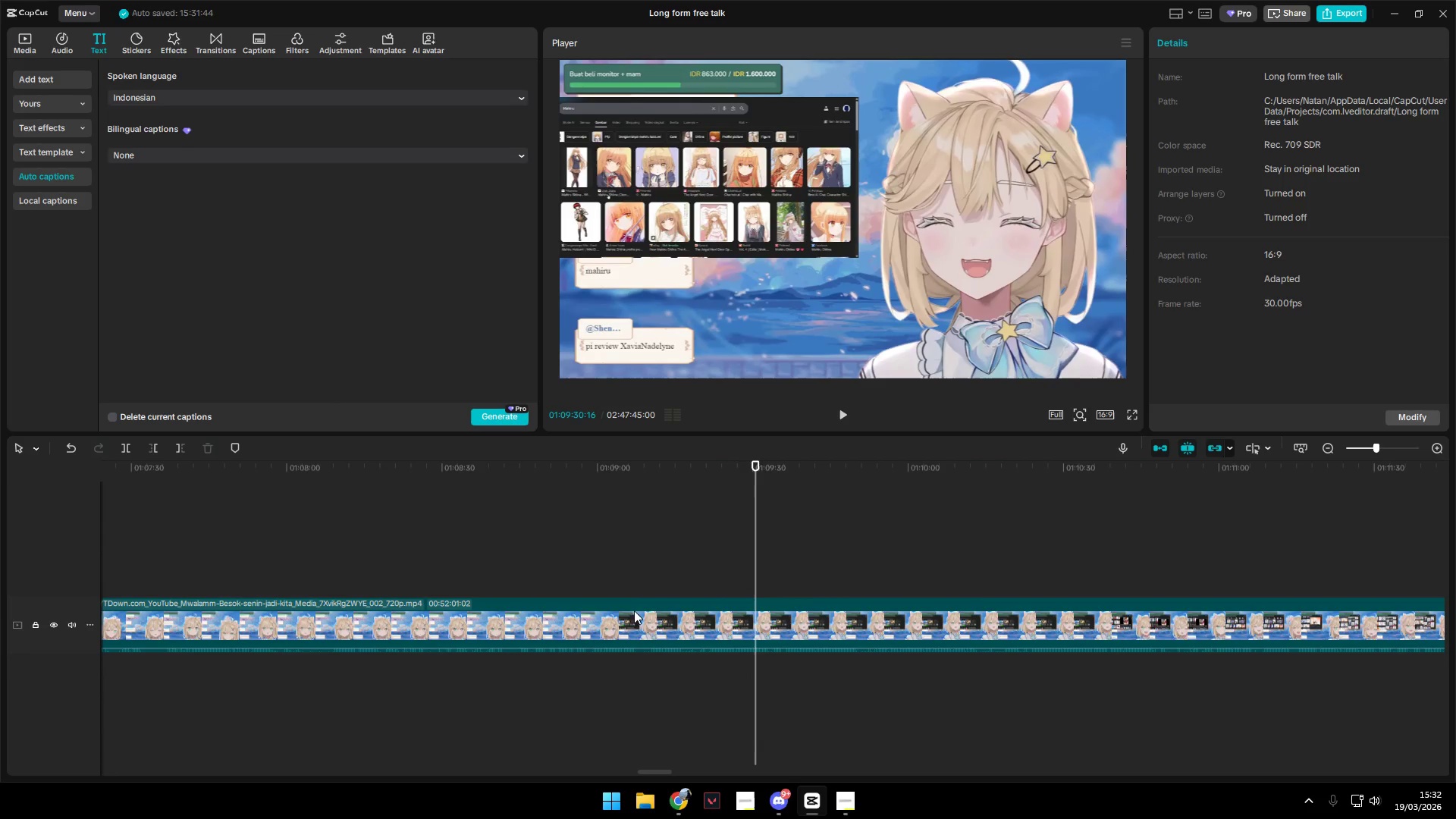 
left_click([653, 594])
 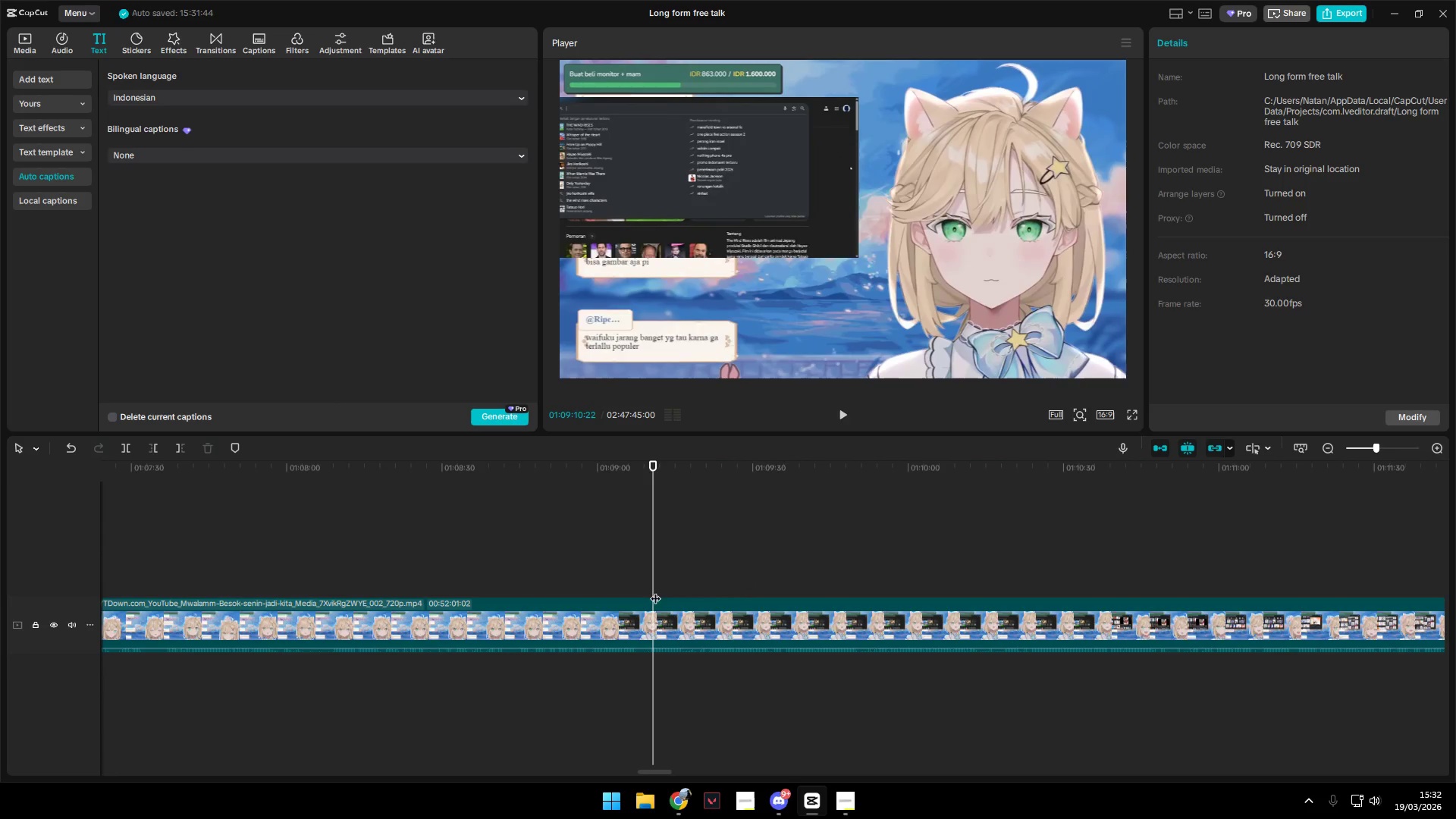 
key(Space)
 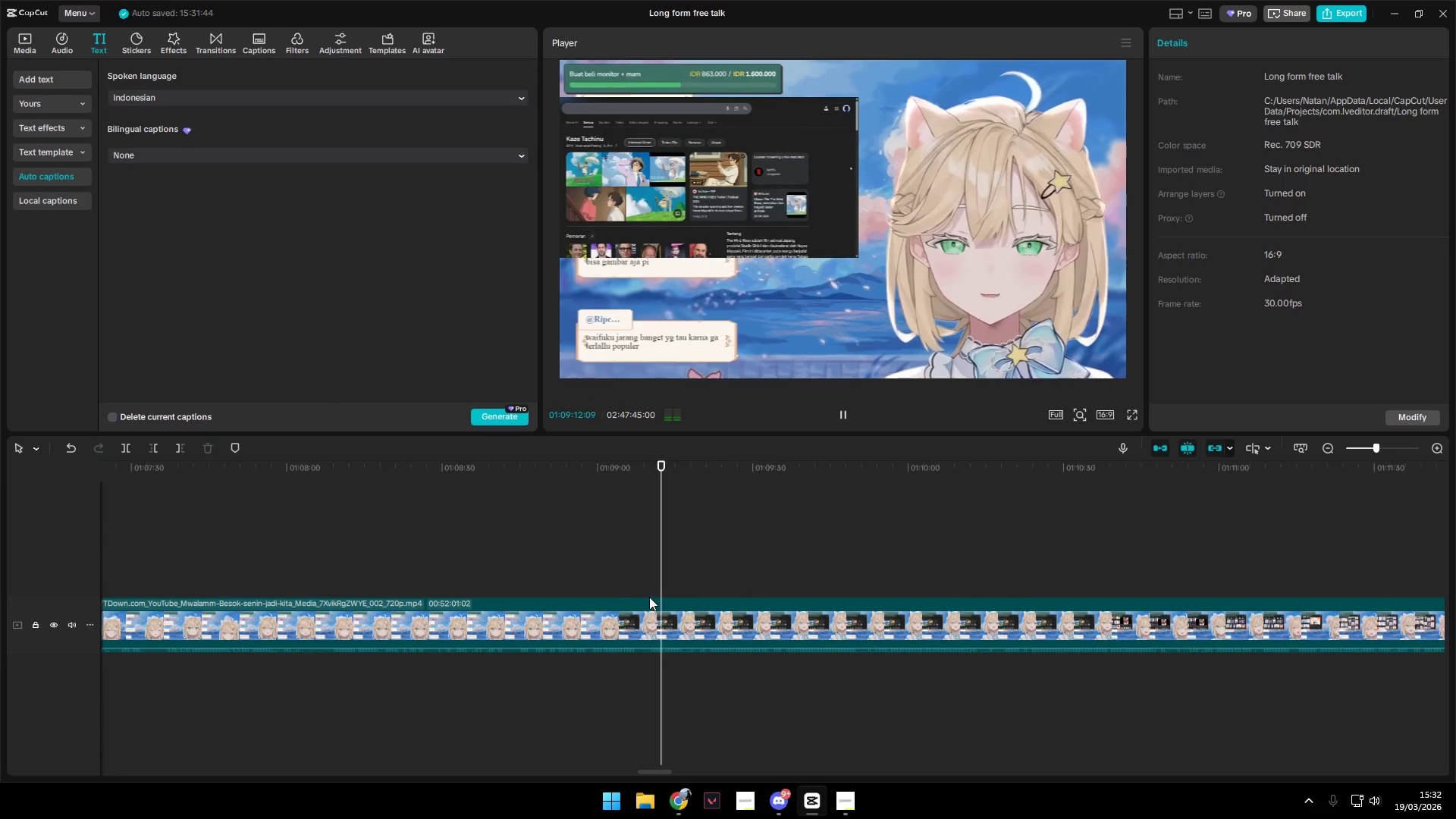 
key(Space)
 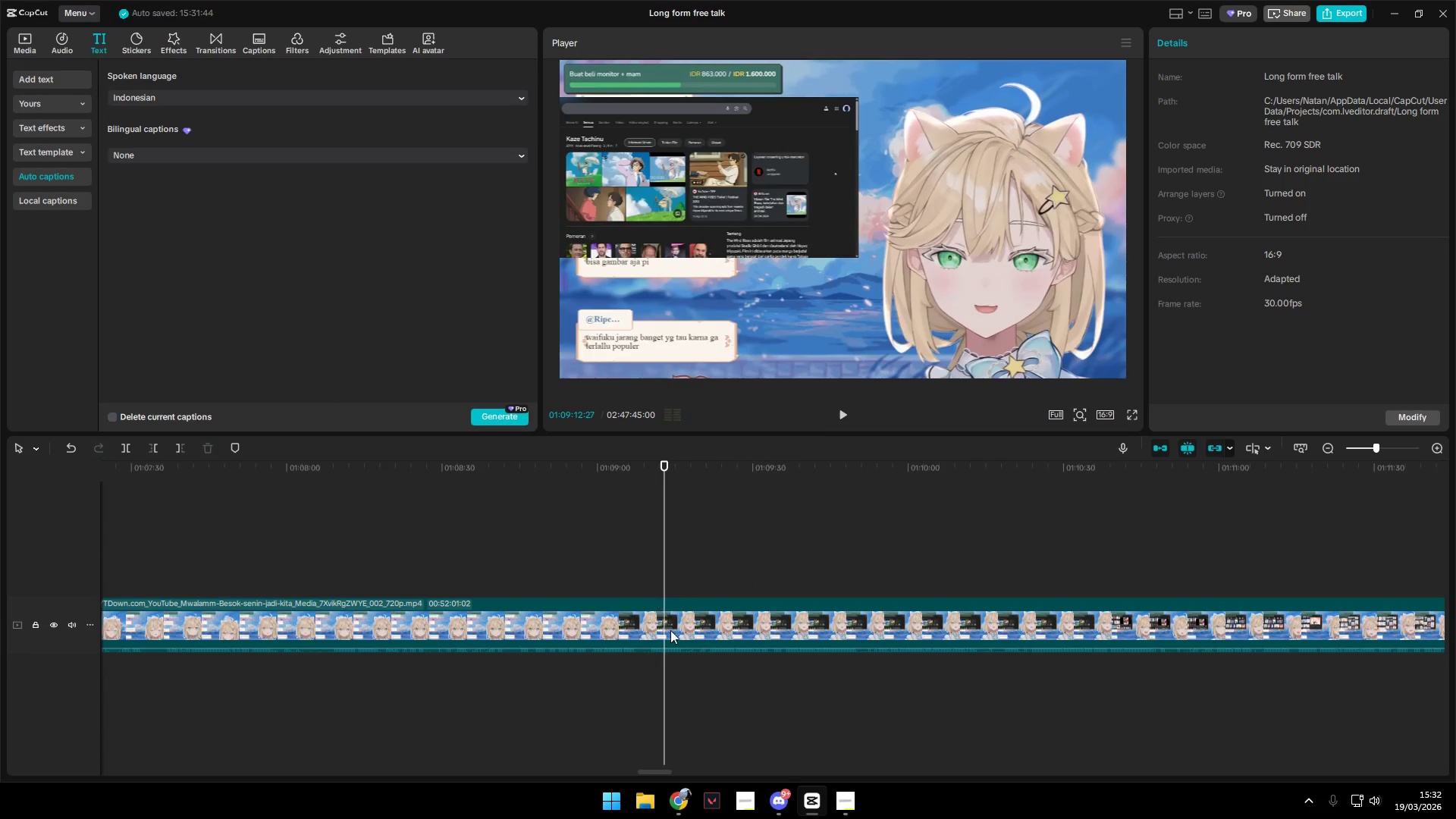 
key(Shift+E)
 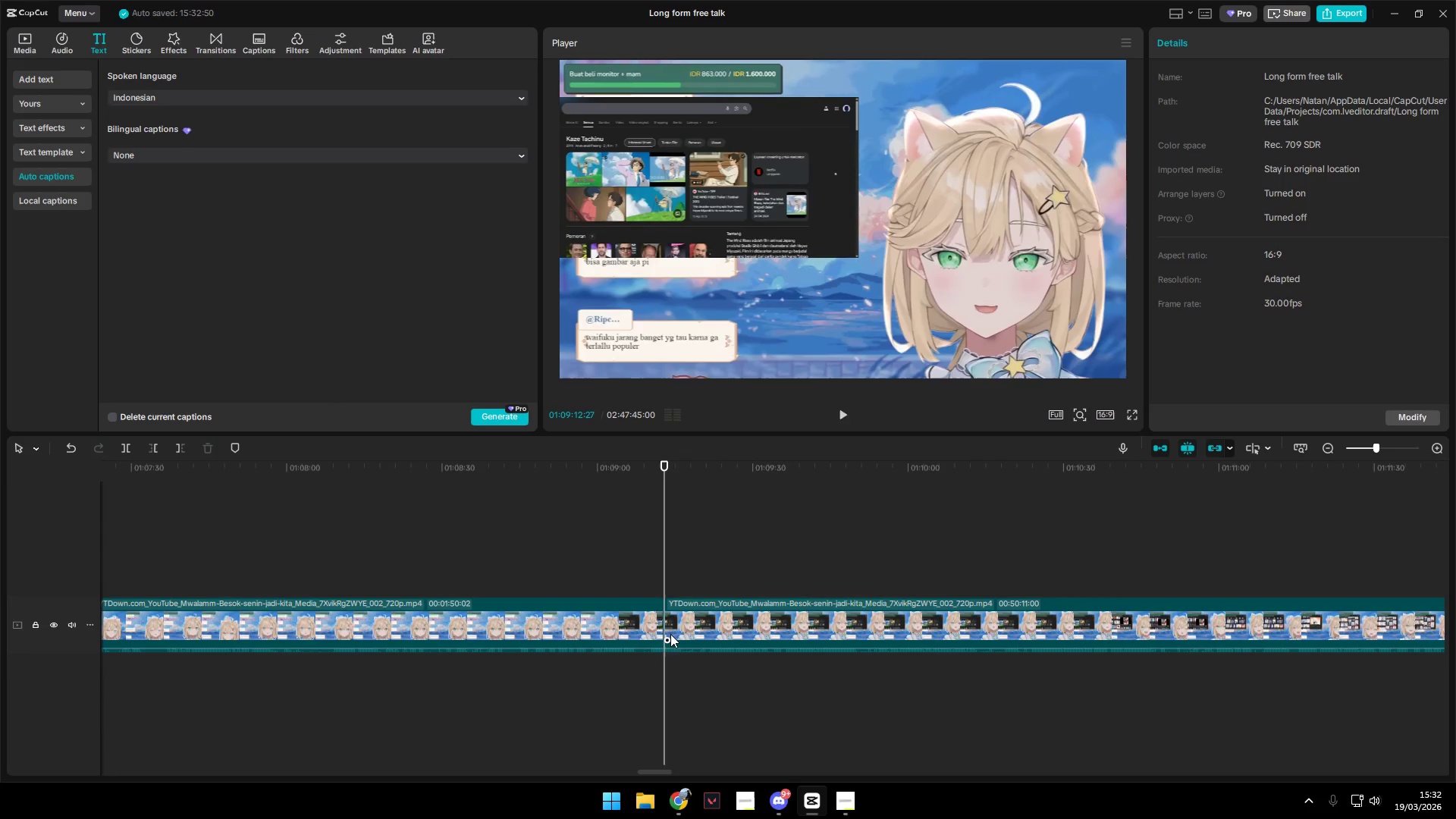 
key(Space)
 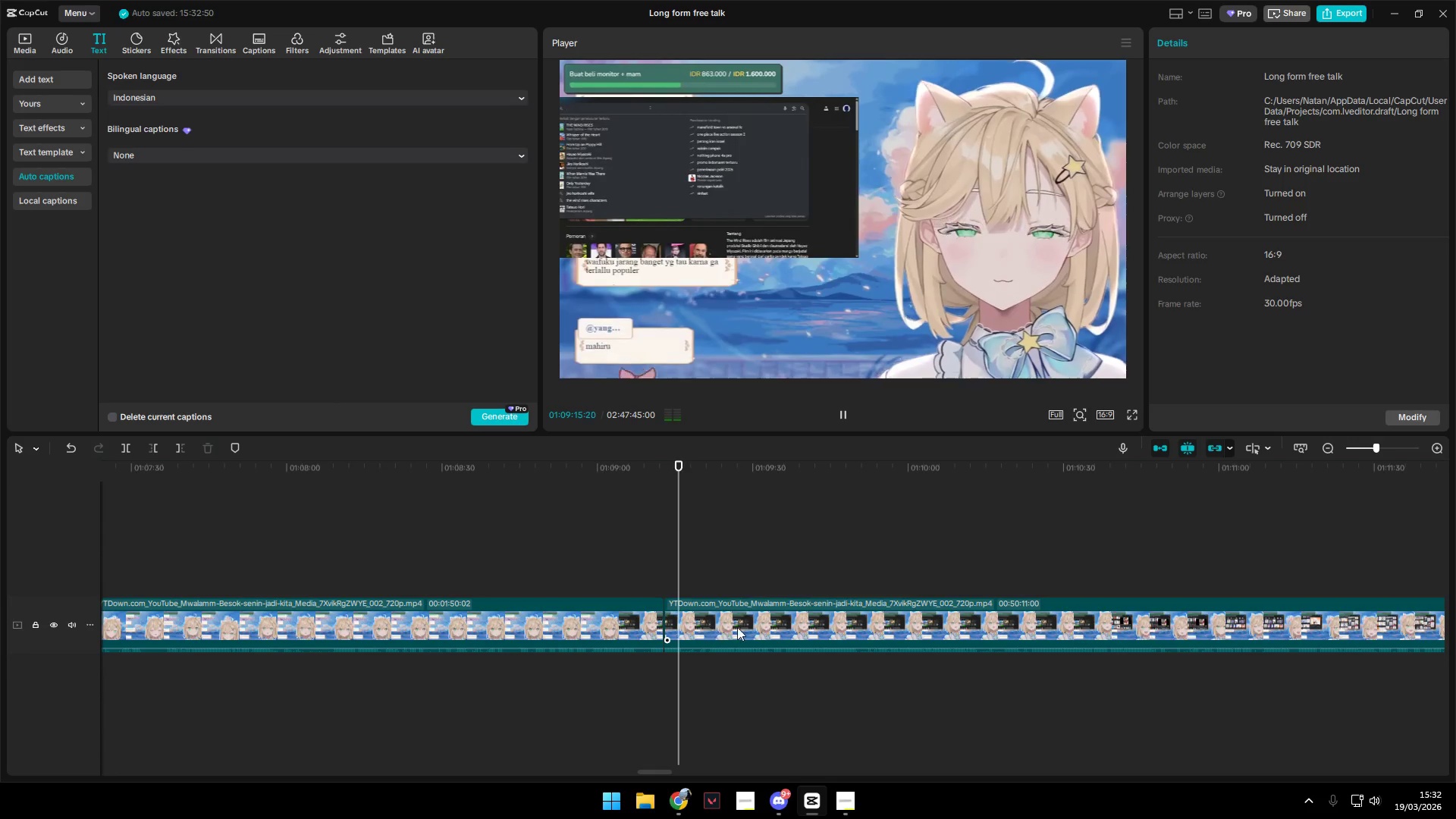 
left_click([790, 590])
 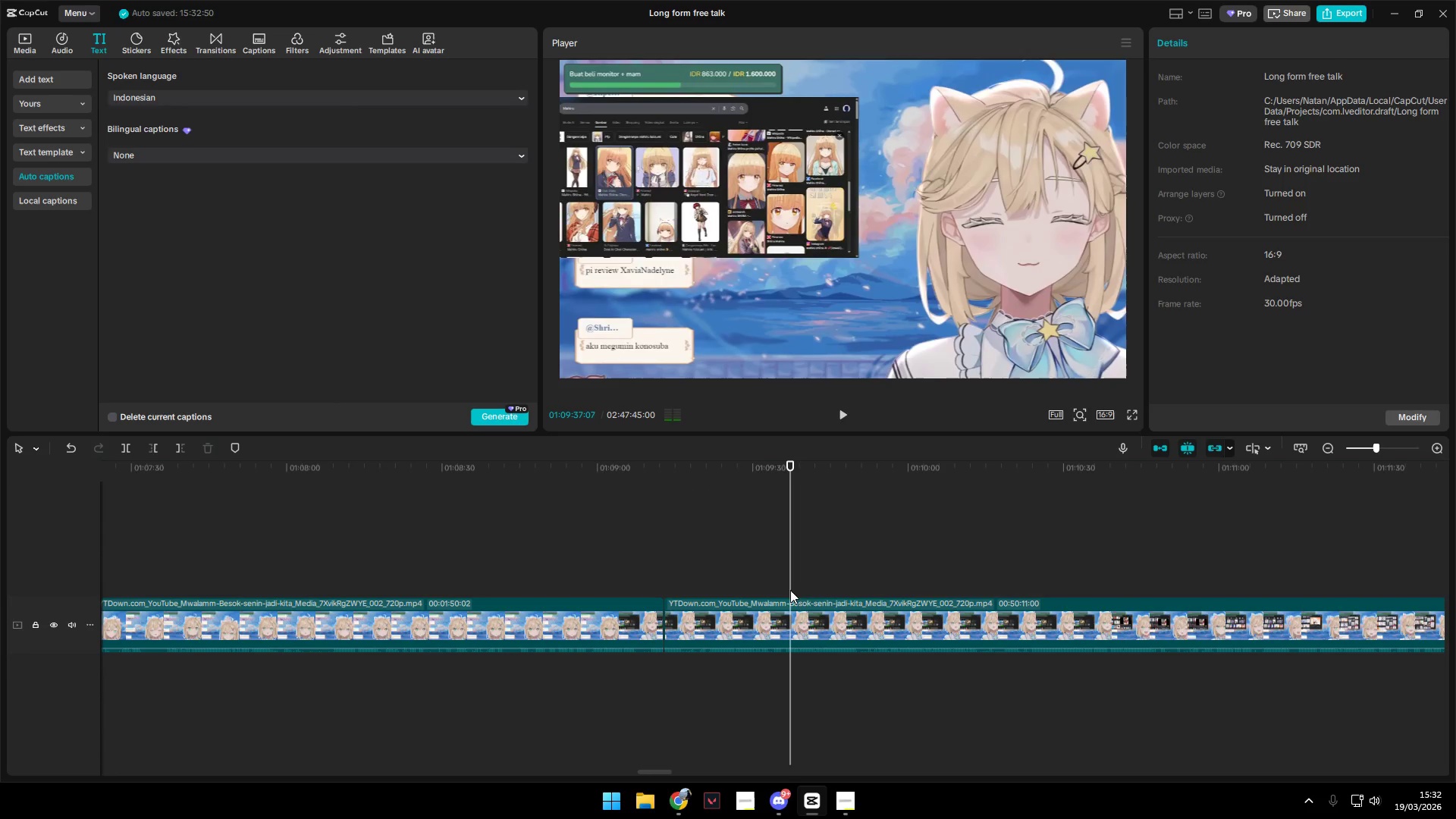 
key(Space)
 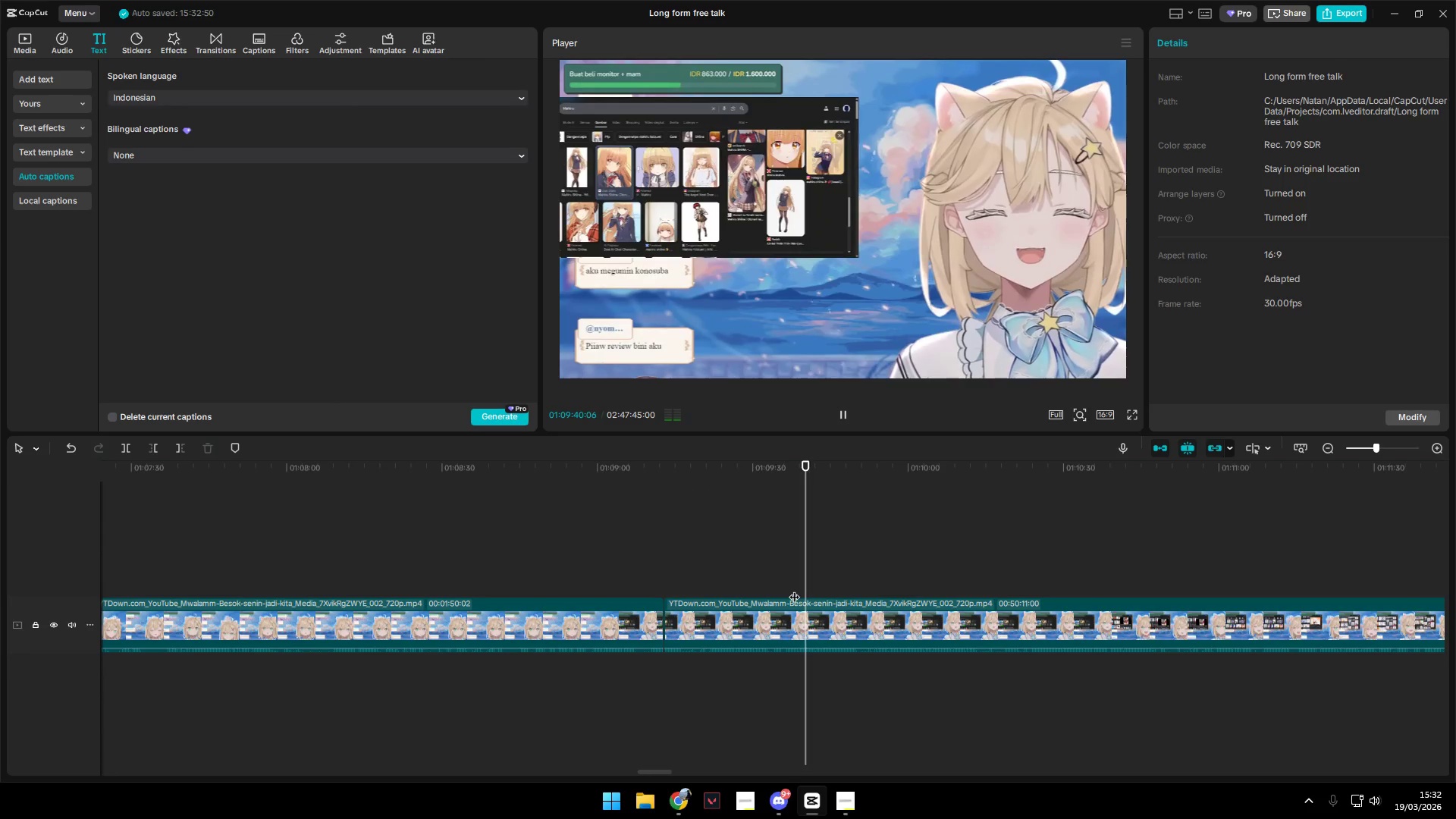 
left_click([778, 591])
 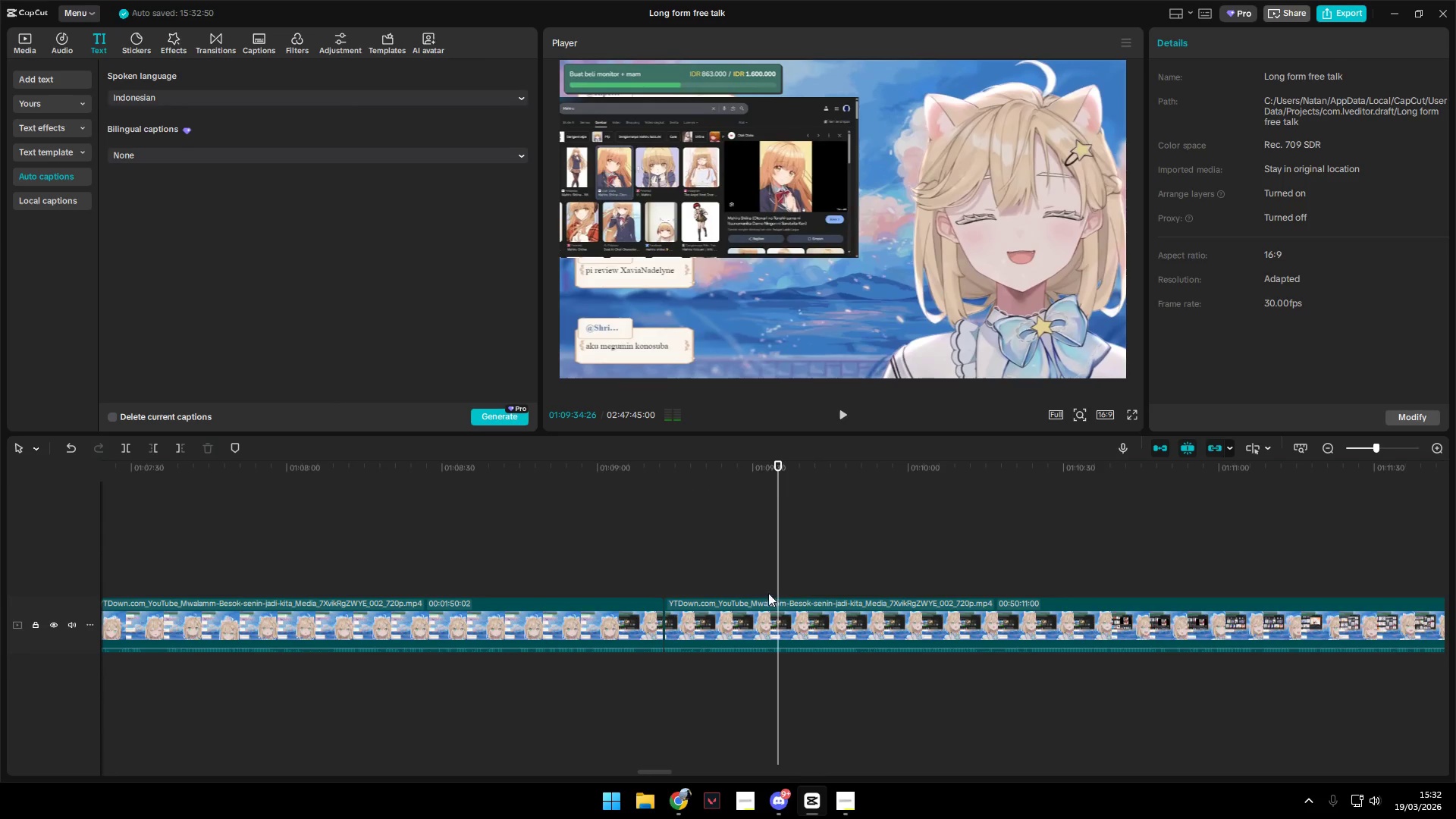 
left_click([678, 594])
 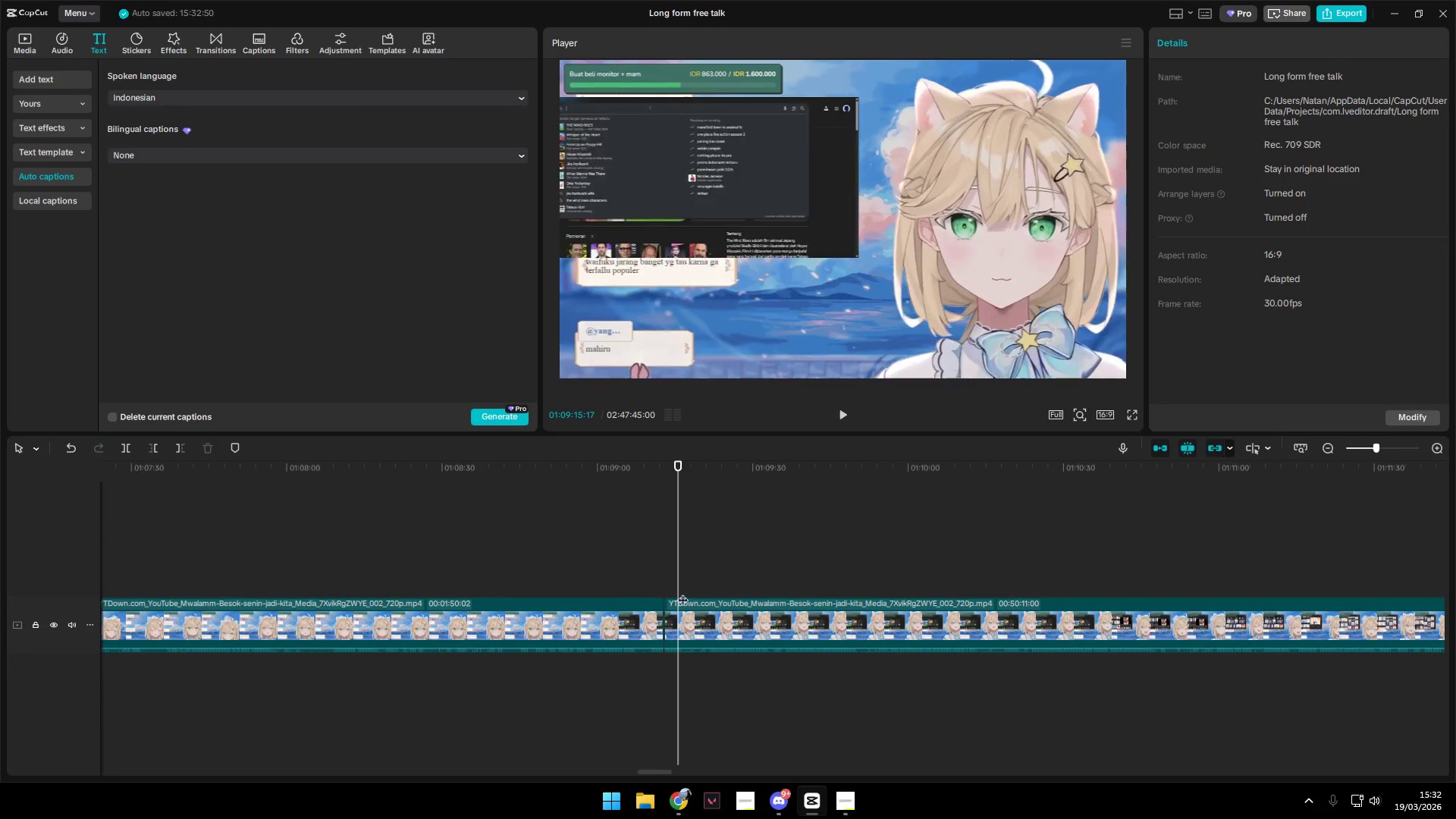 
key(Space)
 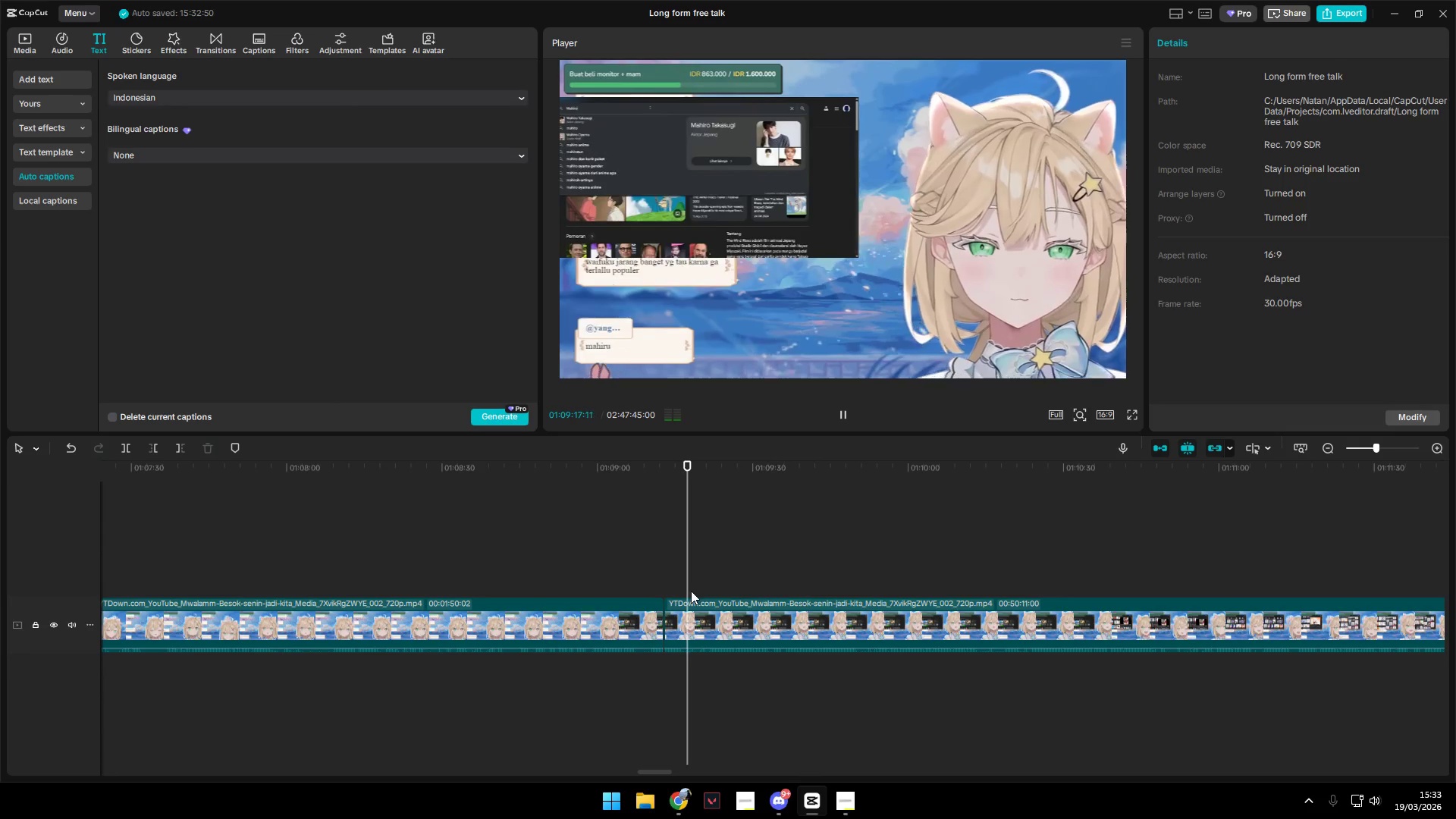 
key(Space)
 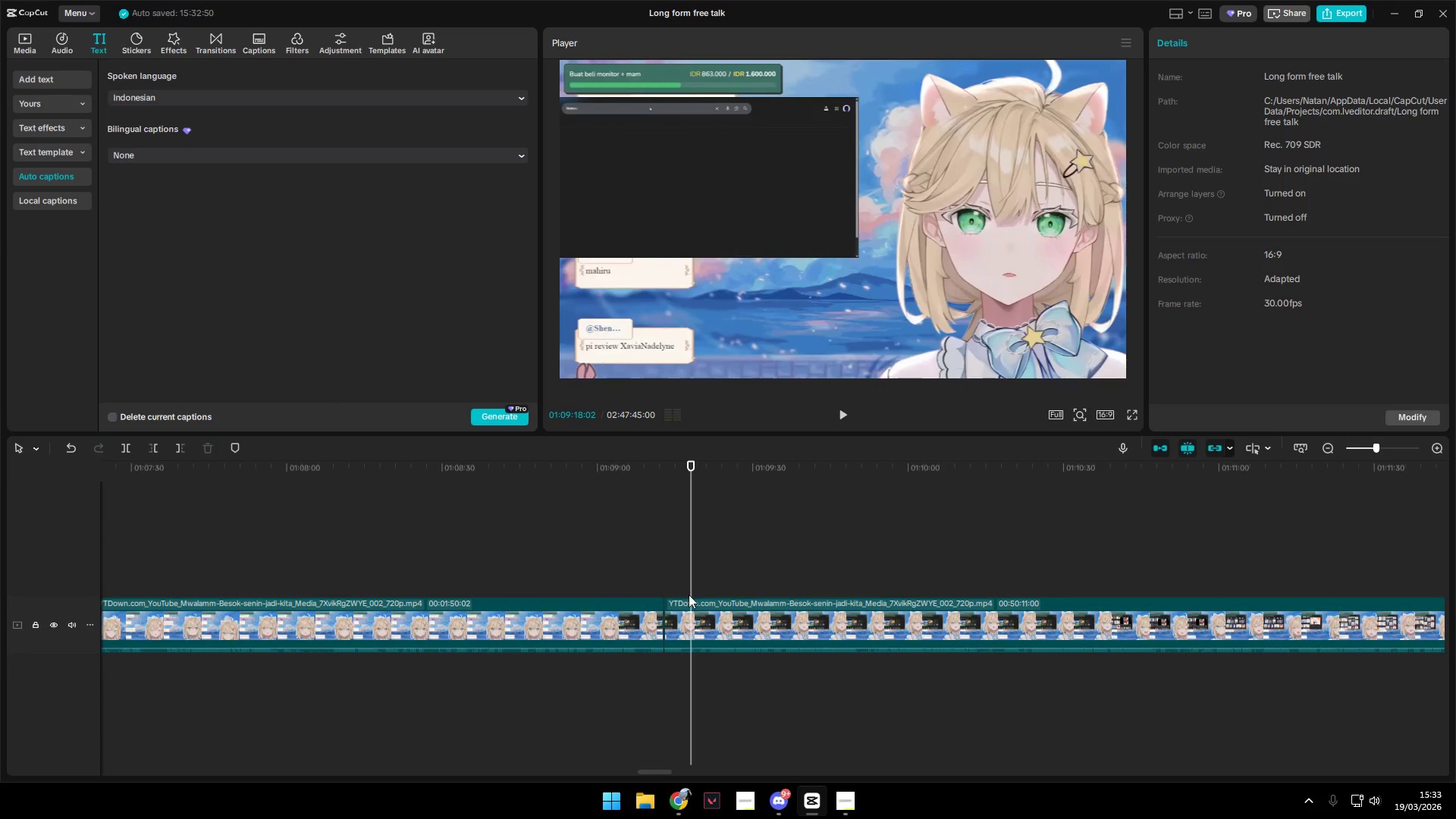 
key(Space)
 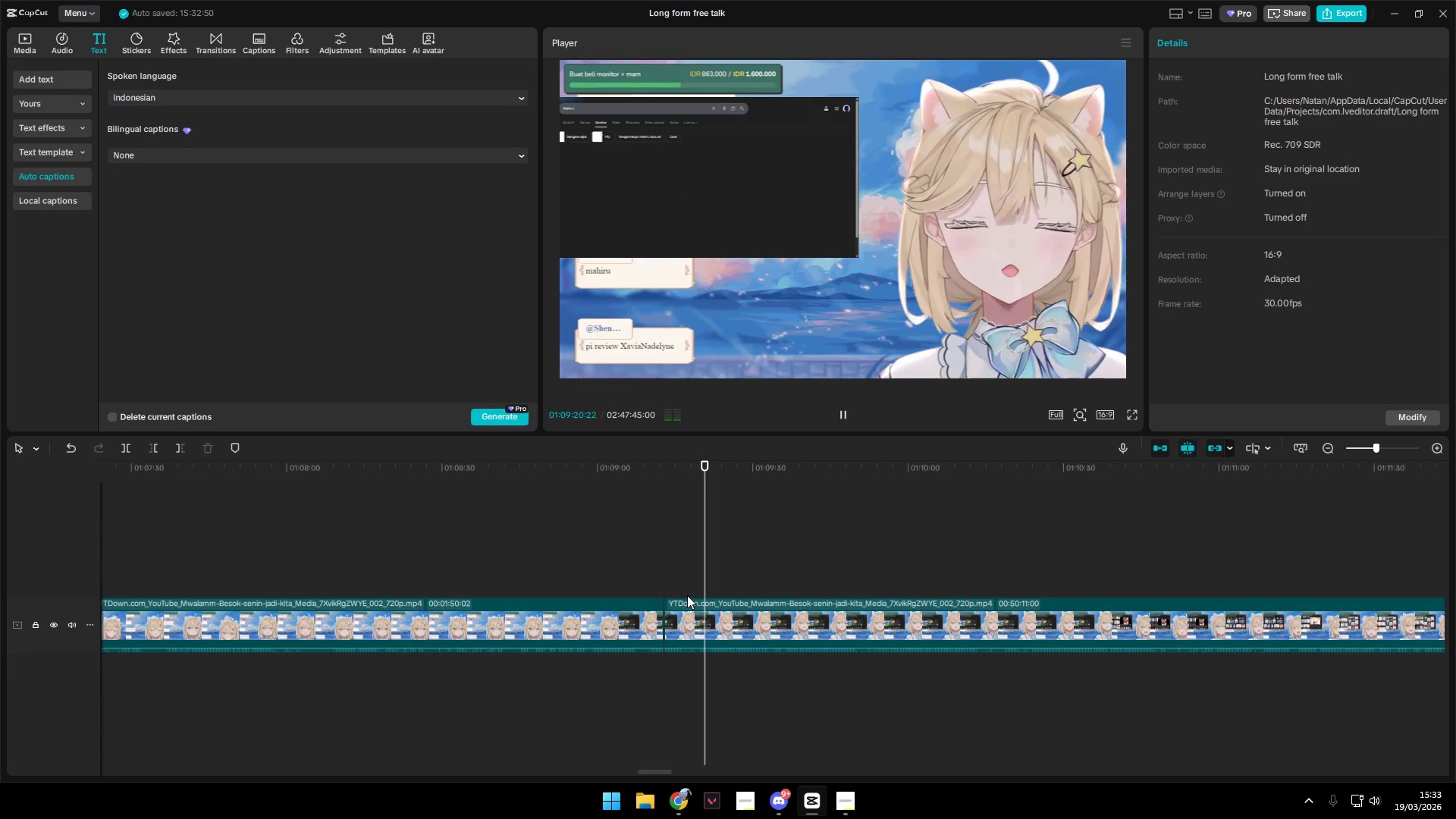 
key(Space)
 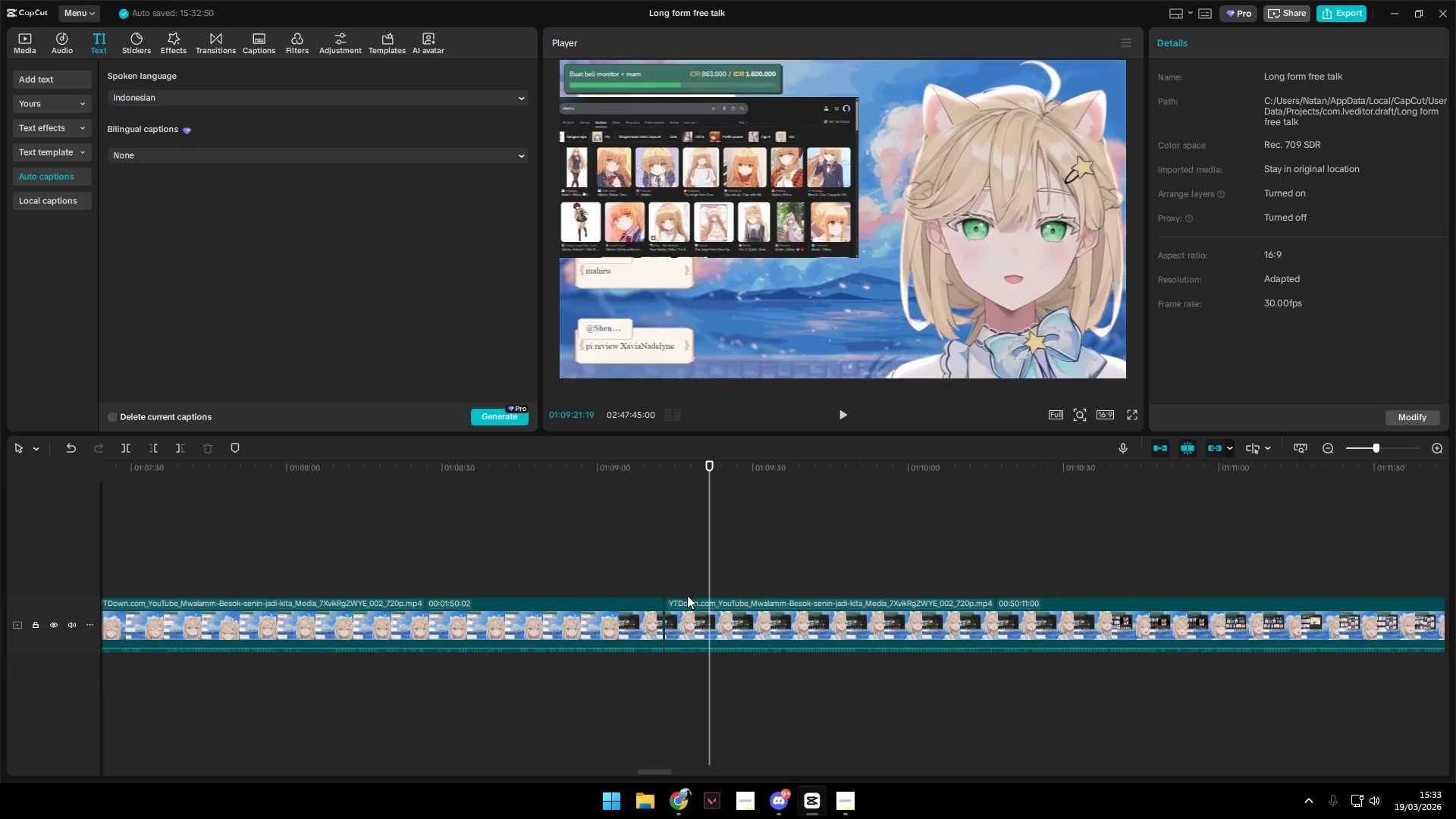 
key(Shift+E)
 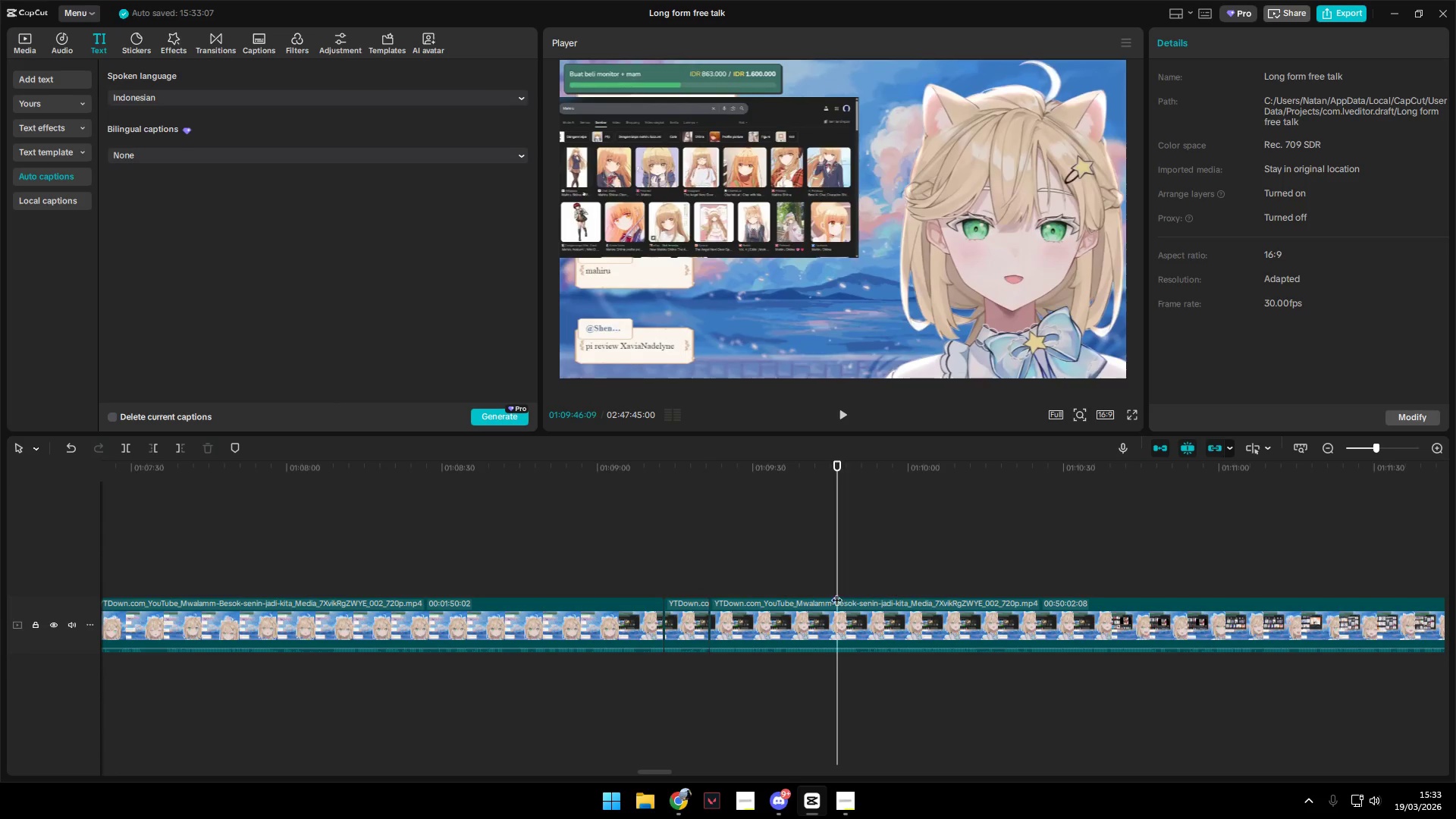 
double_click([805, 592])
 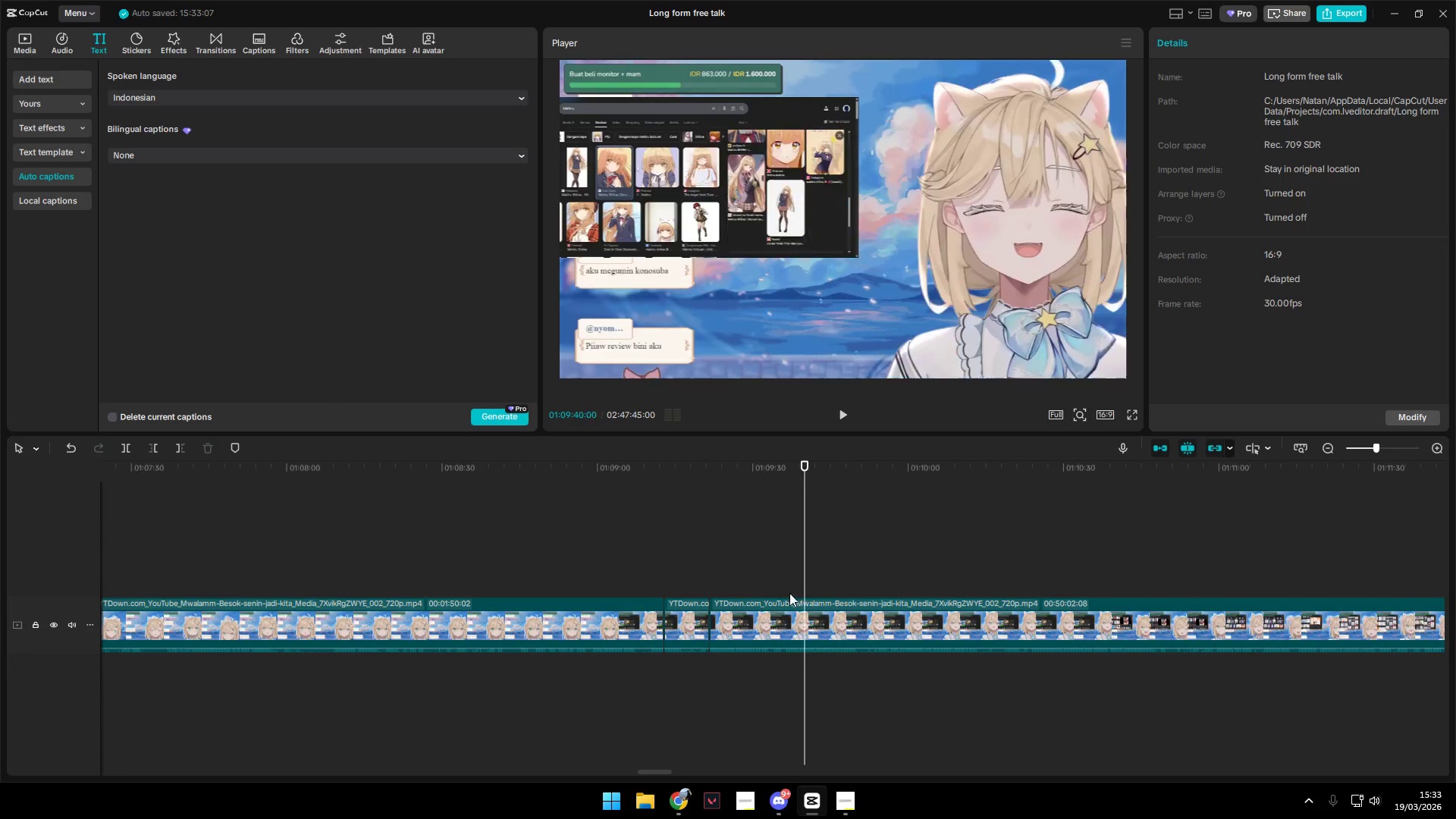 
triple_click([785, 594])
 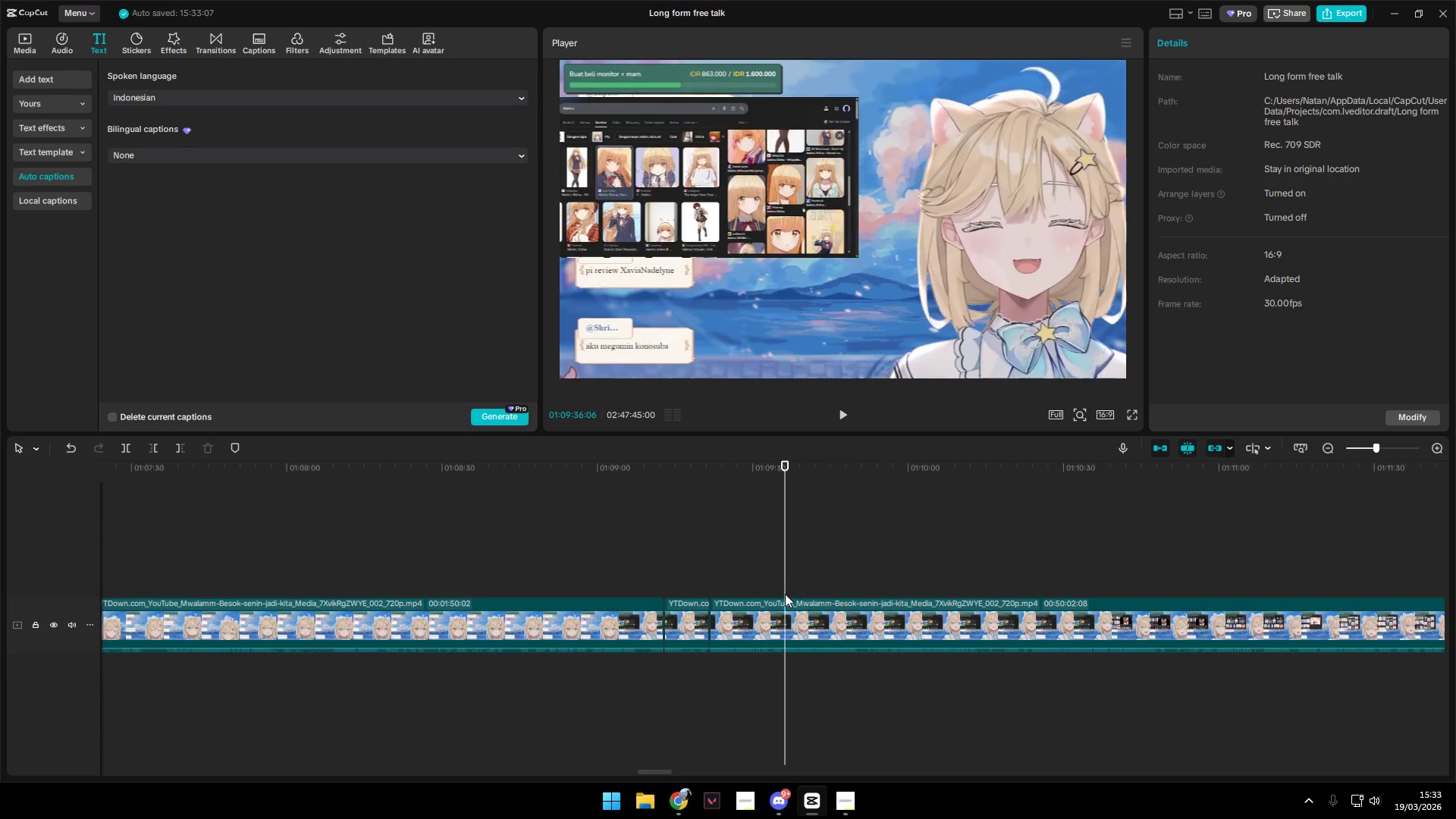 
triple_click([784, 594])
 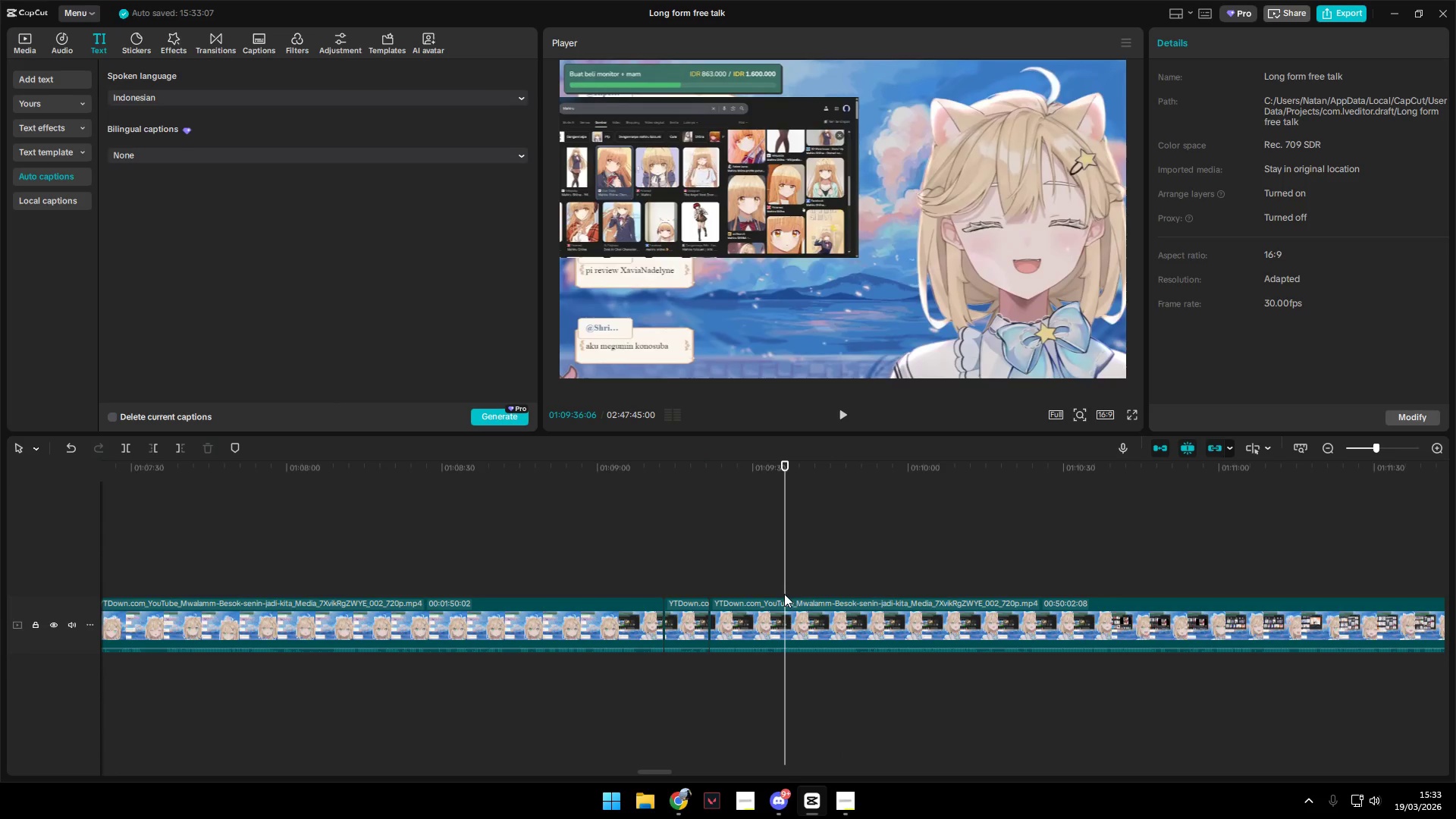 
key(Space)
 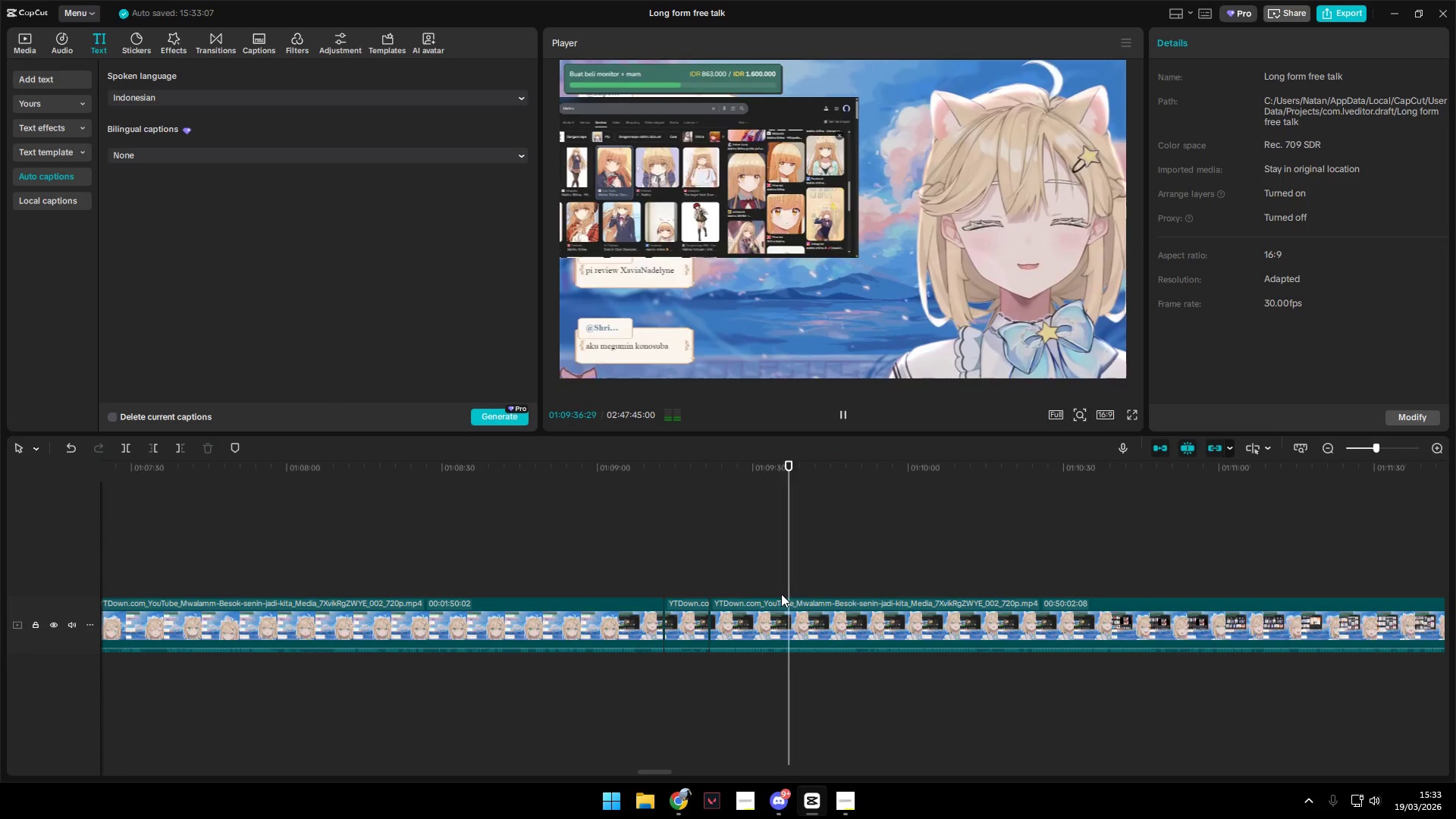 
left_click([774, 595])
 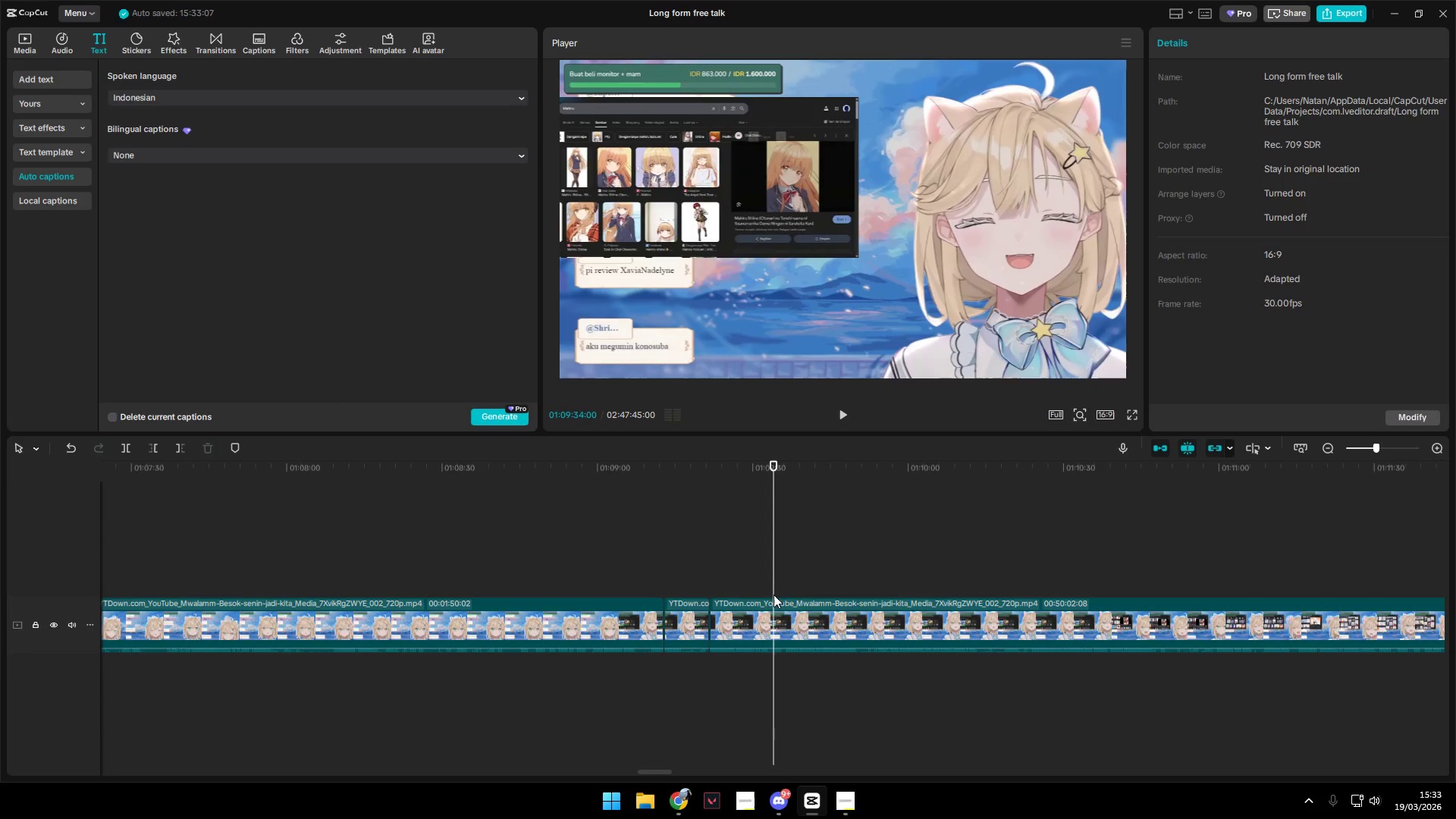 
left_click([780, 596])
 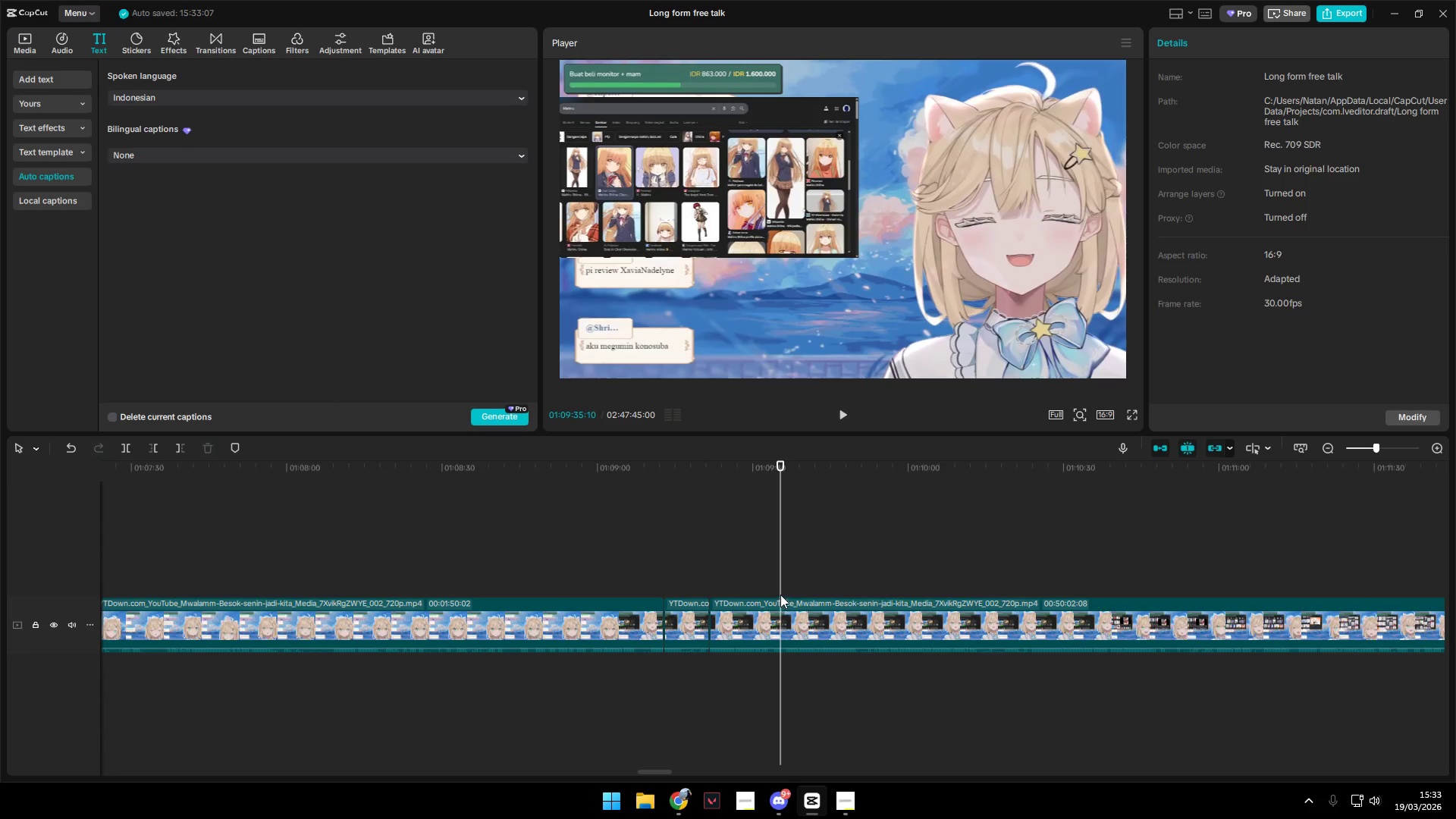 
left_click_drag(start_coordinate=[781, 595], to_coordinate=[785, 594])
 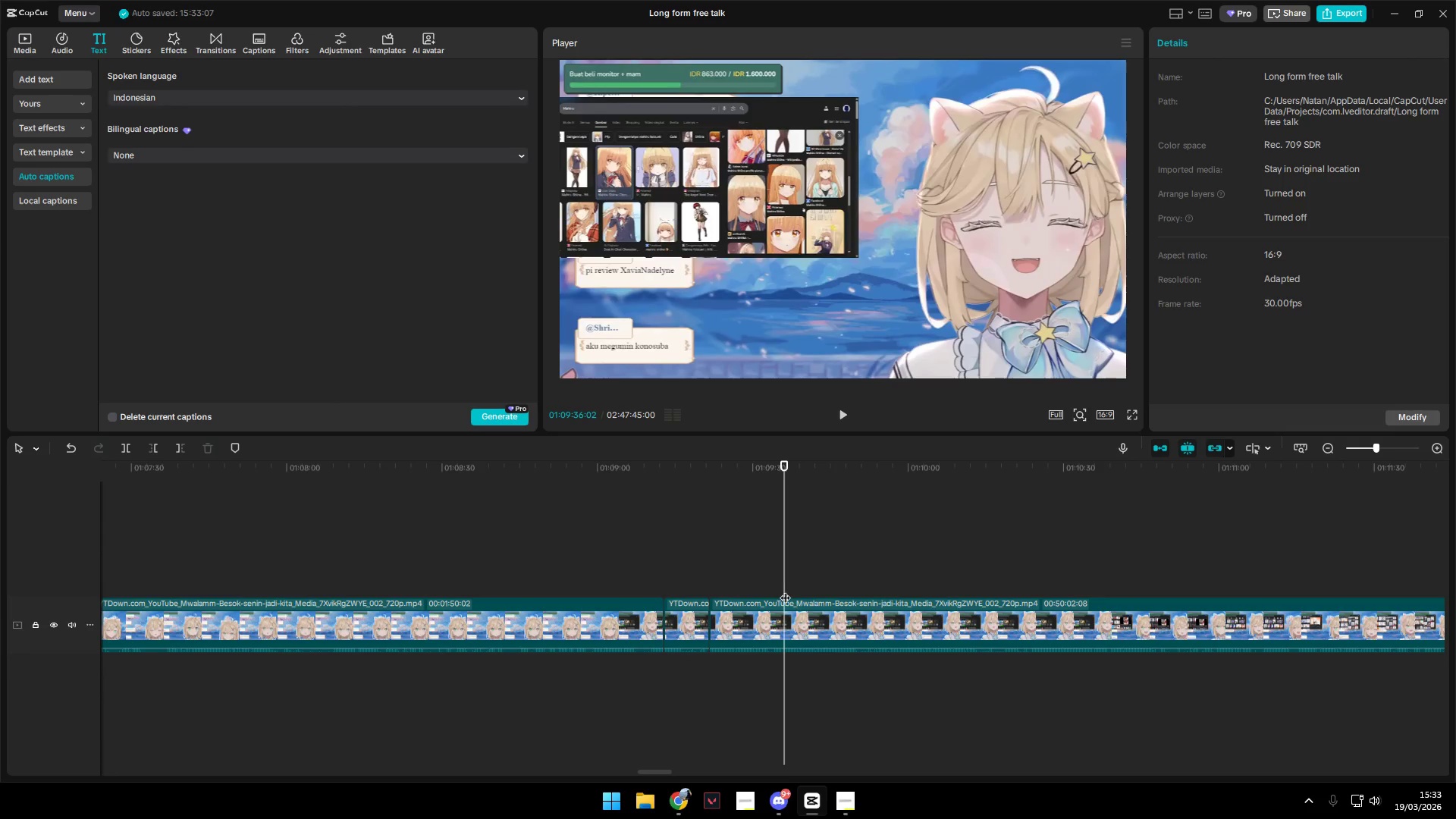 
left_click([794, 628])
 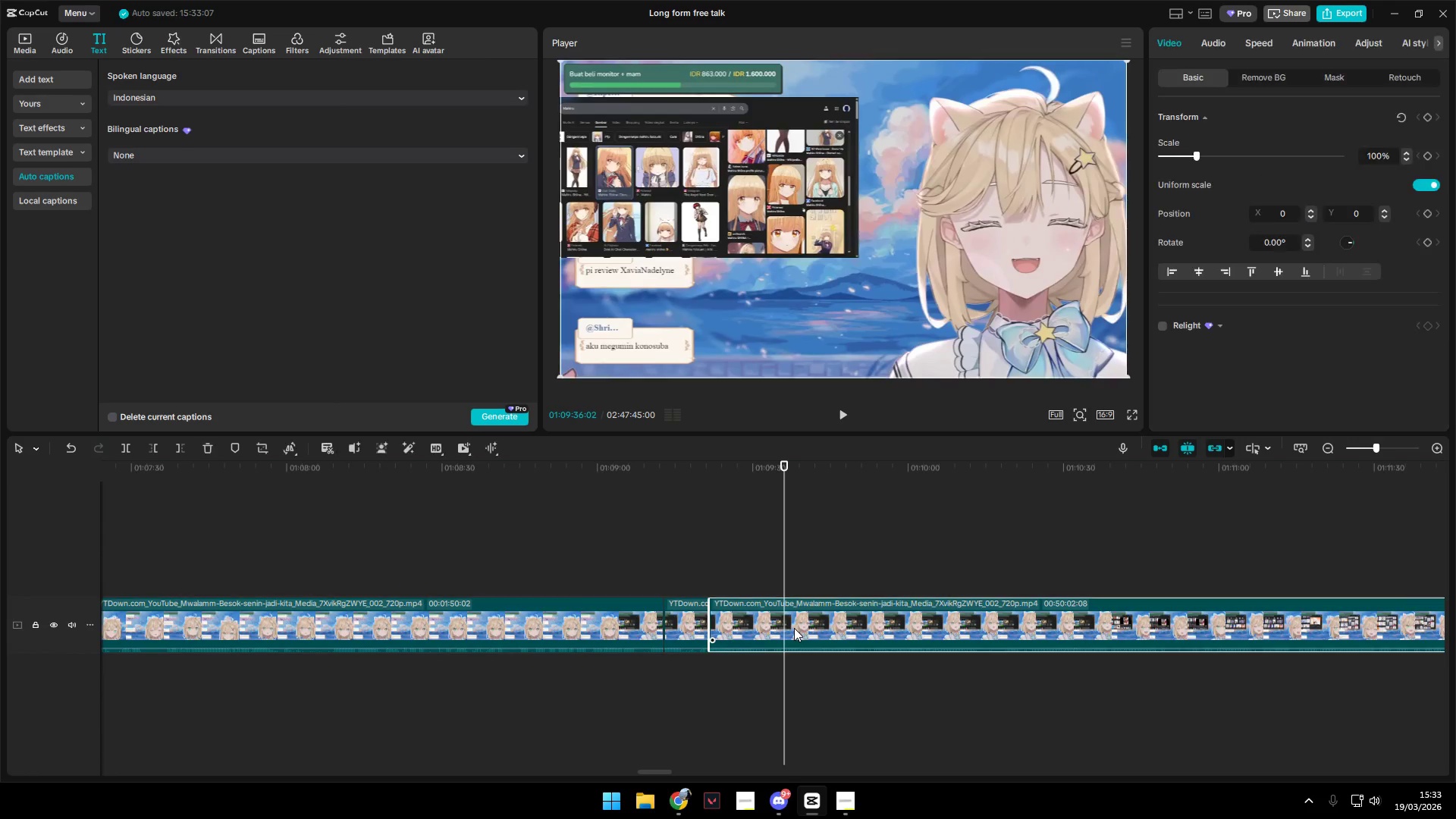 
key(Shift+E)
 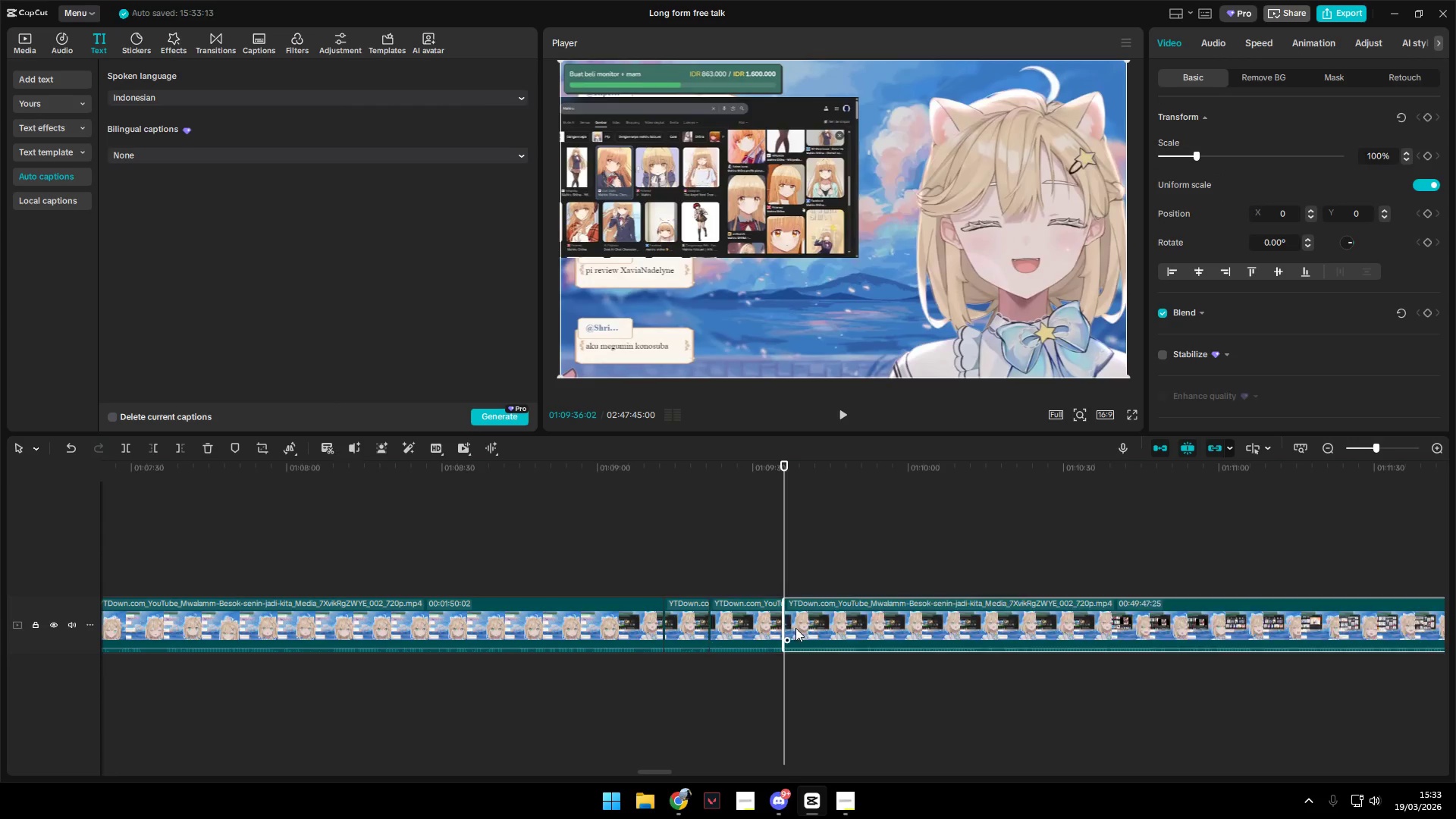 
key(Space)
 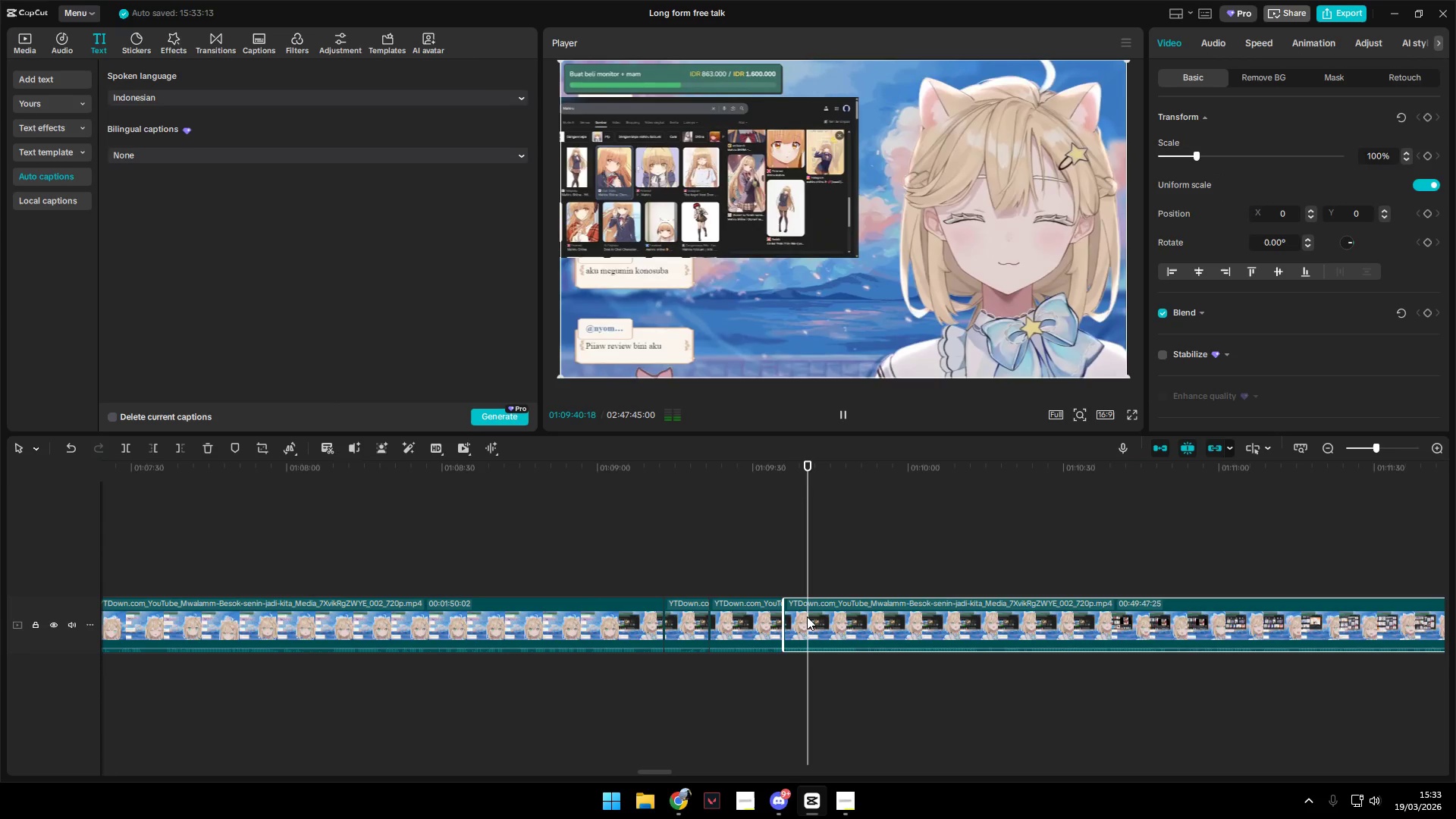 
wait(6.16)
 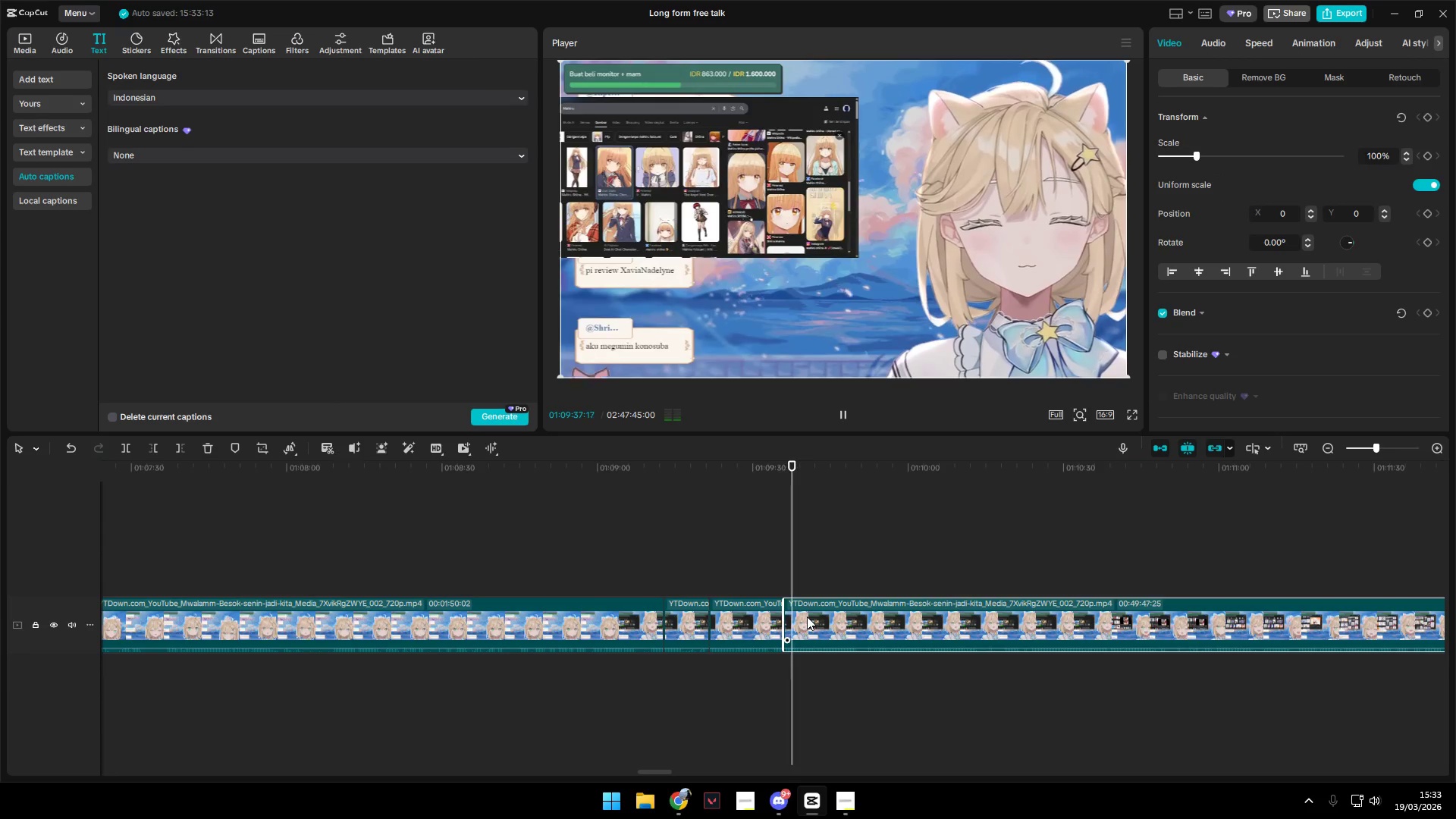 
key(Space)
 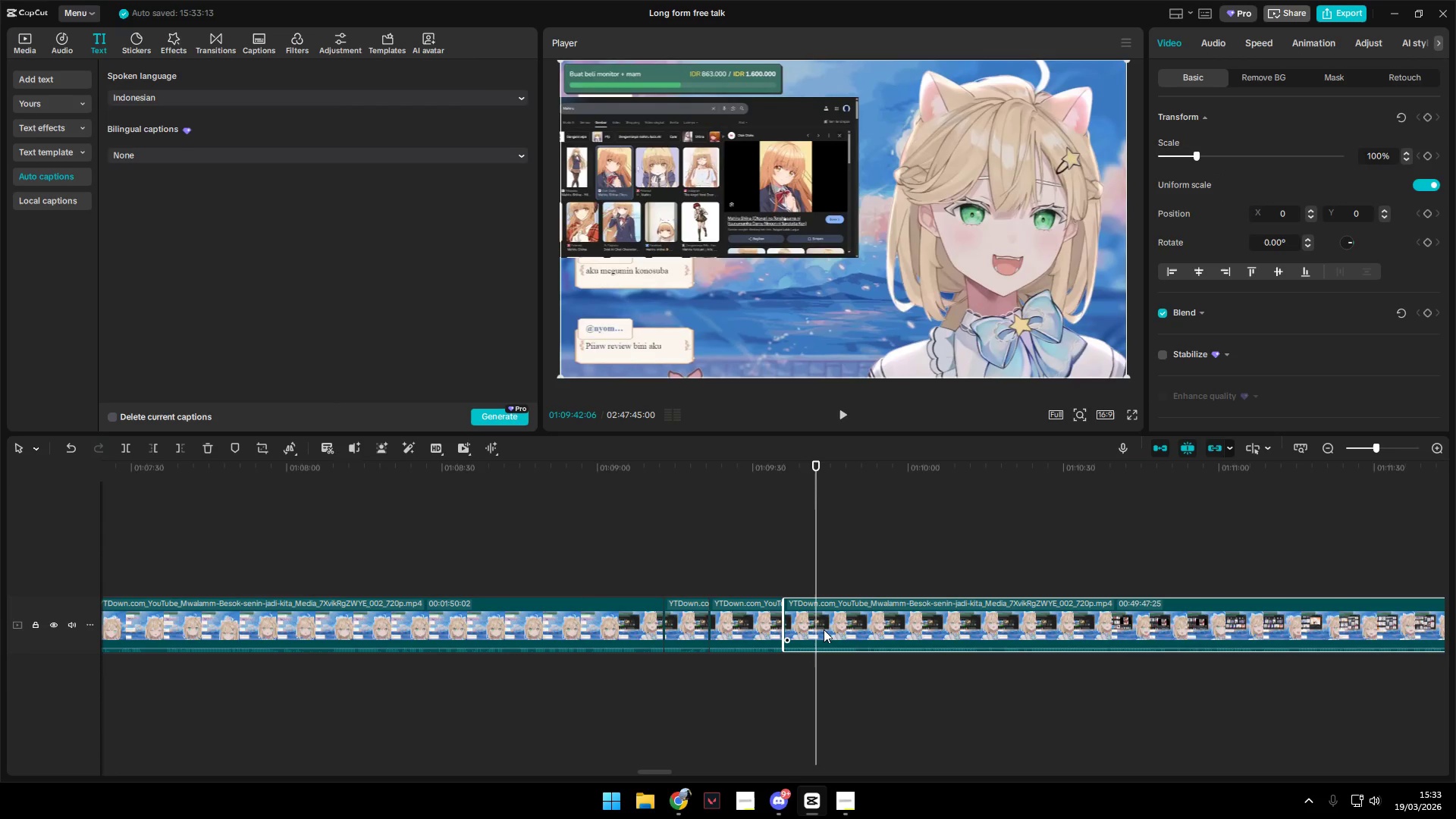 
left_click([826, 632])
 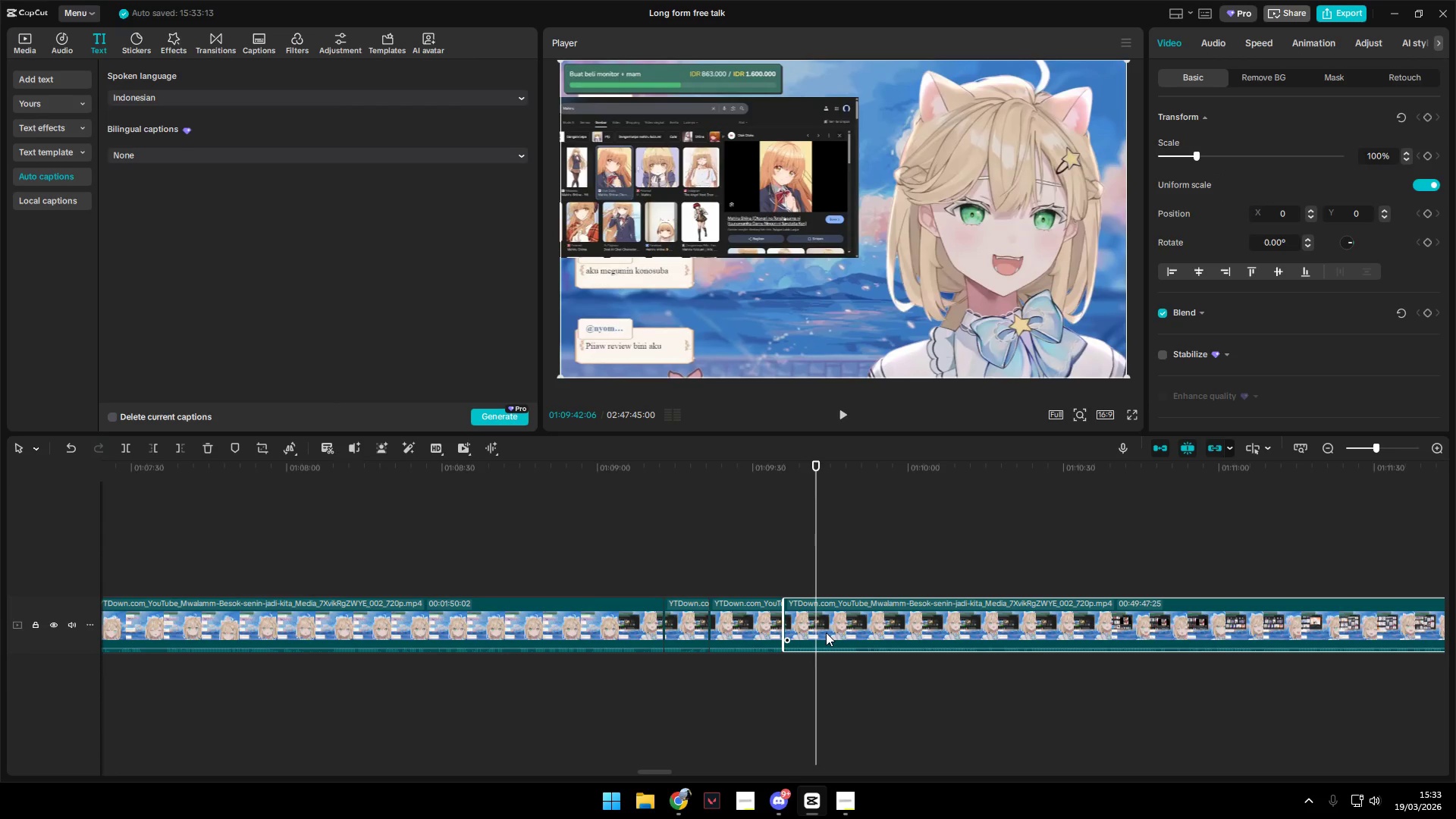 
key(Shift+E)
 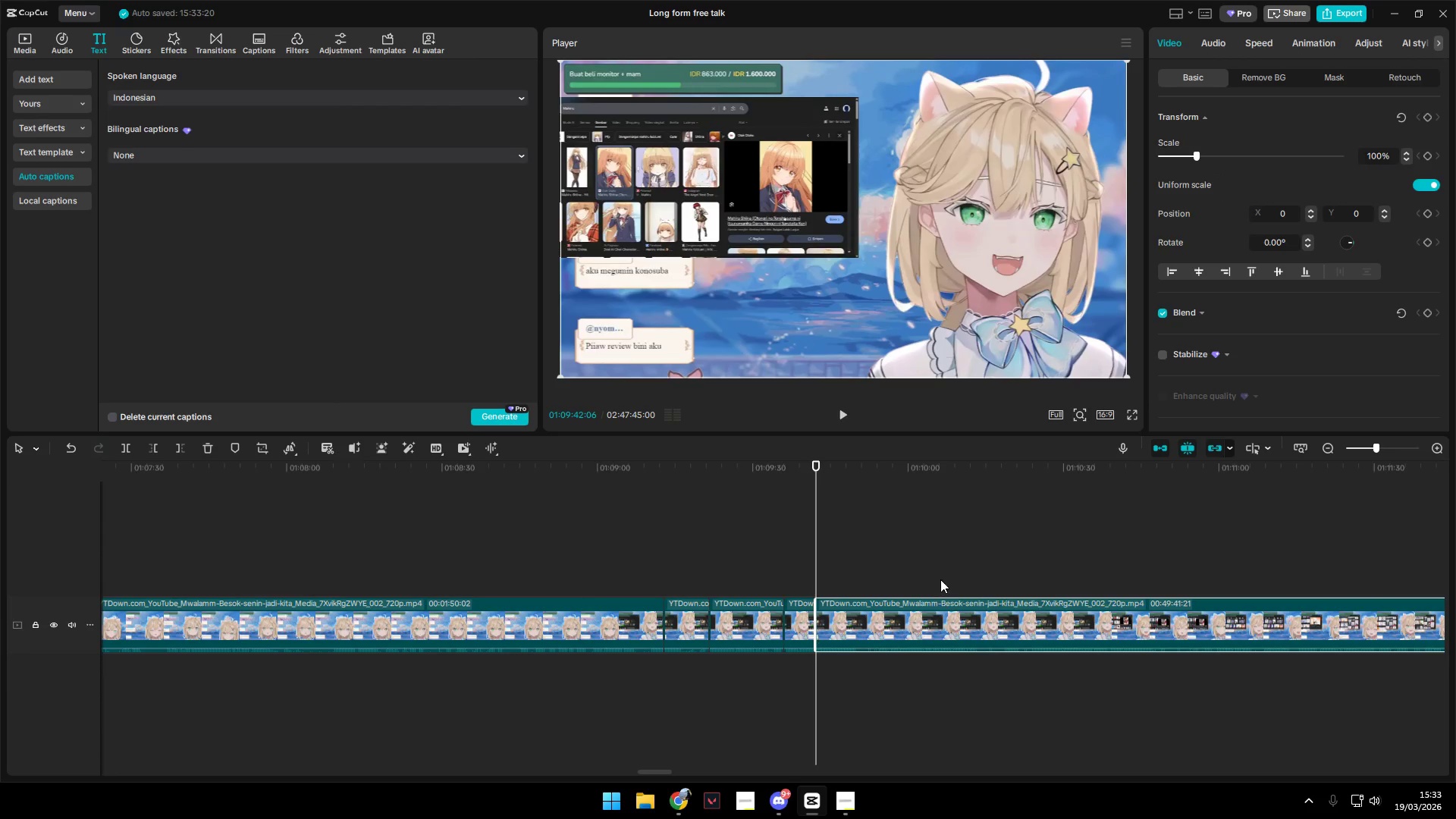 
left_click([861, 579])
 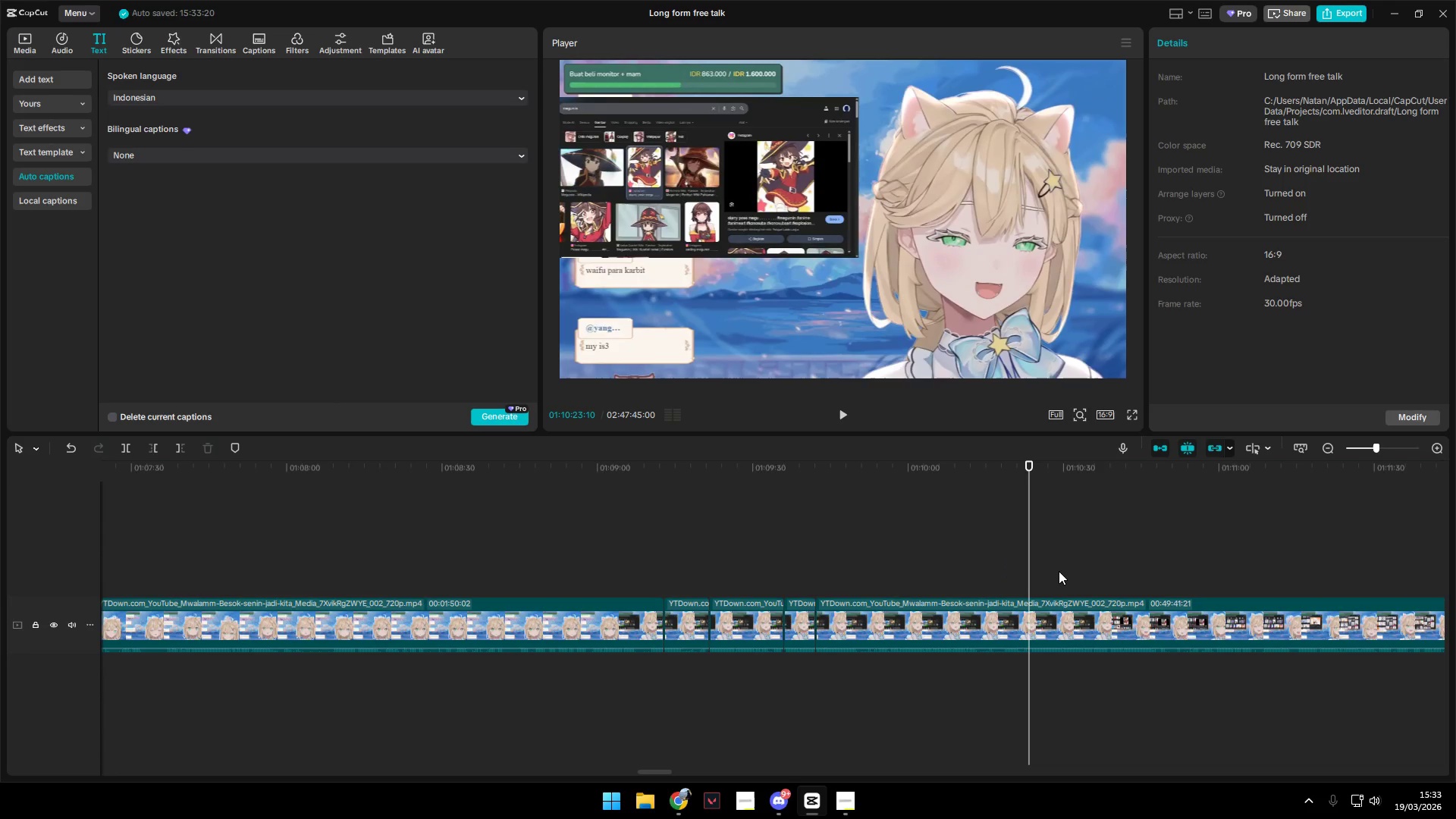 
left_click([997, 566])
 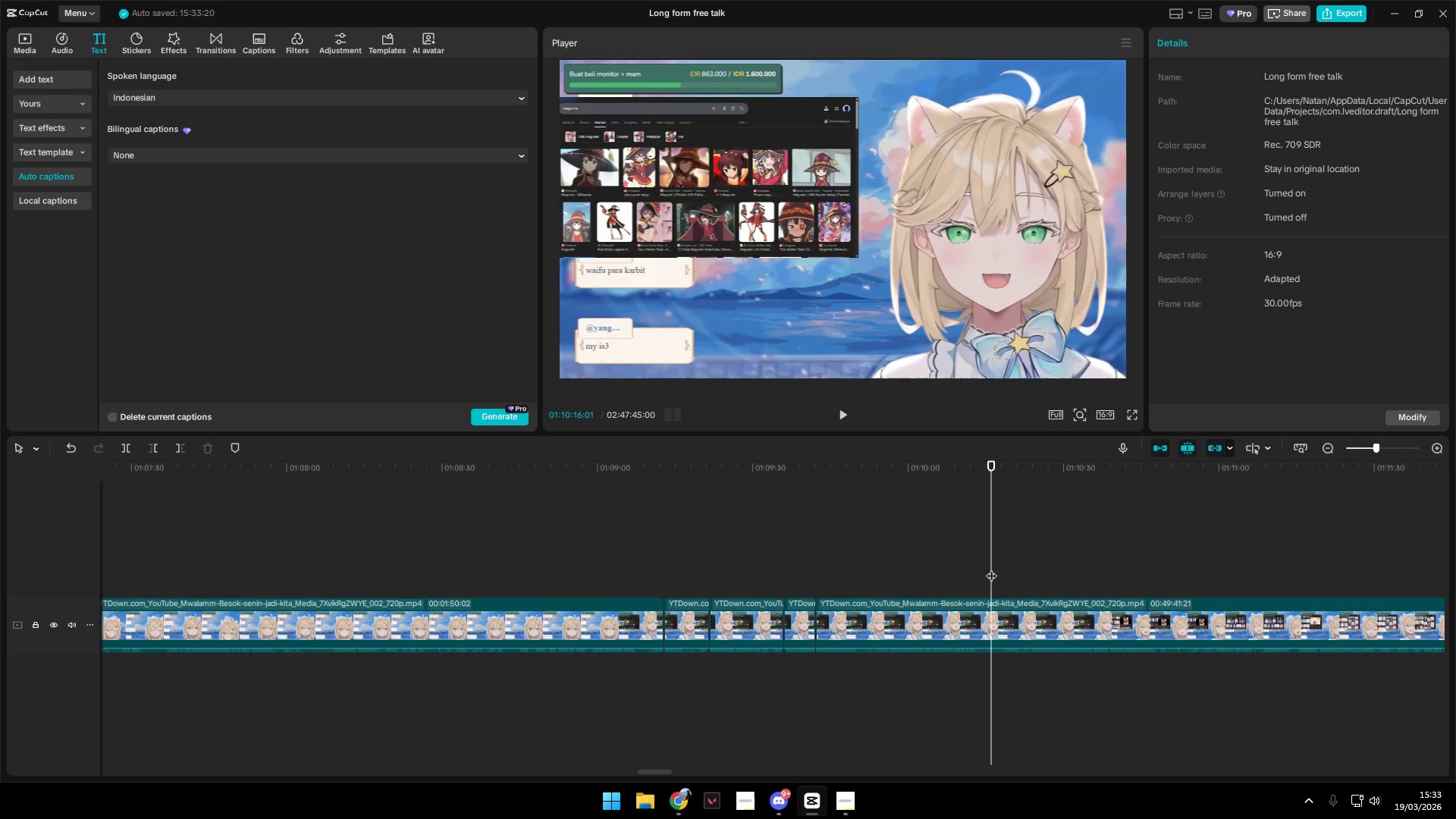 
double_click([977, 570])
 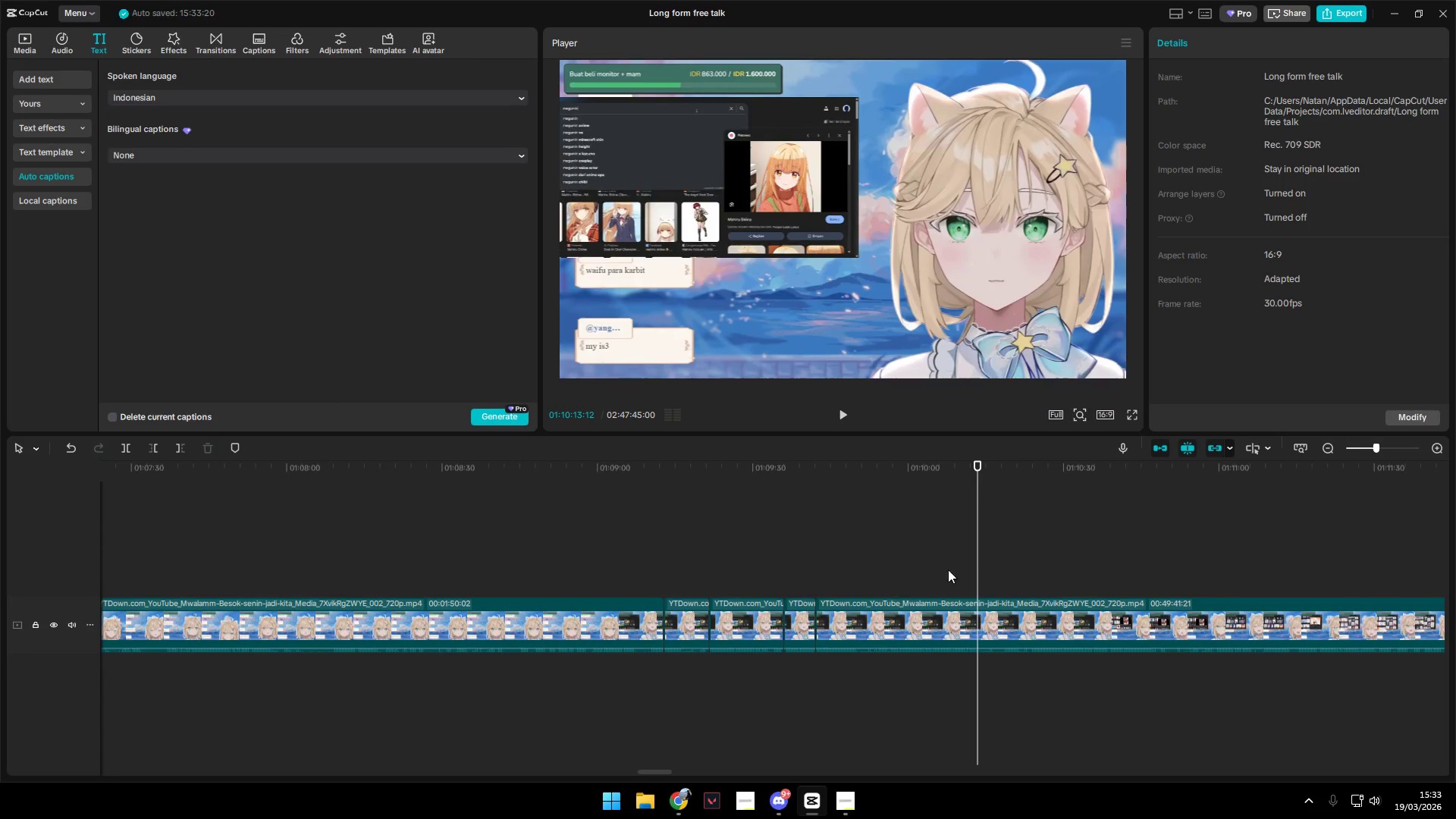 
triple_click([947, 570])
 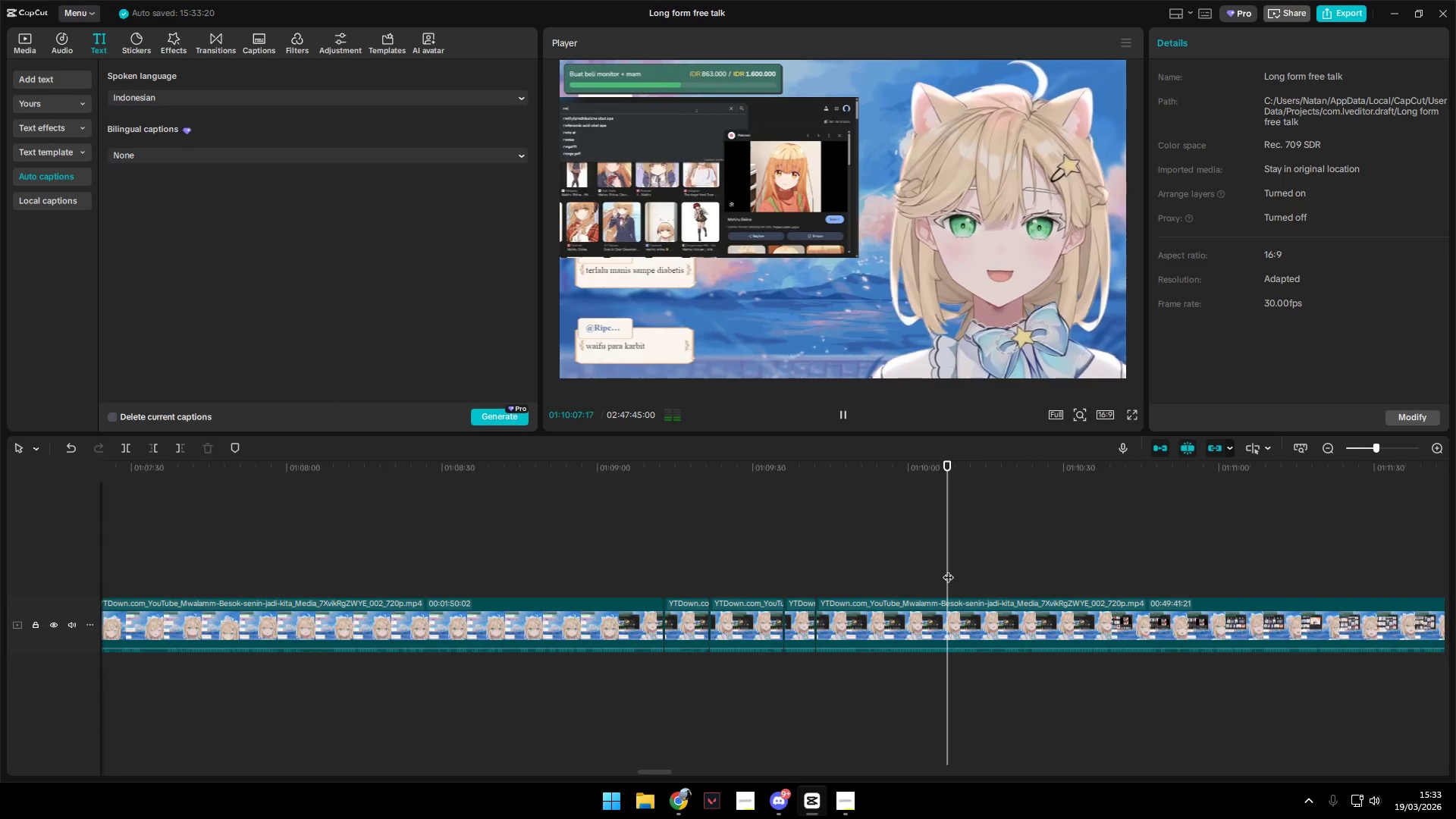 
key(Space)
 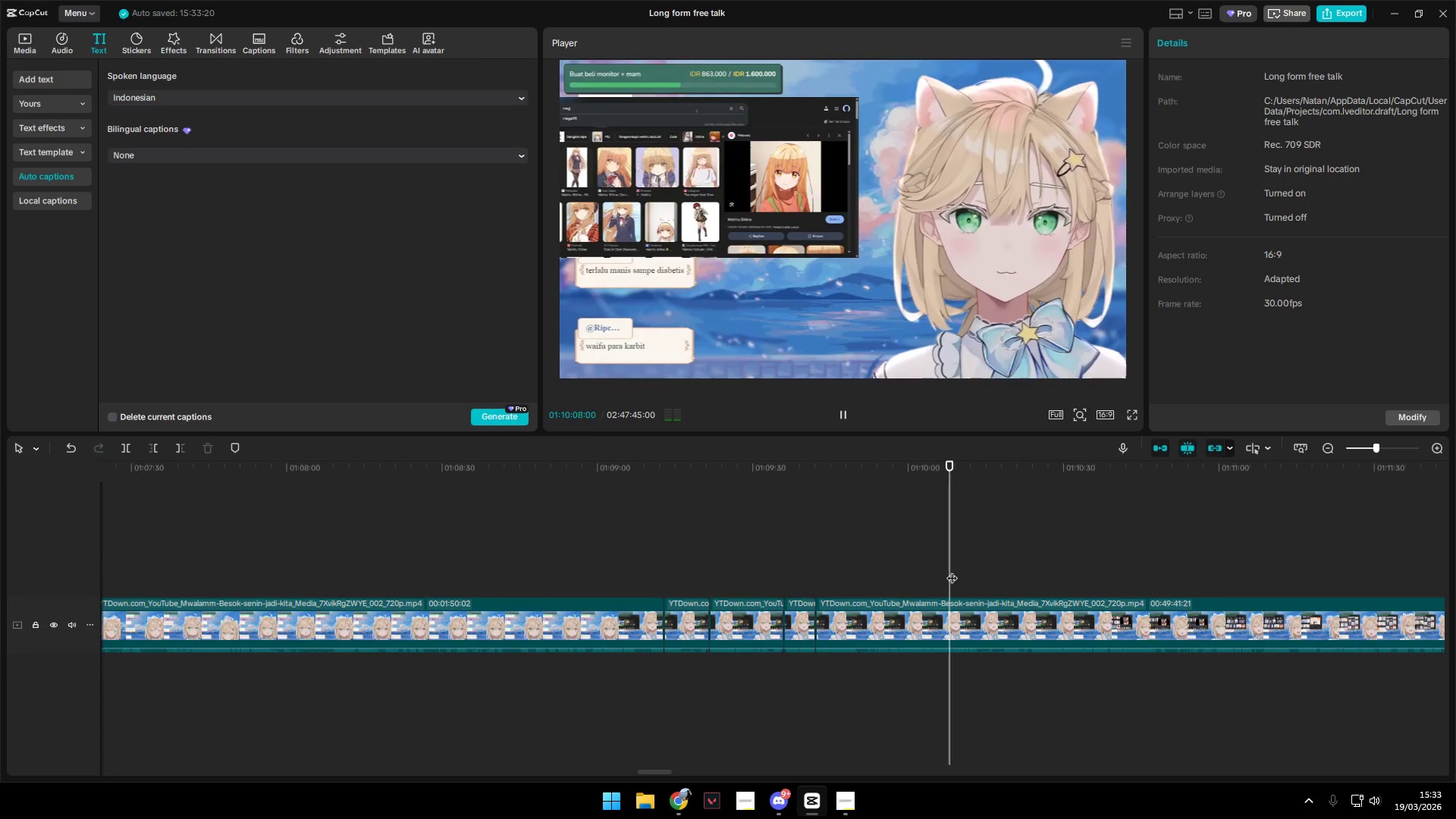 
key(Space)
 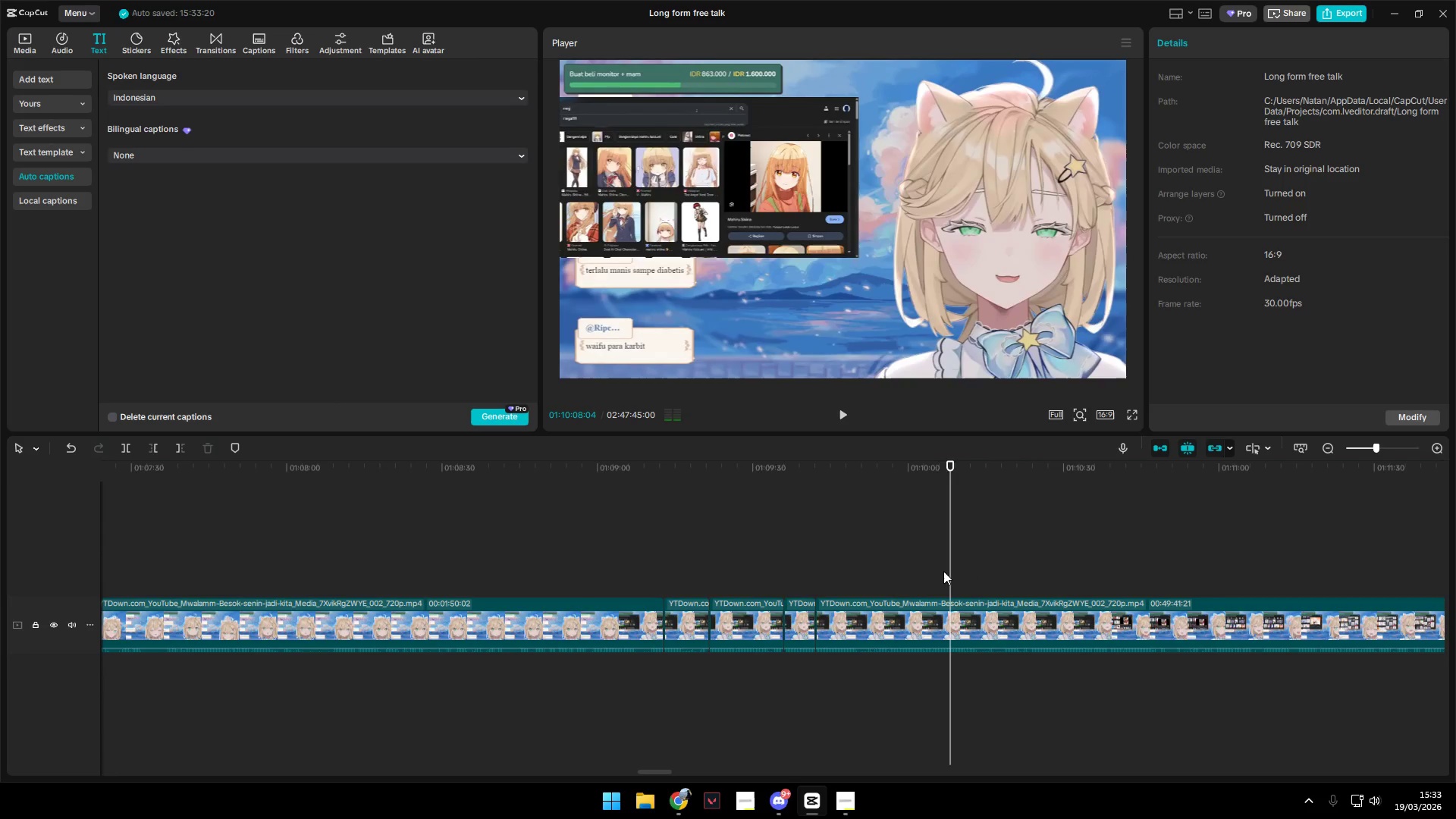 
left_click([943, 571])
 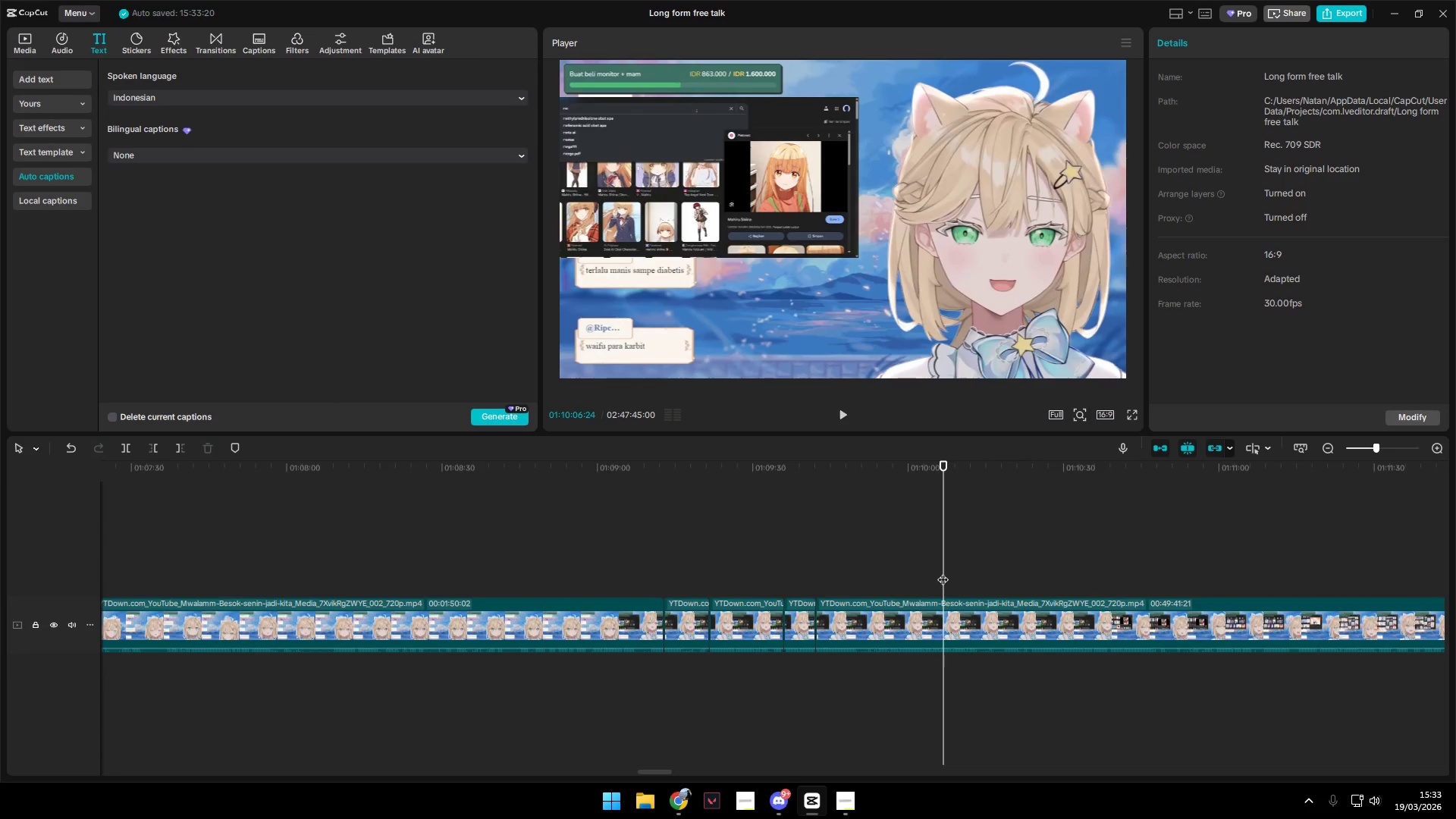 
left_click([943, 572])
 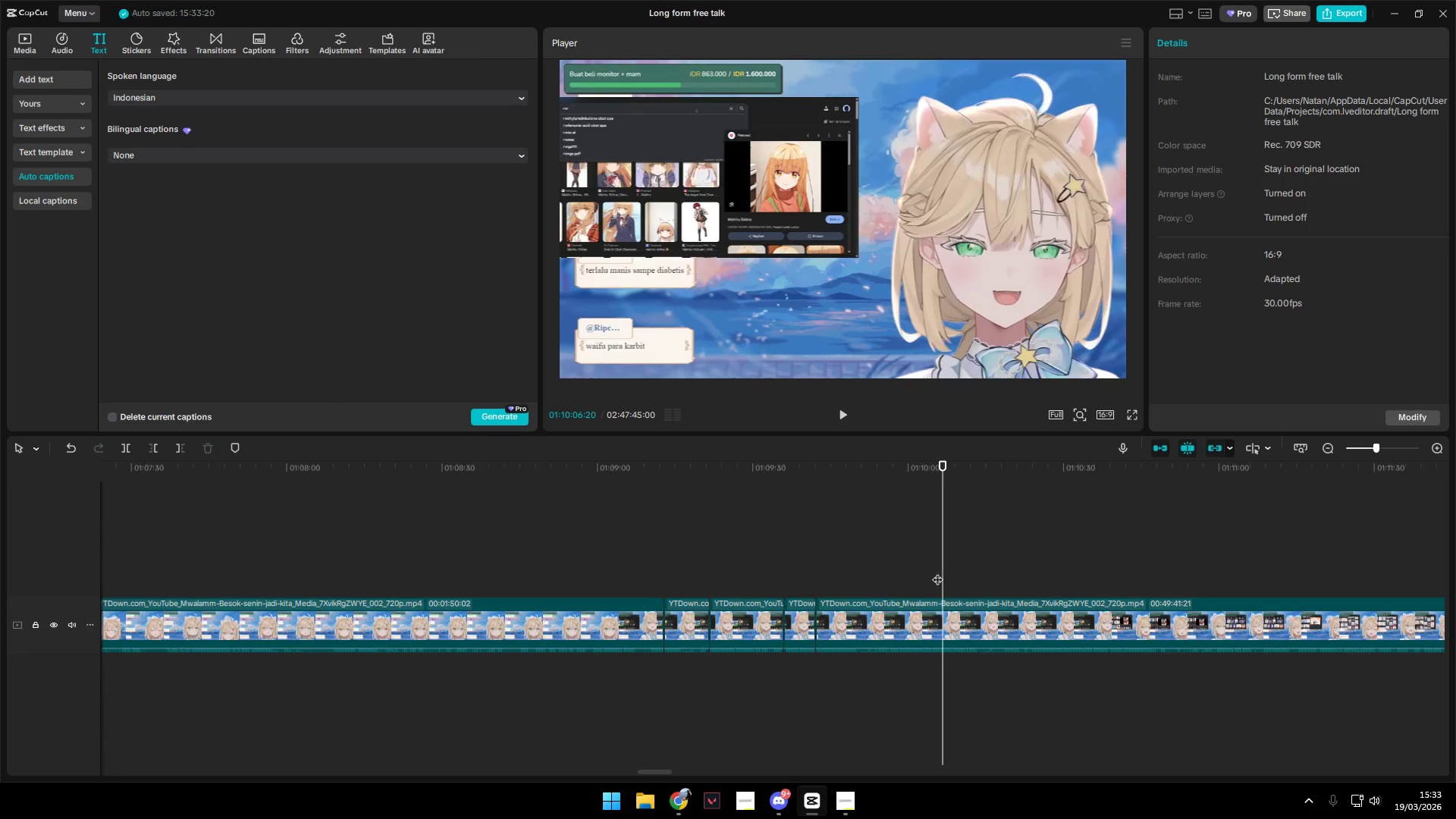 
left_click([934, 572])
 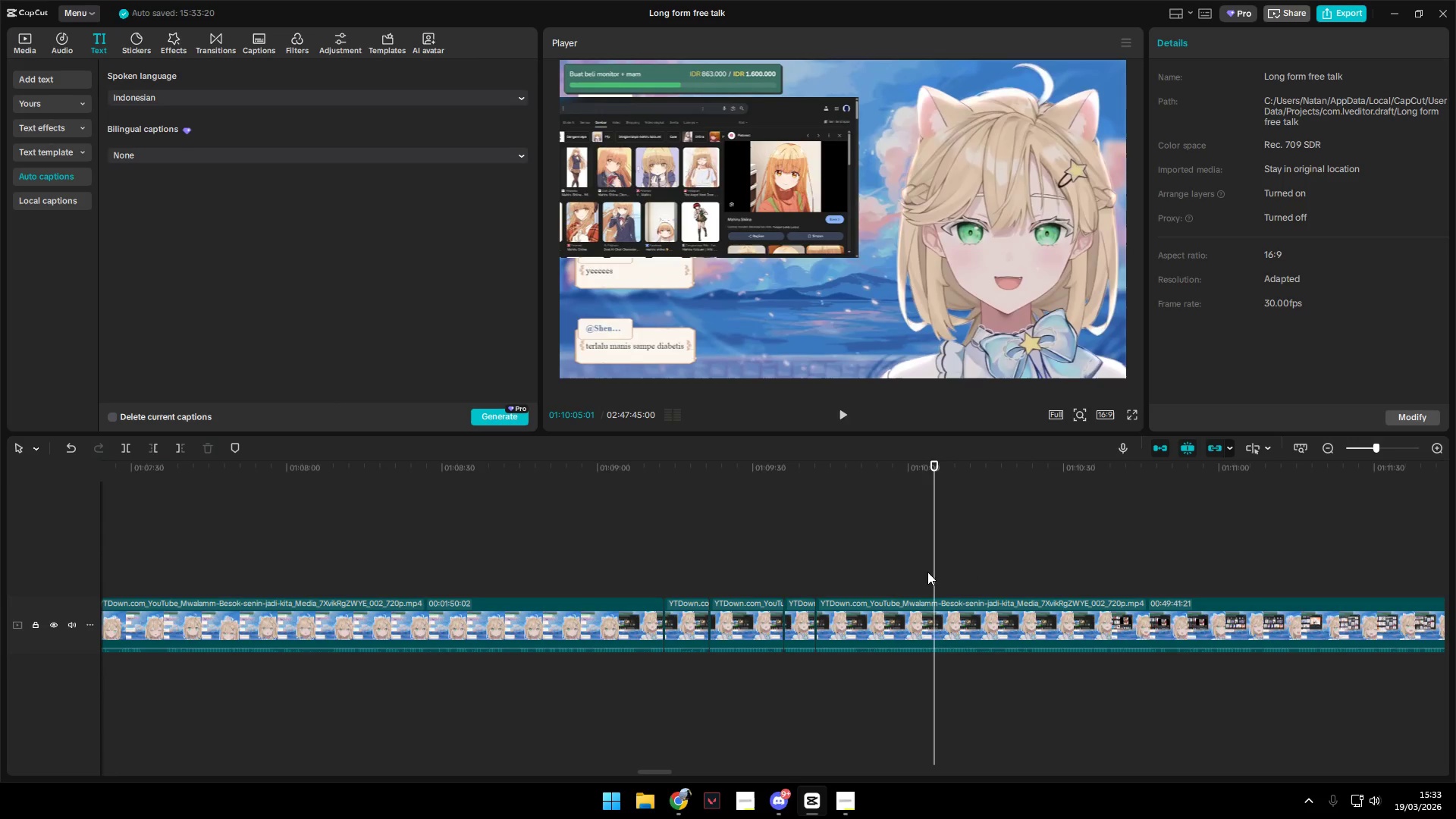 
key(Space)
 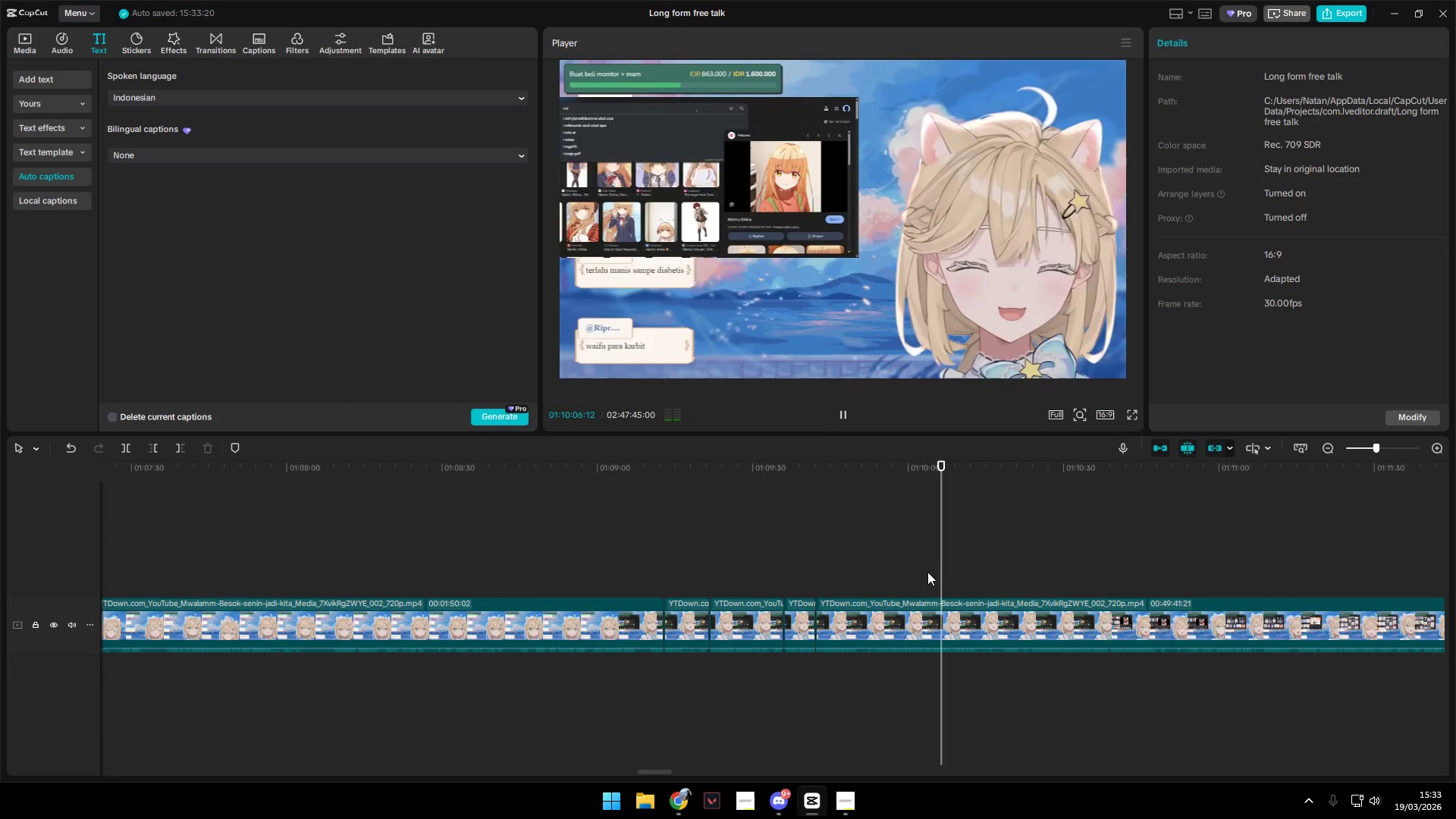 
key(Space)
 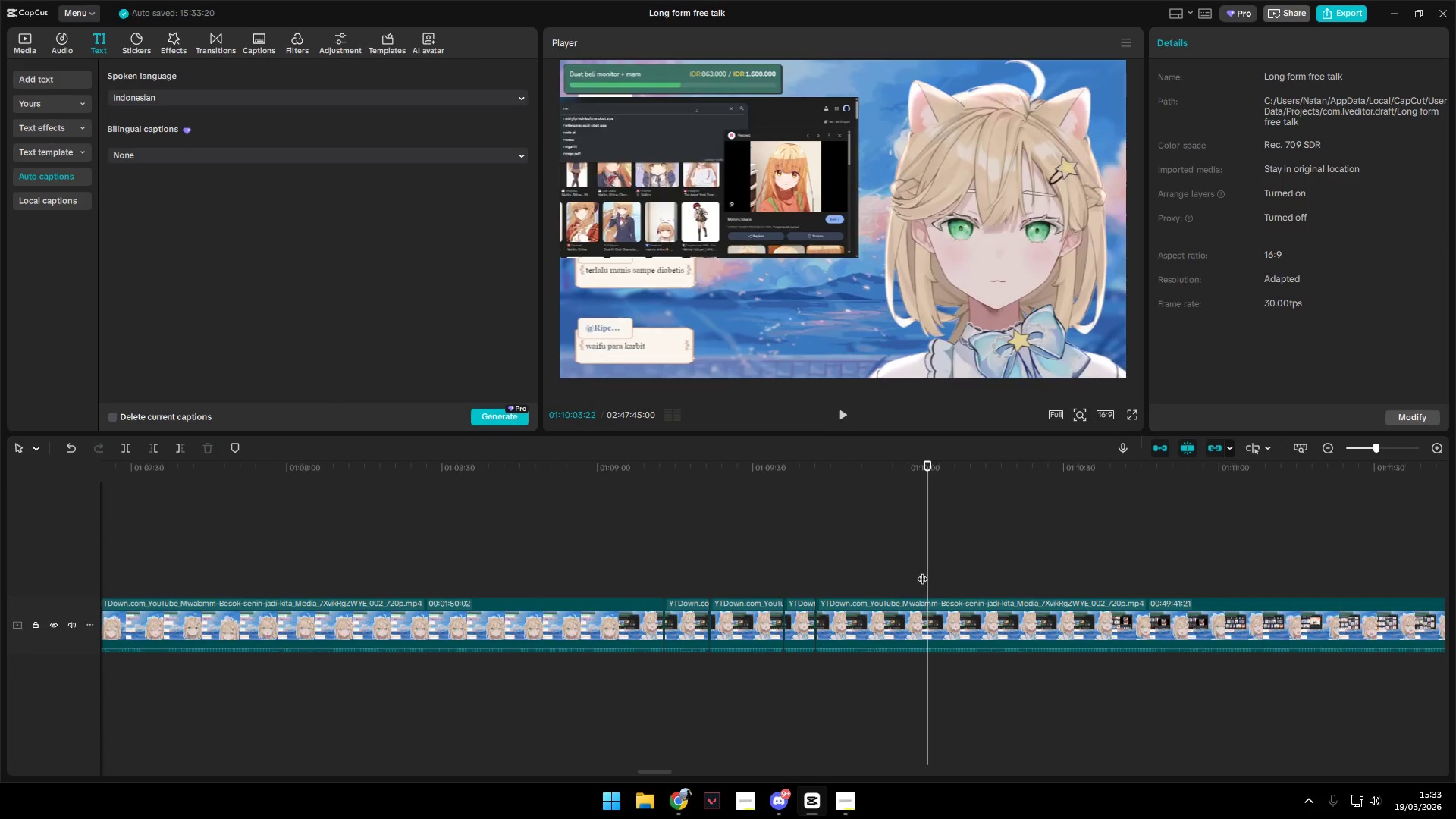 
double_click([908, 570])
 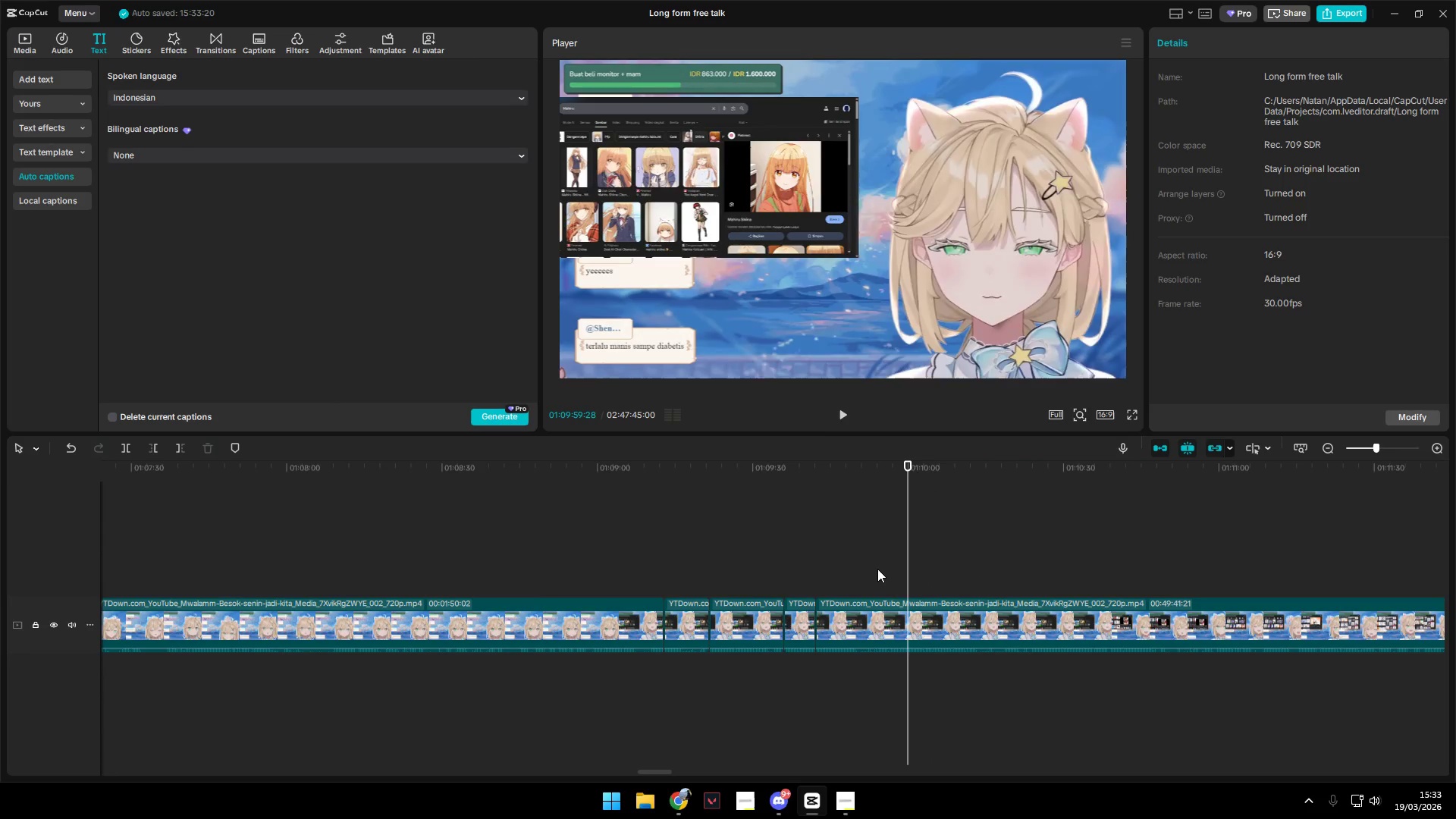 
triple_click([877, 569])
 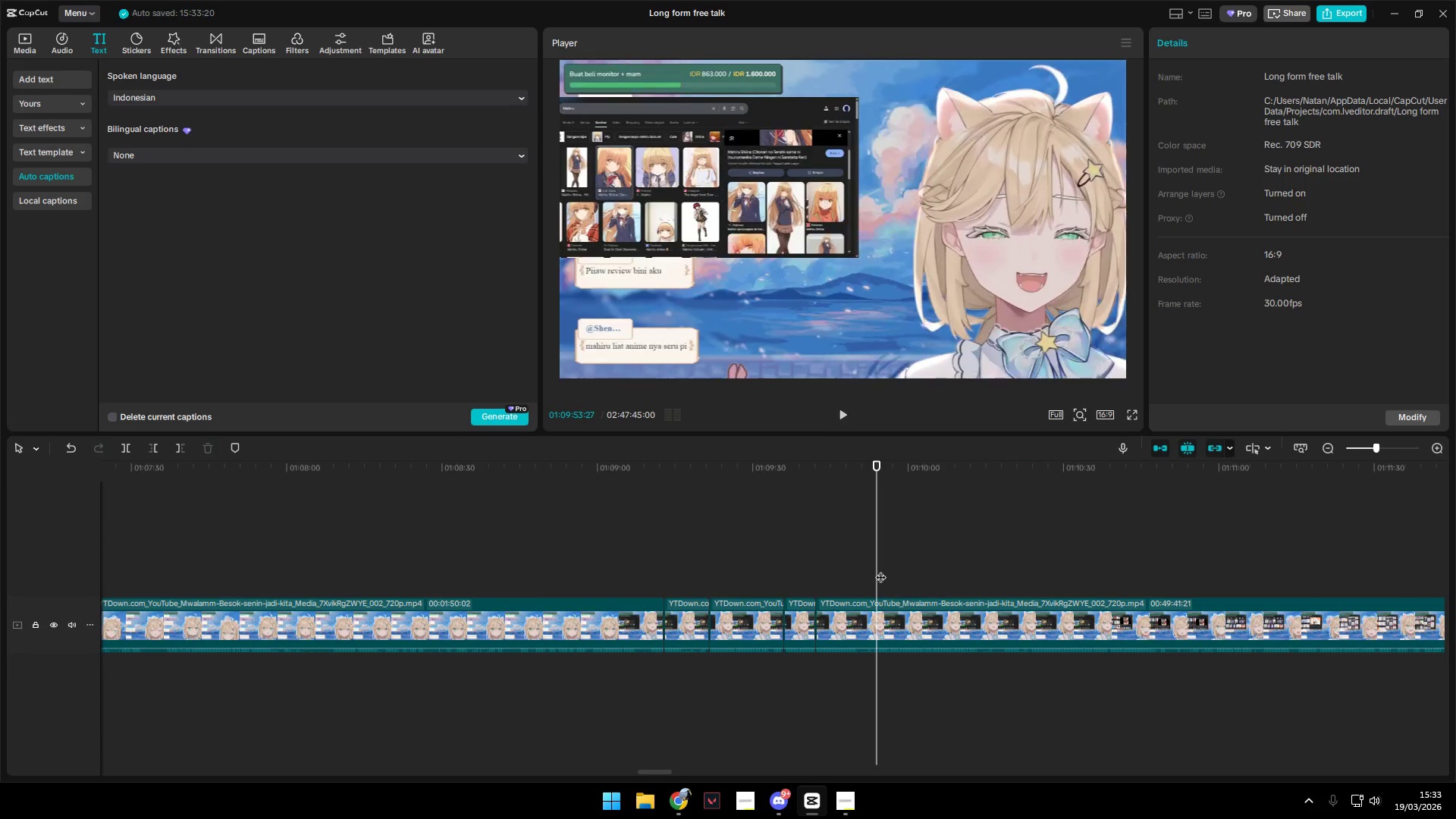 
key(Space)
 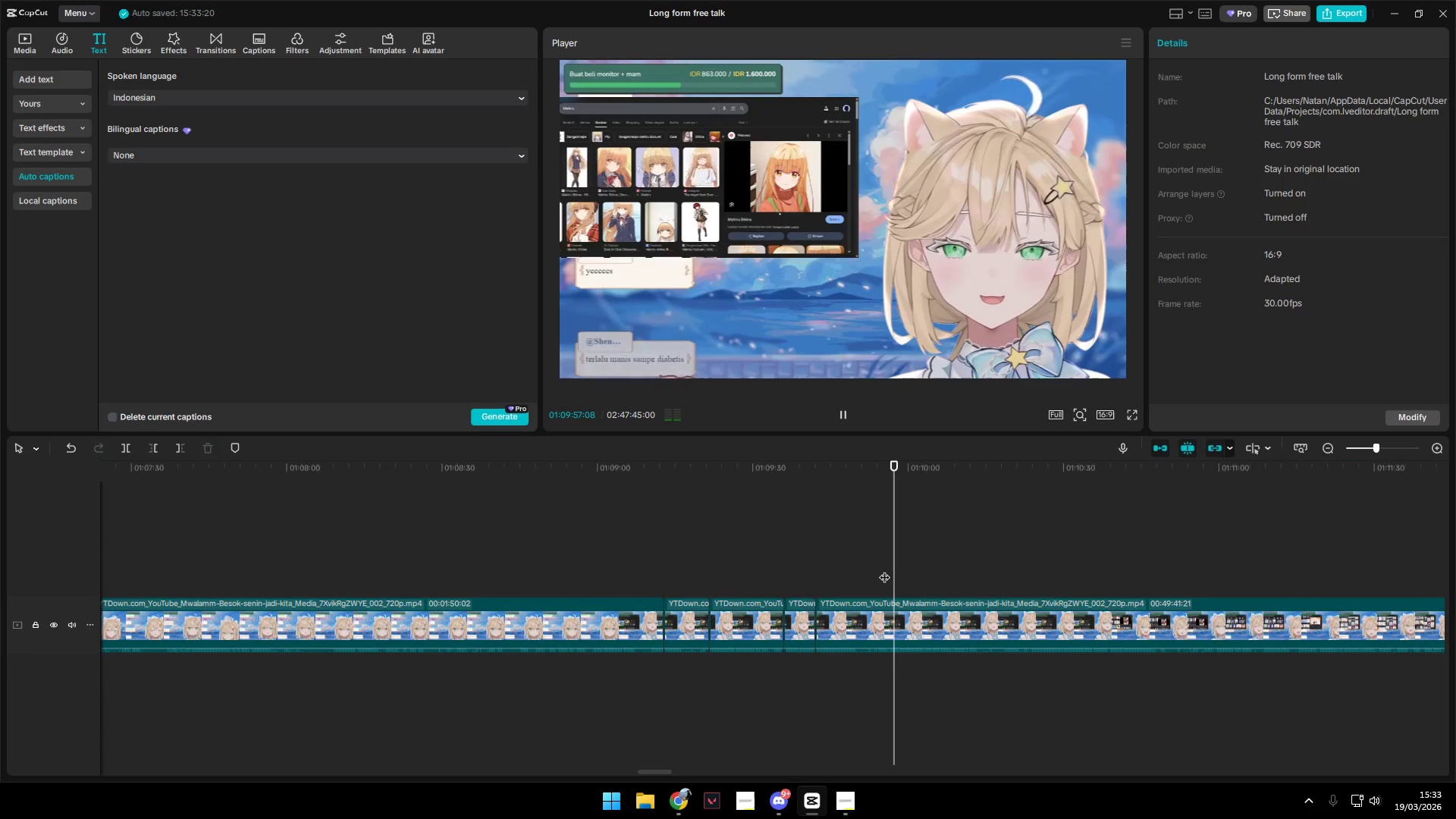 
key(Space)
 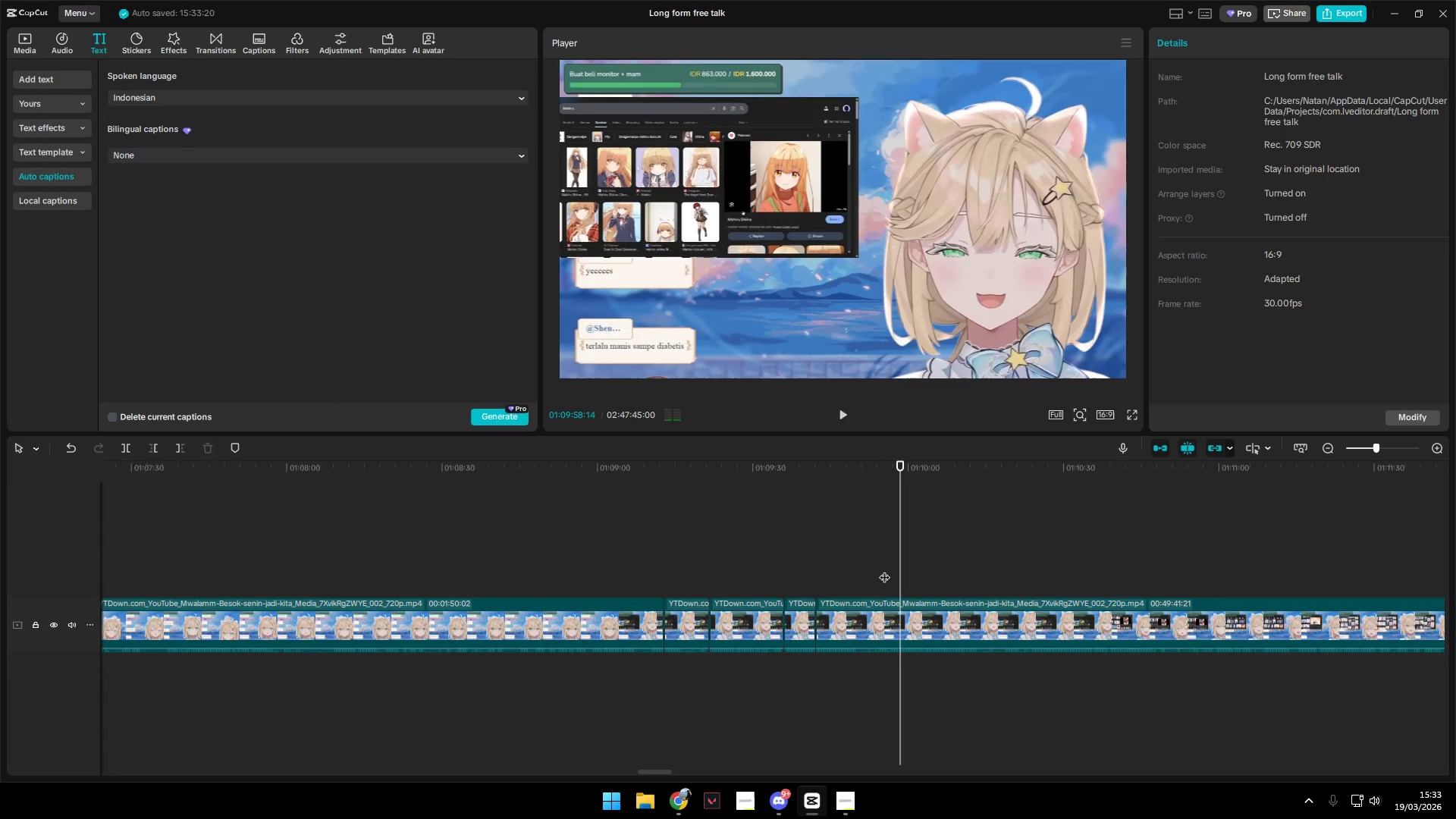 
key(Space)
 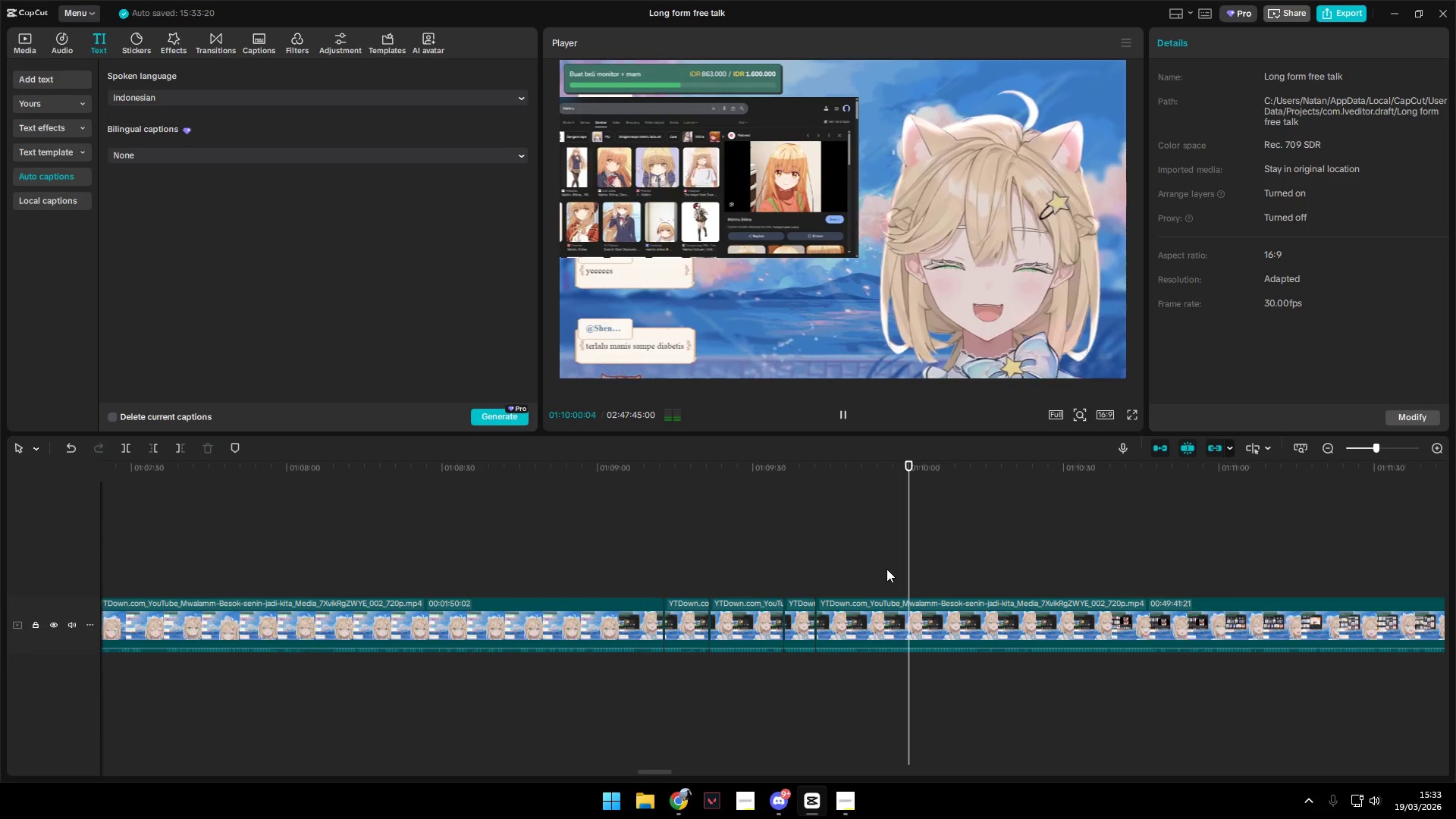 
key(Space)
 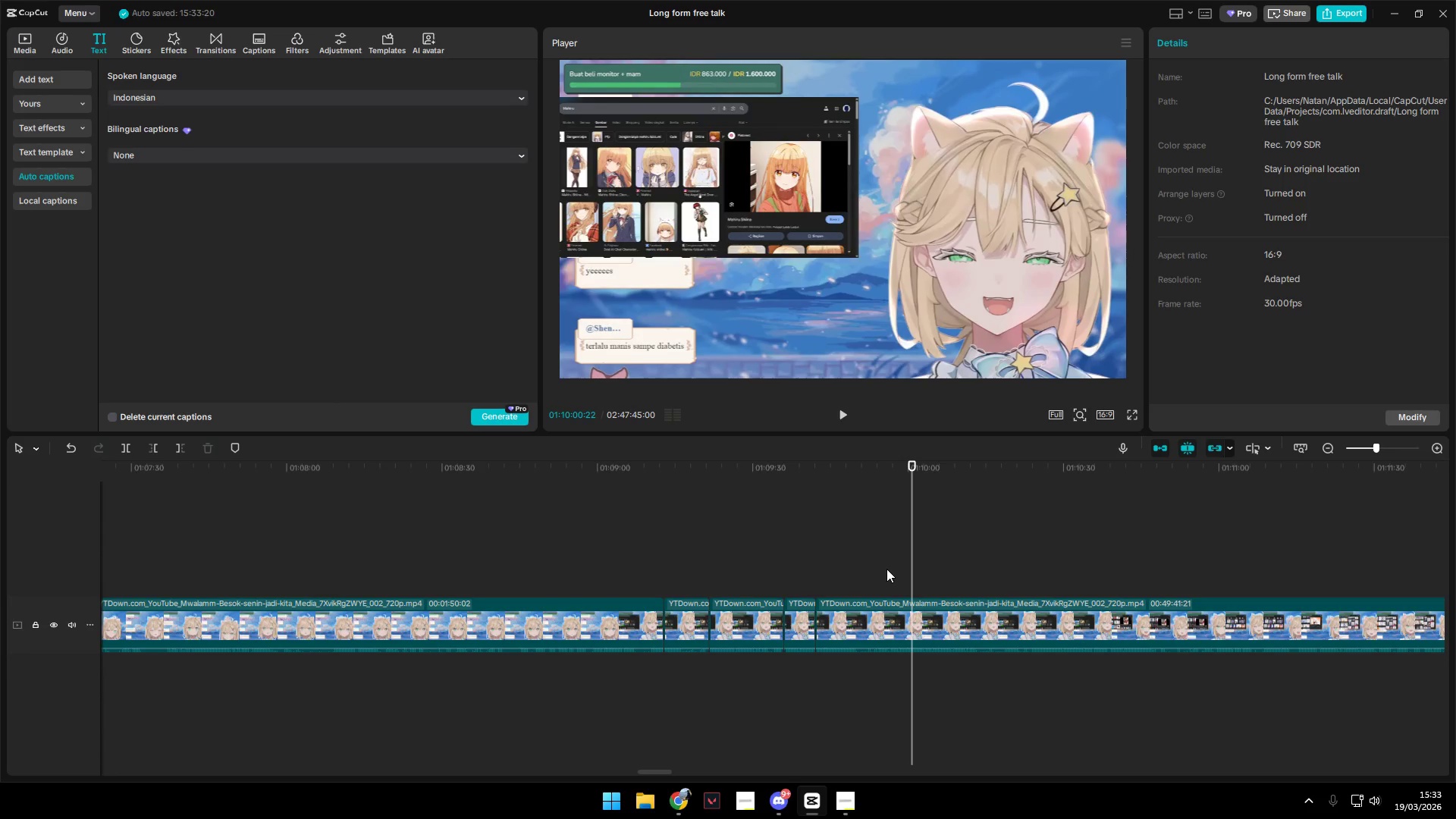 
key(Shift+E)
 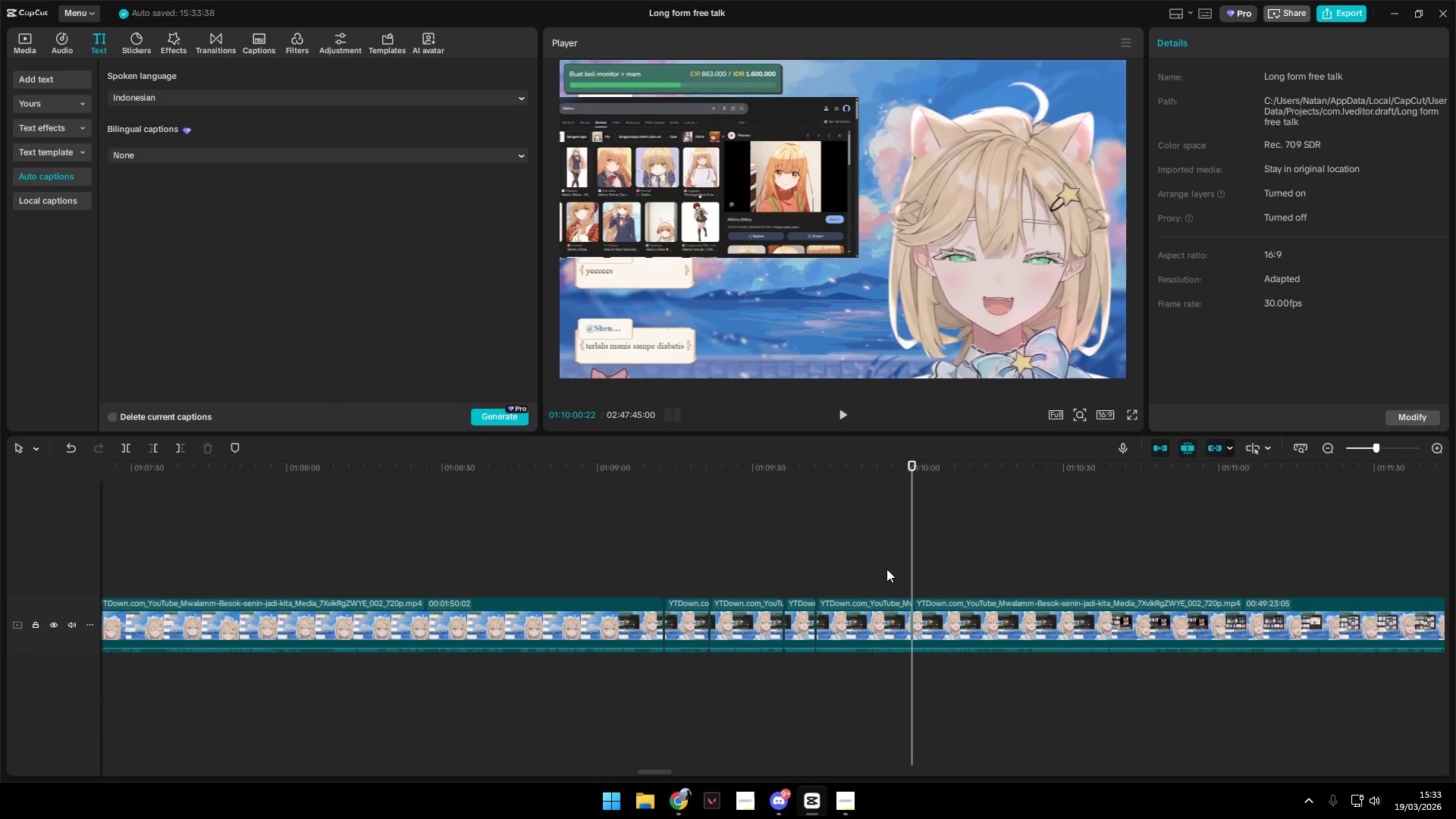 
key(Space)
 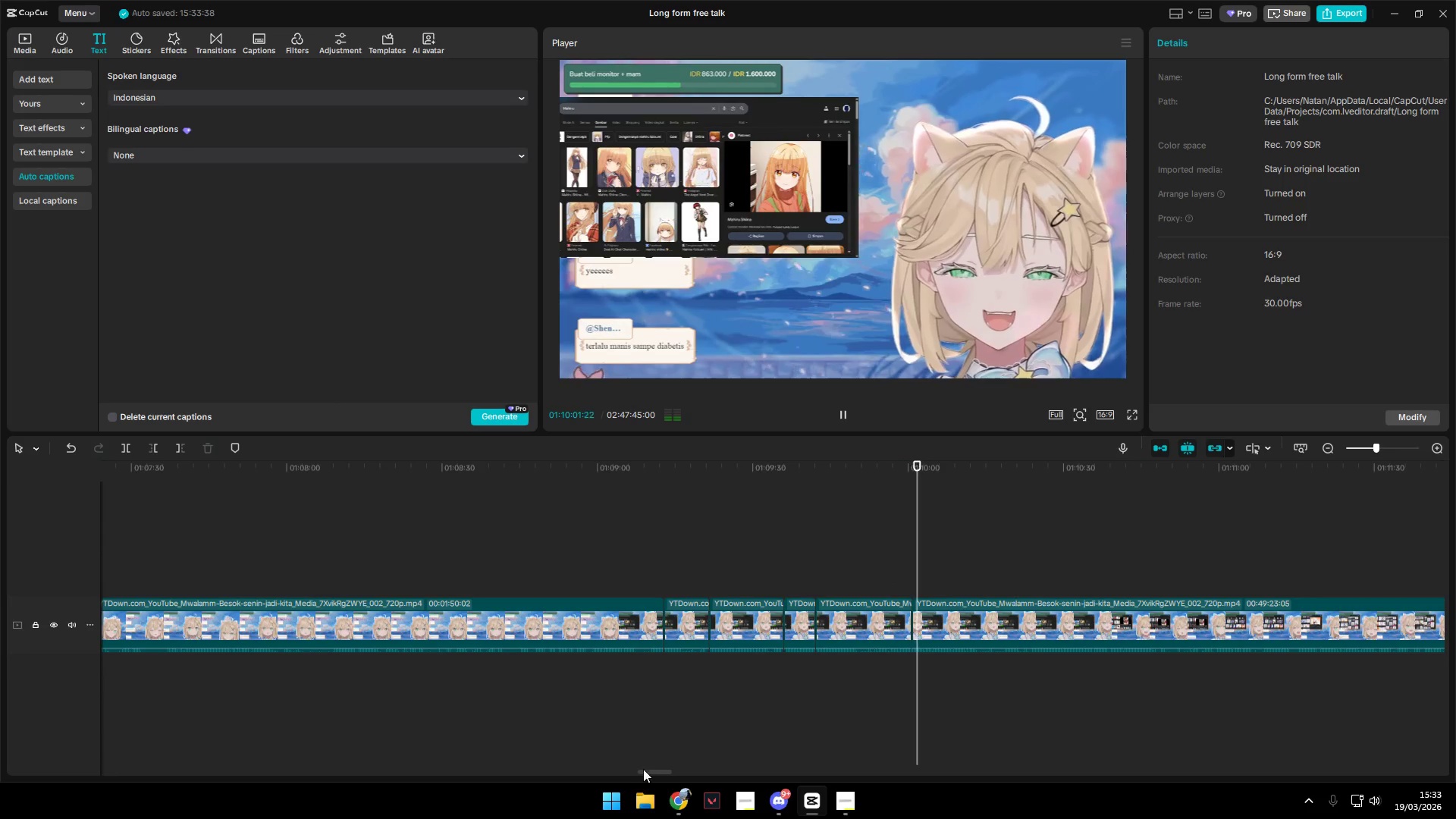 
left_click_drag(start_coordinate=[643, 770], to_coordinate=[650, 771])
 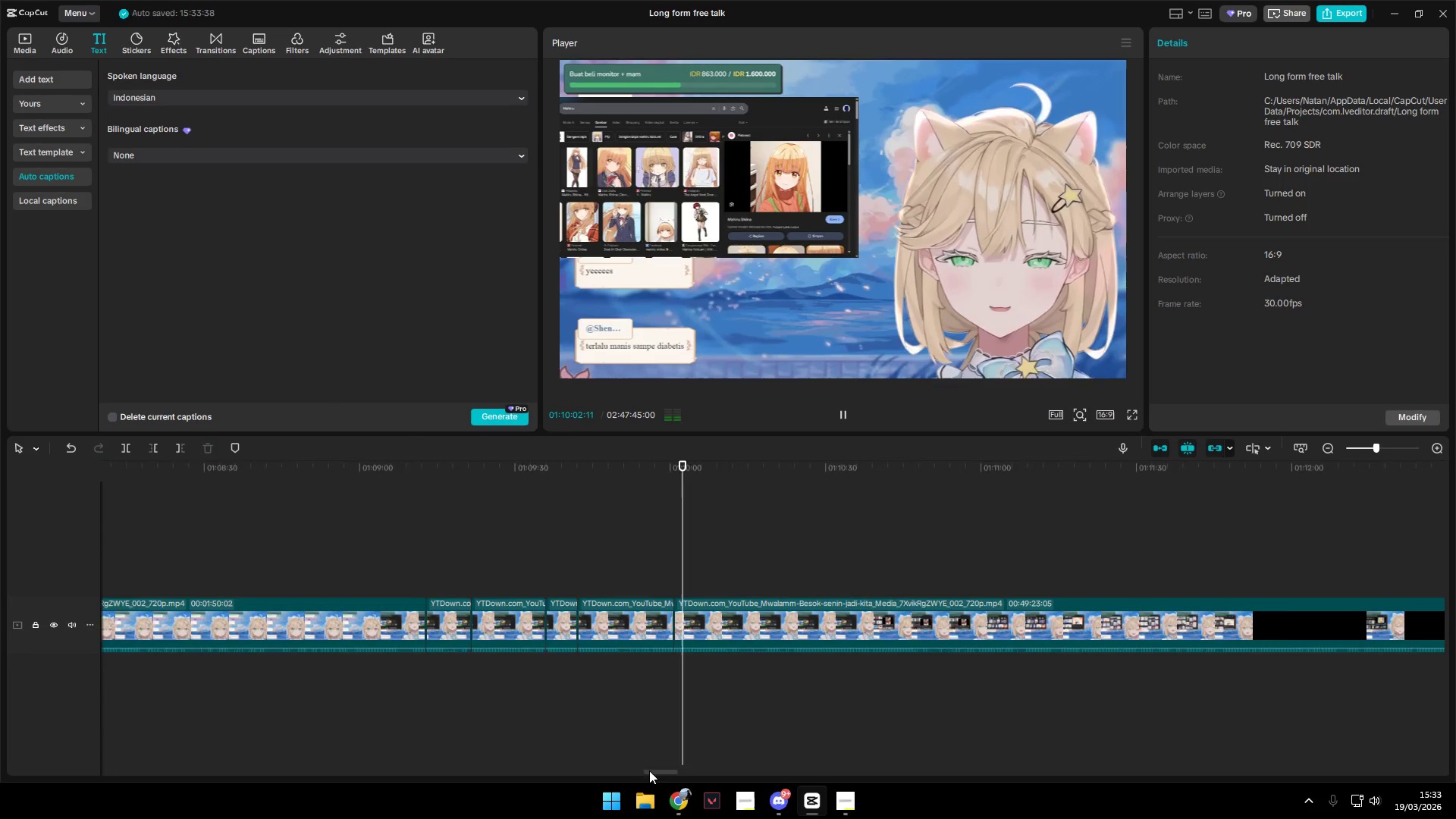 
key(Control+Z)
 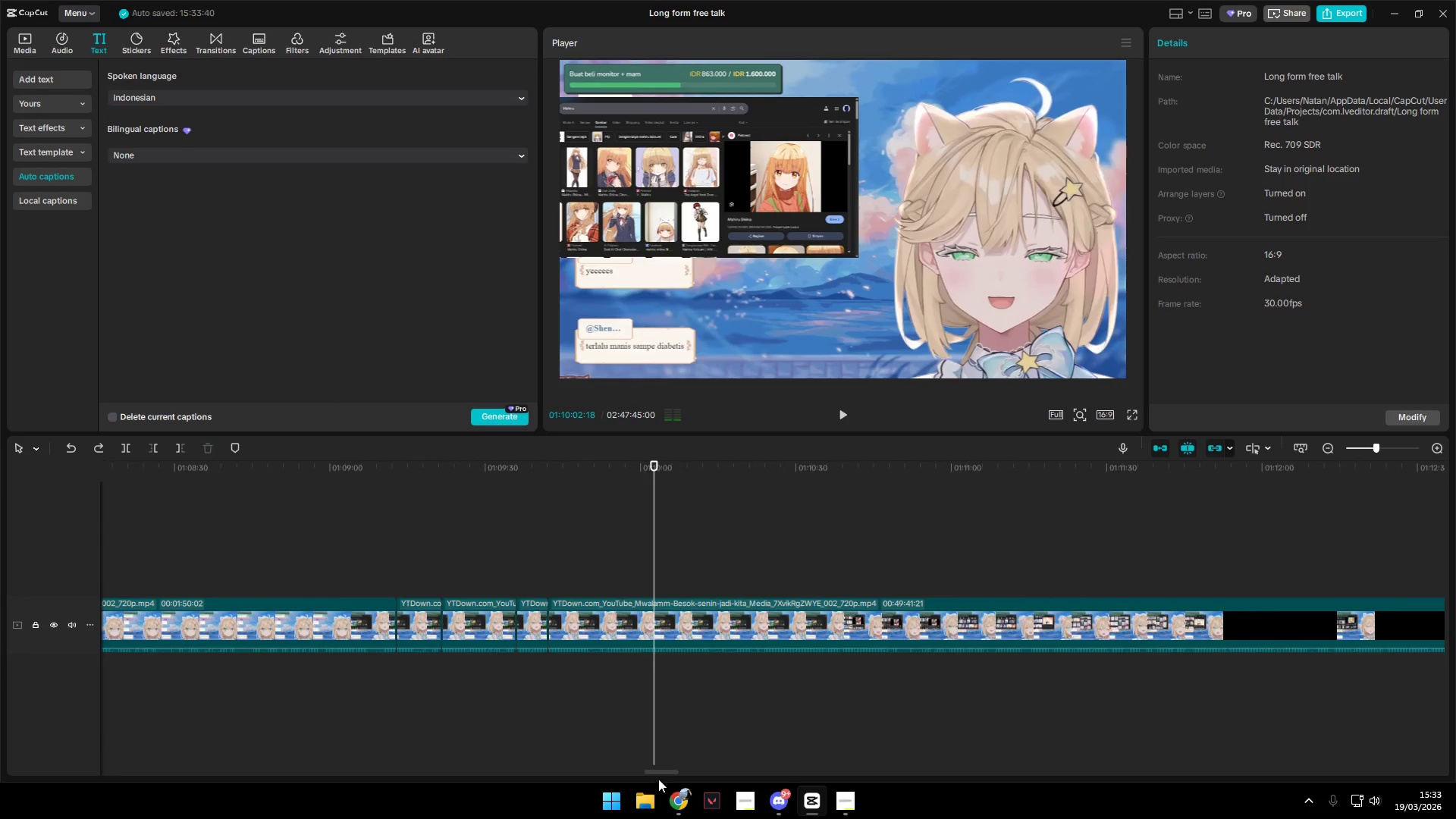 
key(Space)
 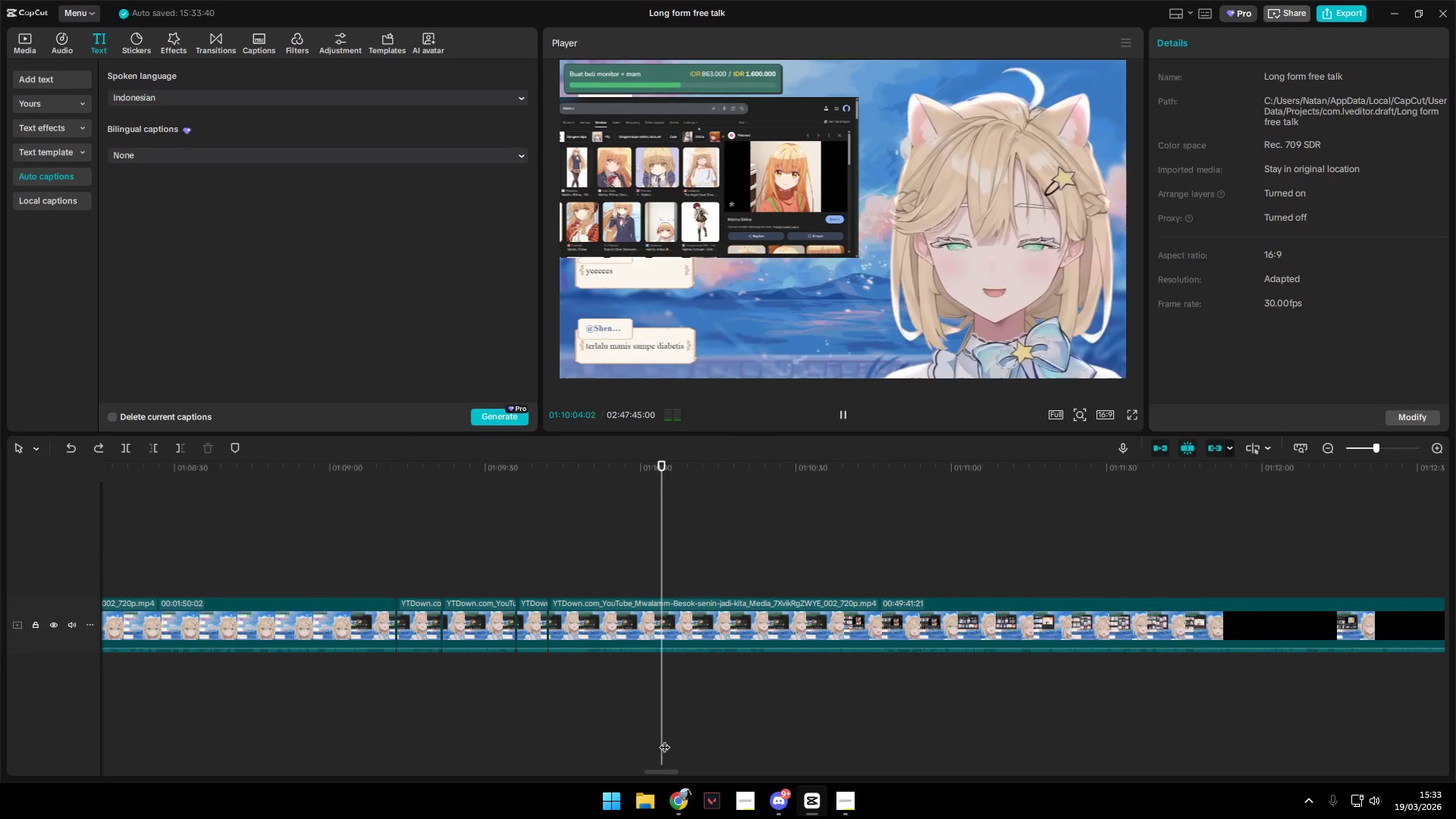 
left_click([656, 557])
 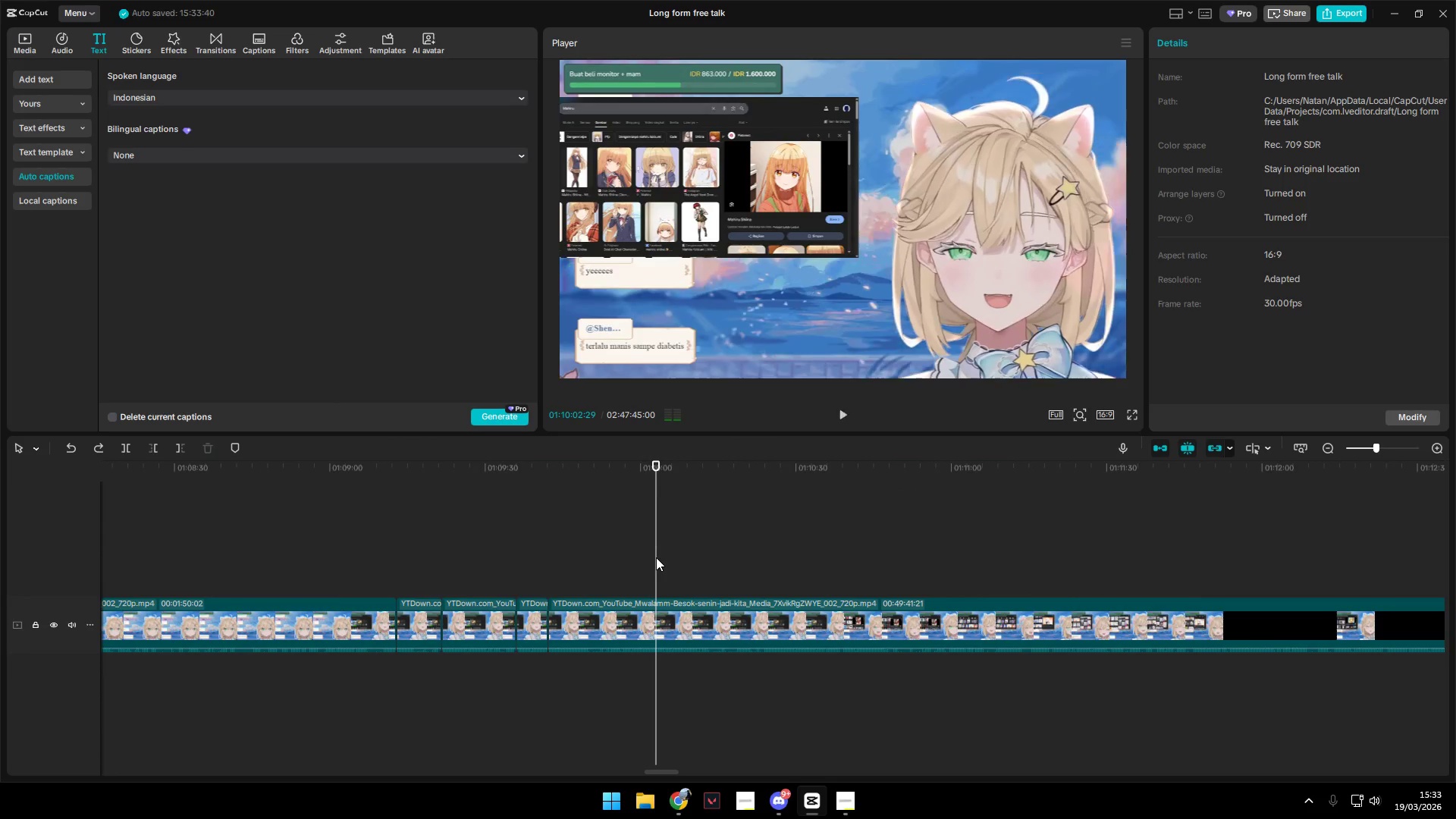 
key(Space)
 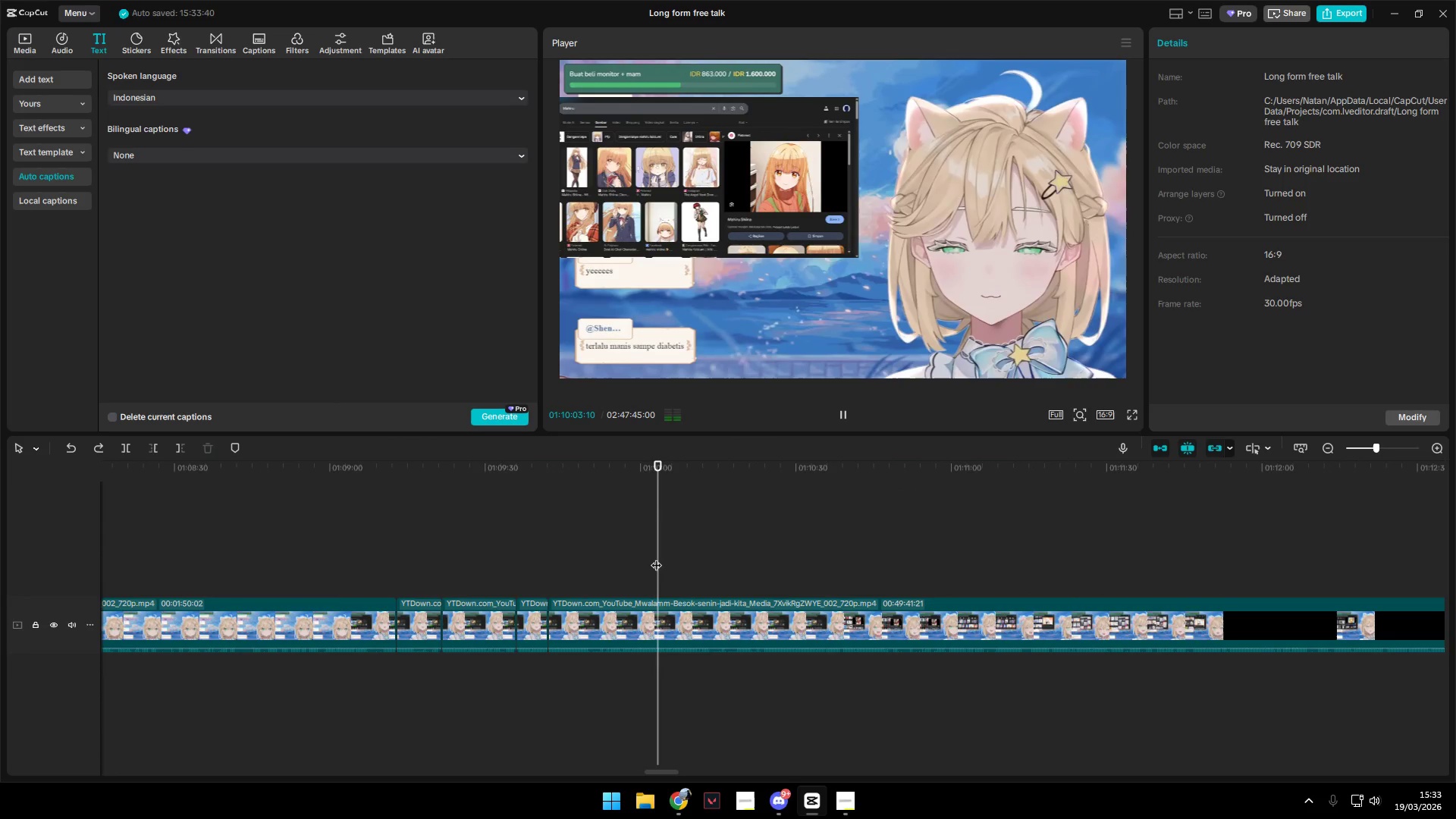 
left_click([656, 557])
 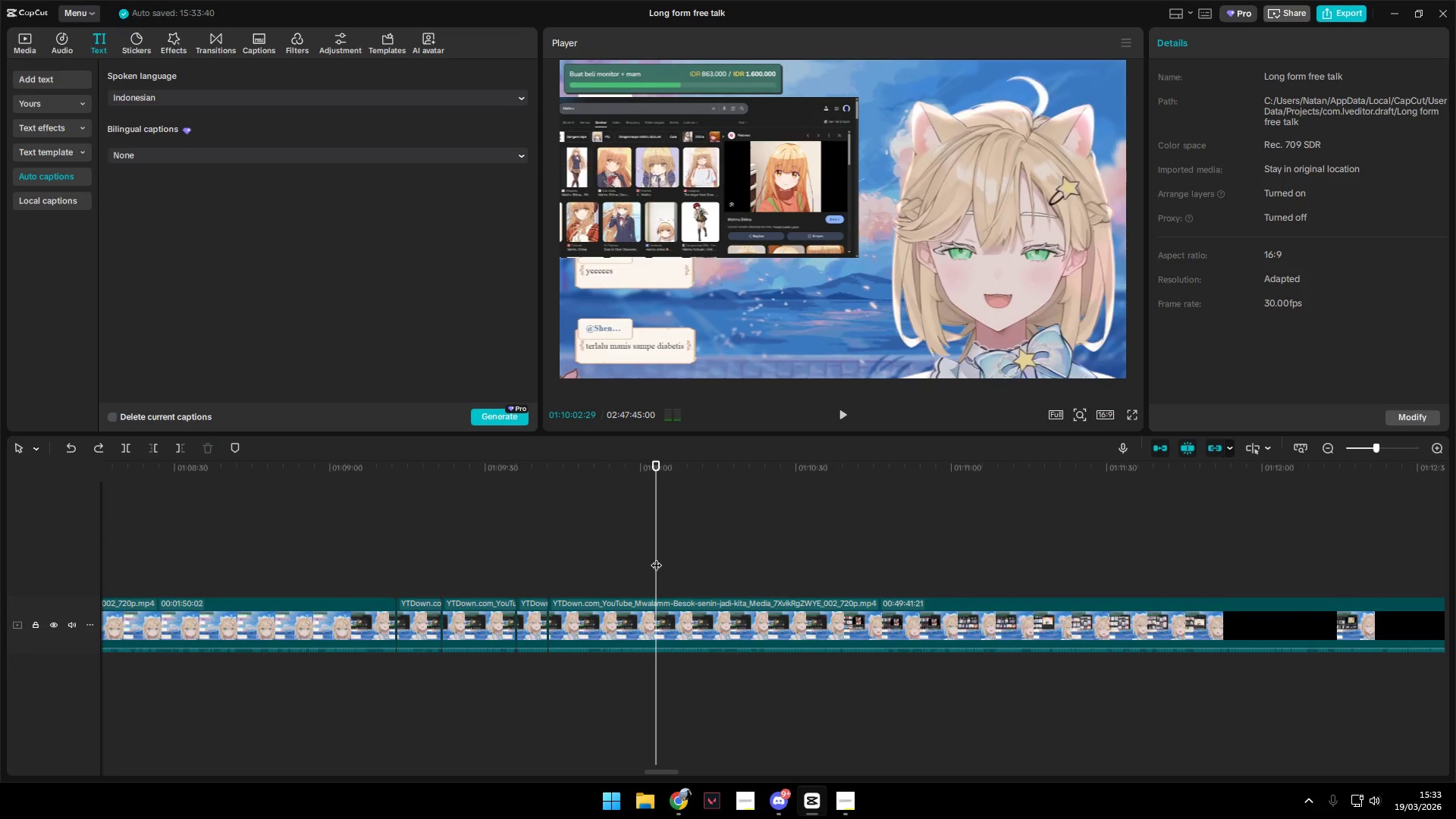 
key(Shift+E)
 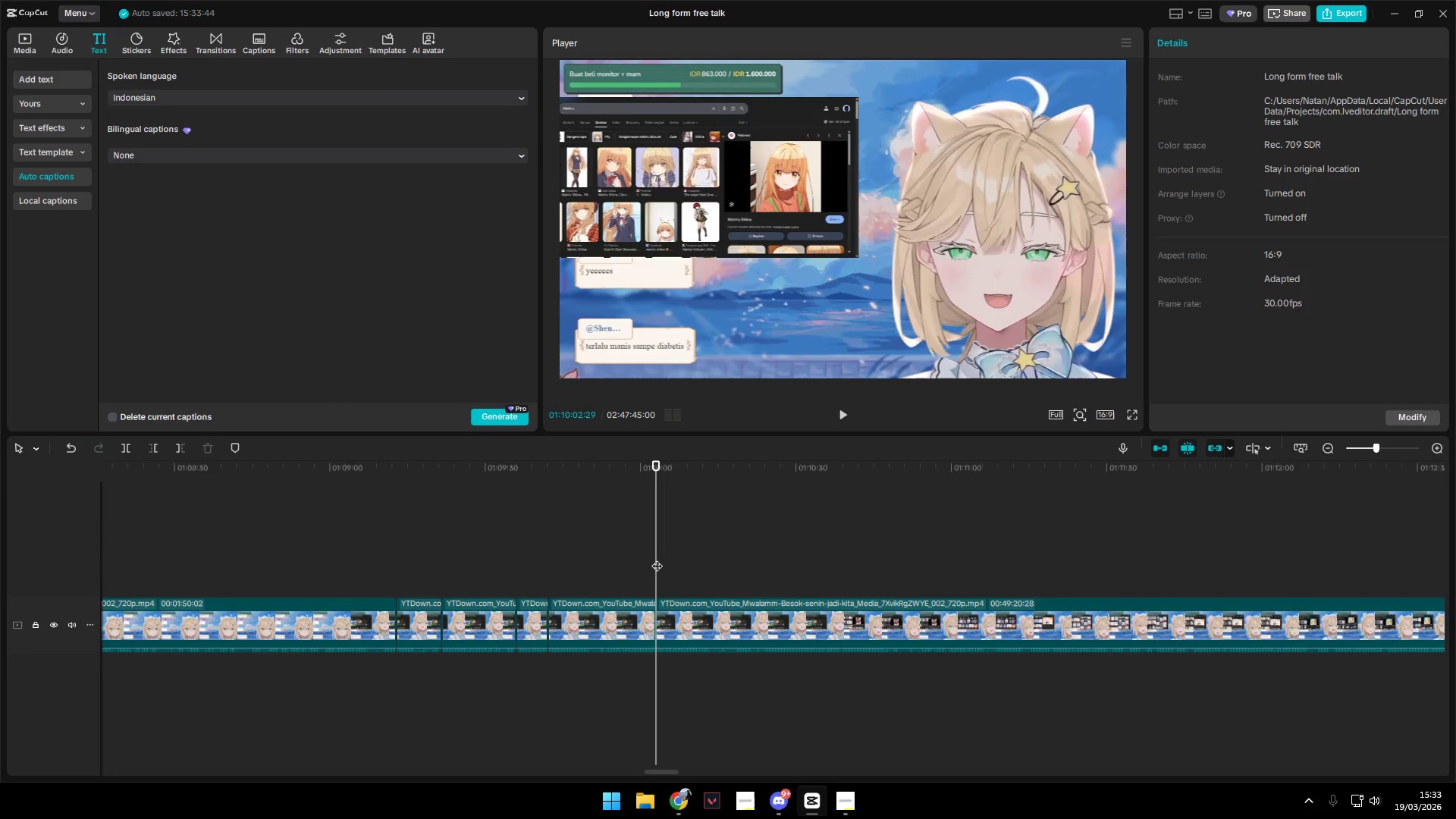 
key(Space)
 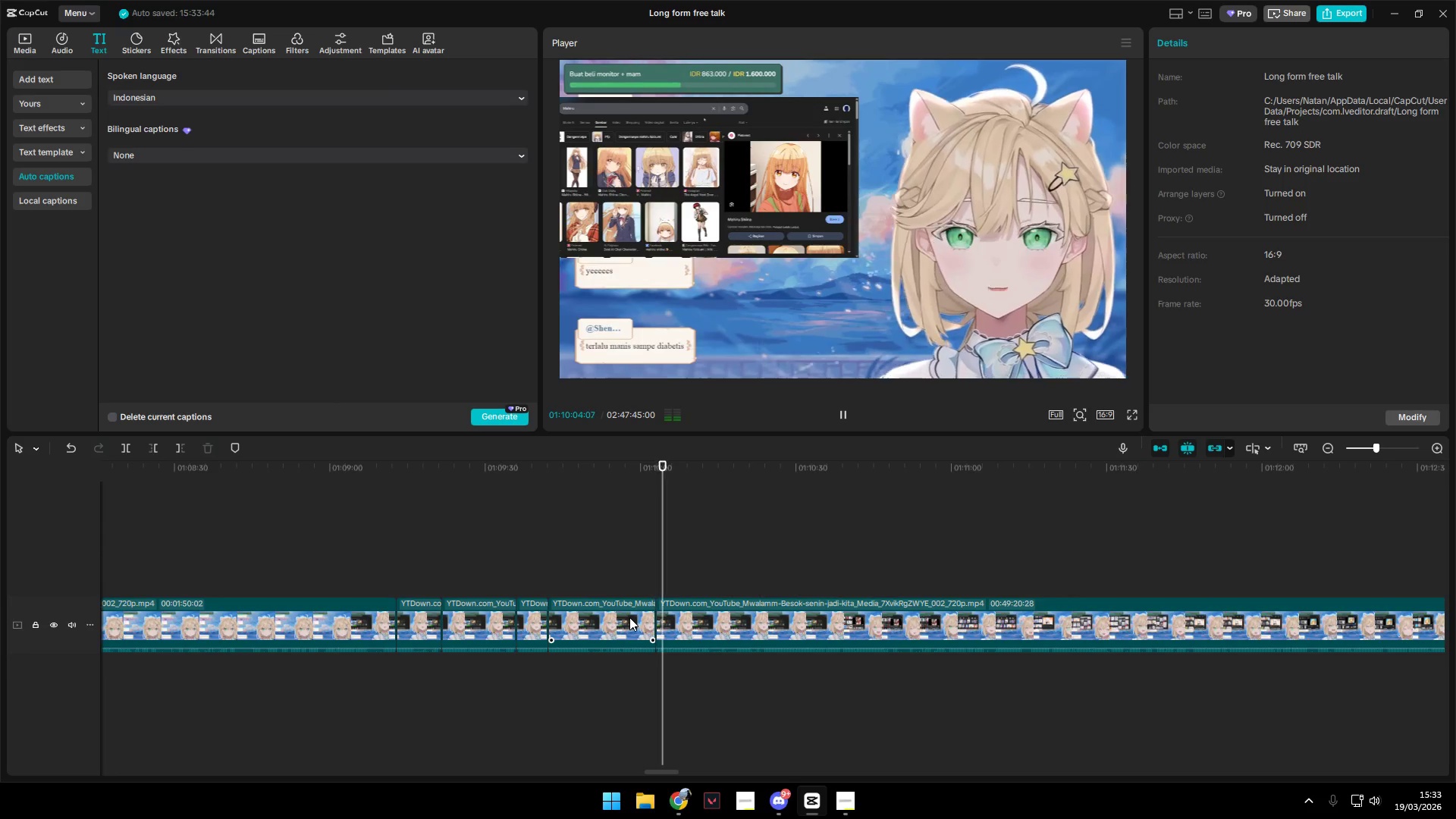 
key(Space)
 